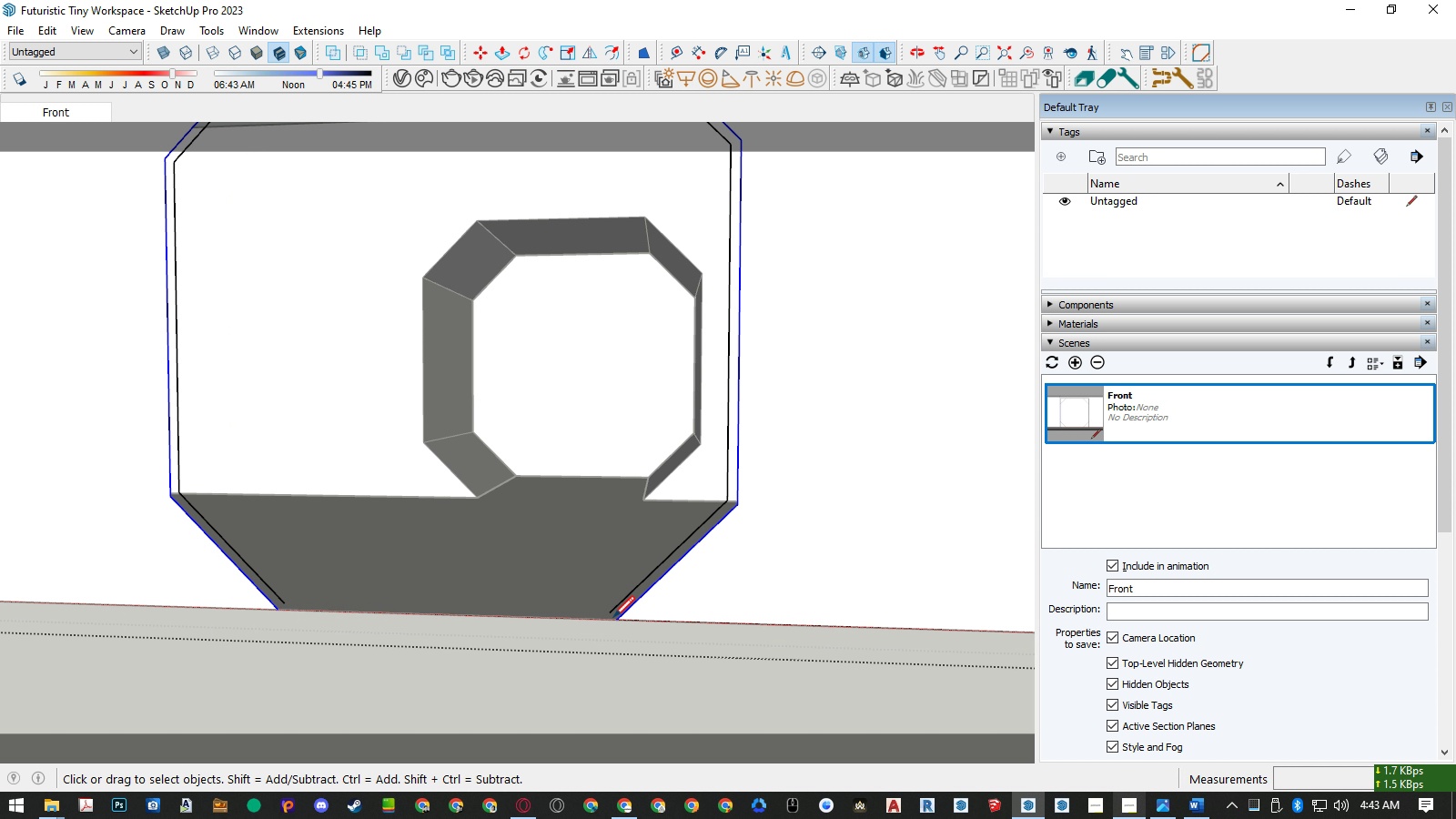 
key(L)
 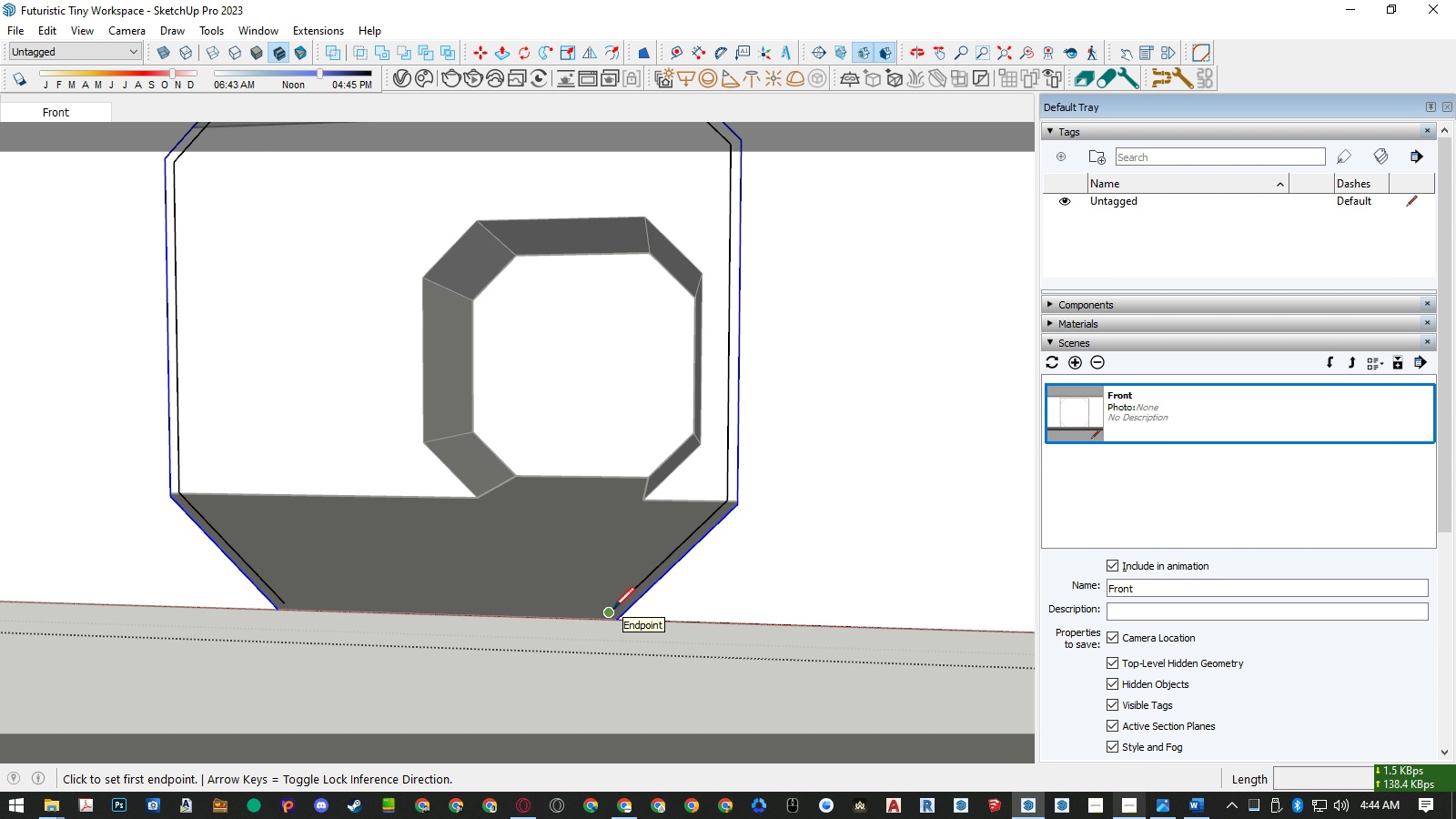 
left_click([613, 608])
 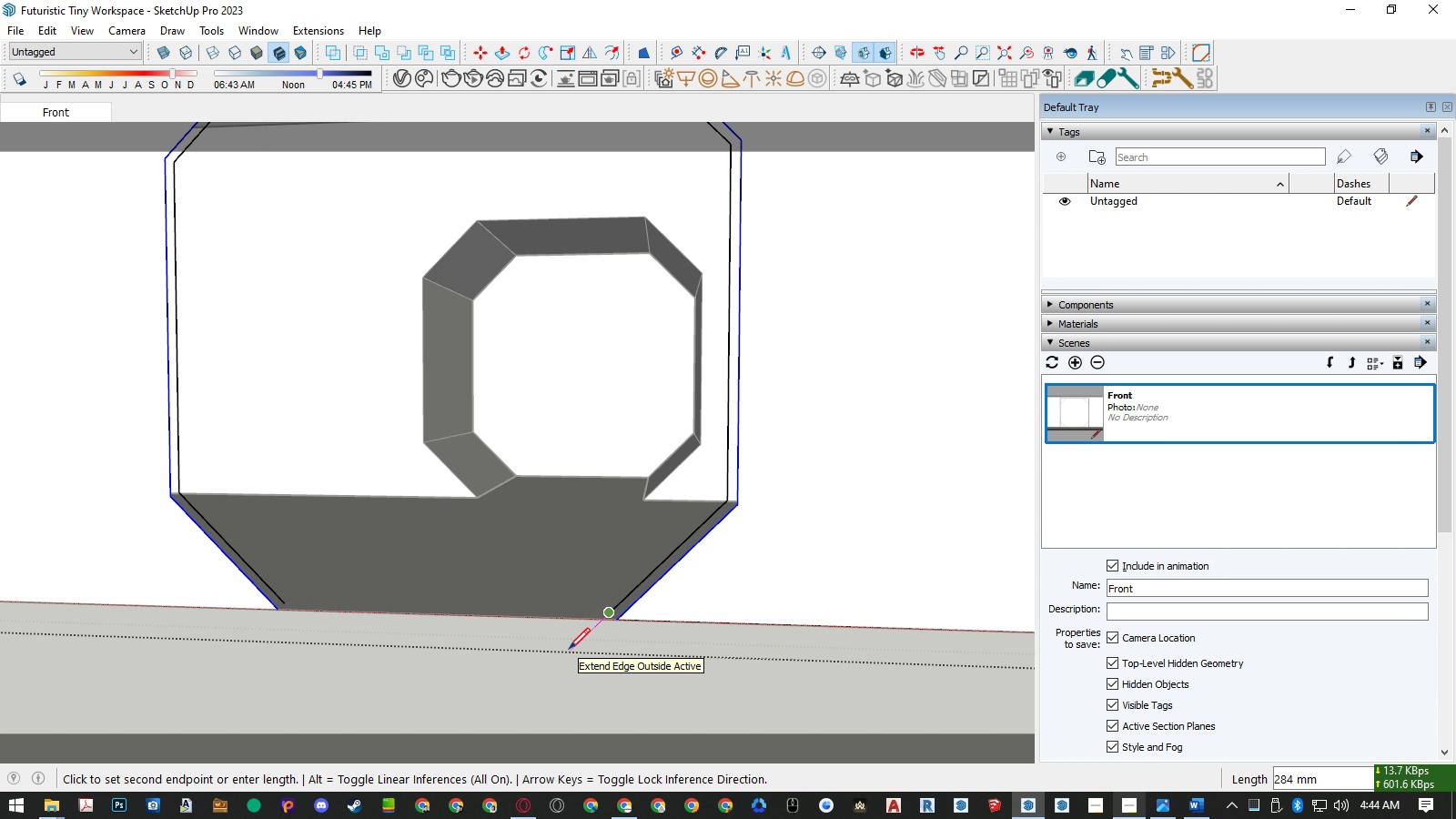 
left_click([569, 649])
 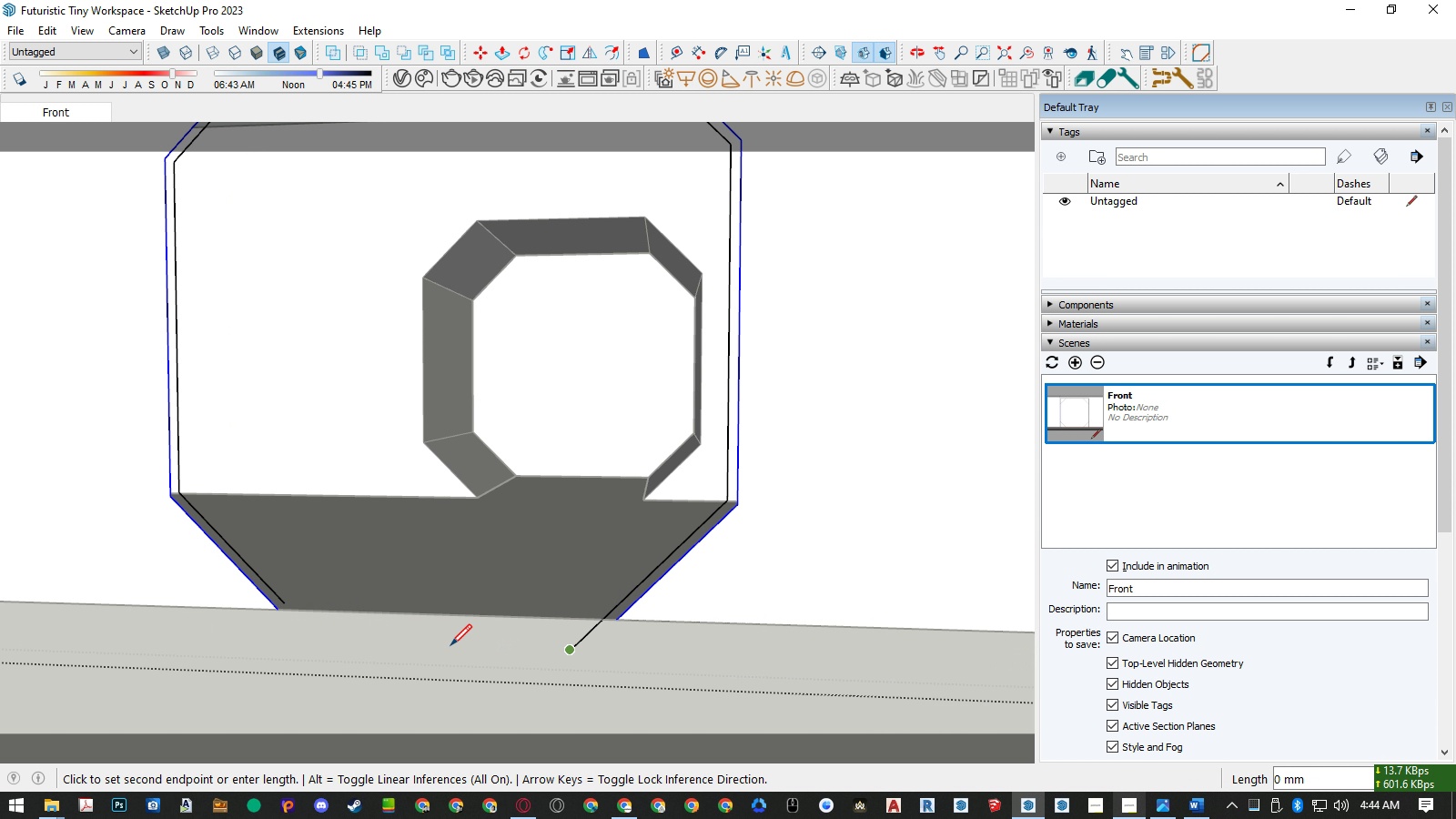 
key(Space)
 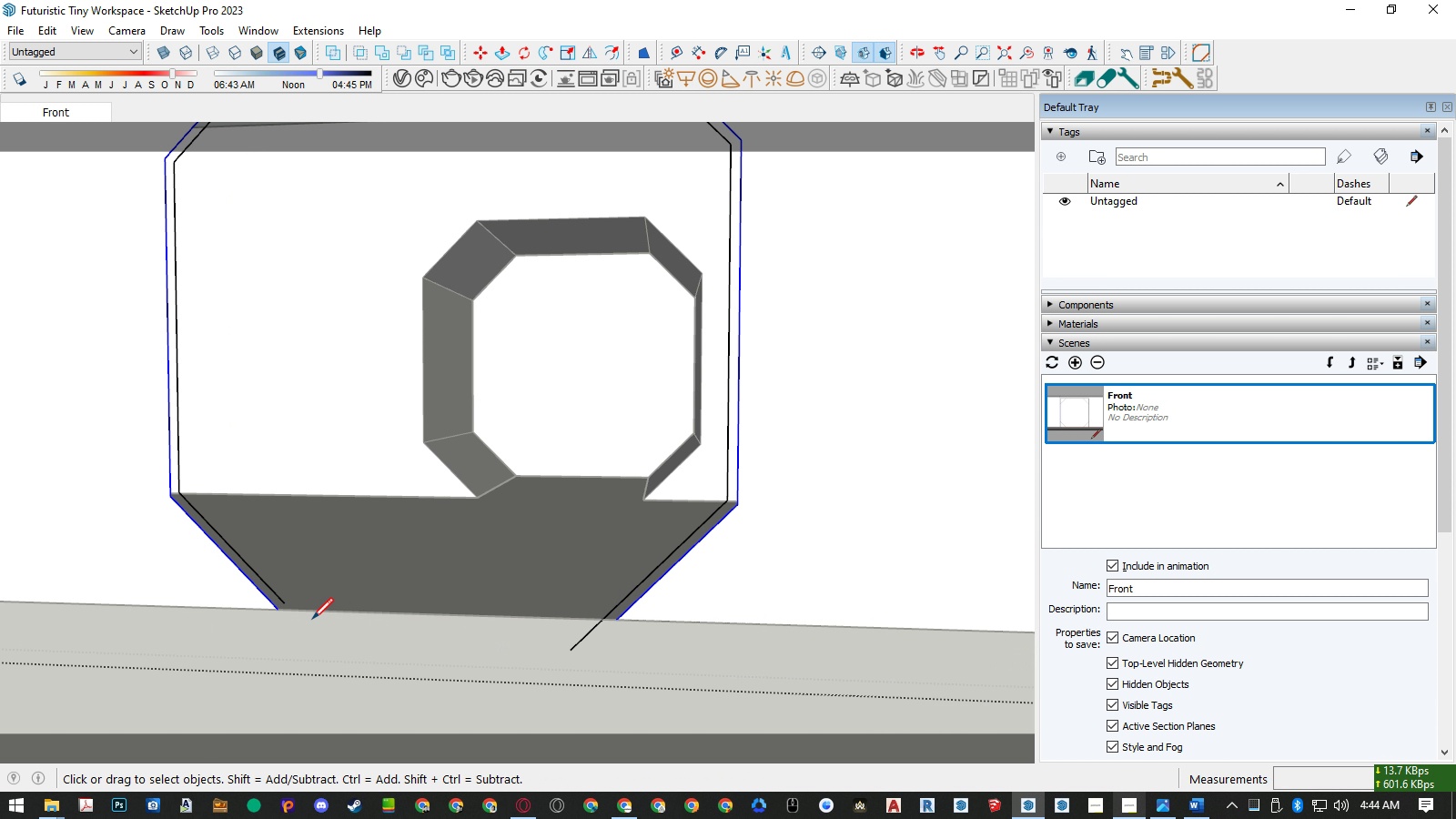 
key(L)
 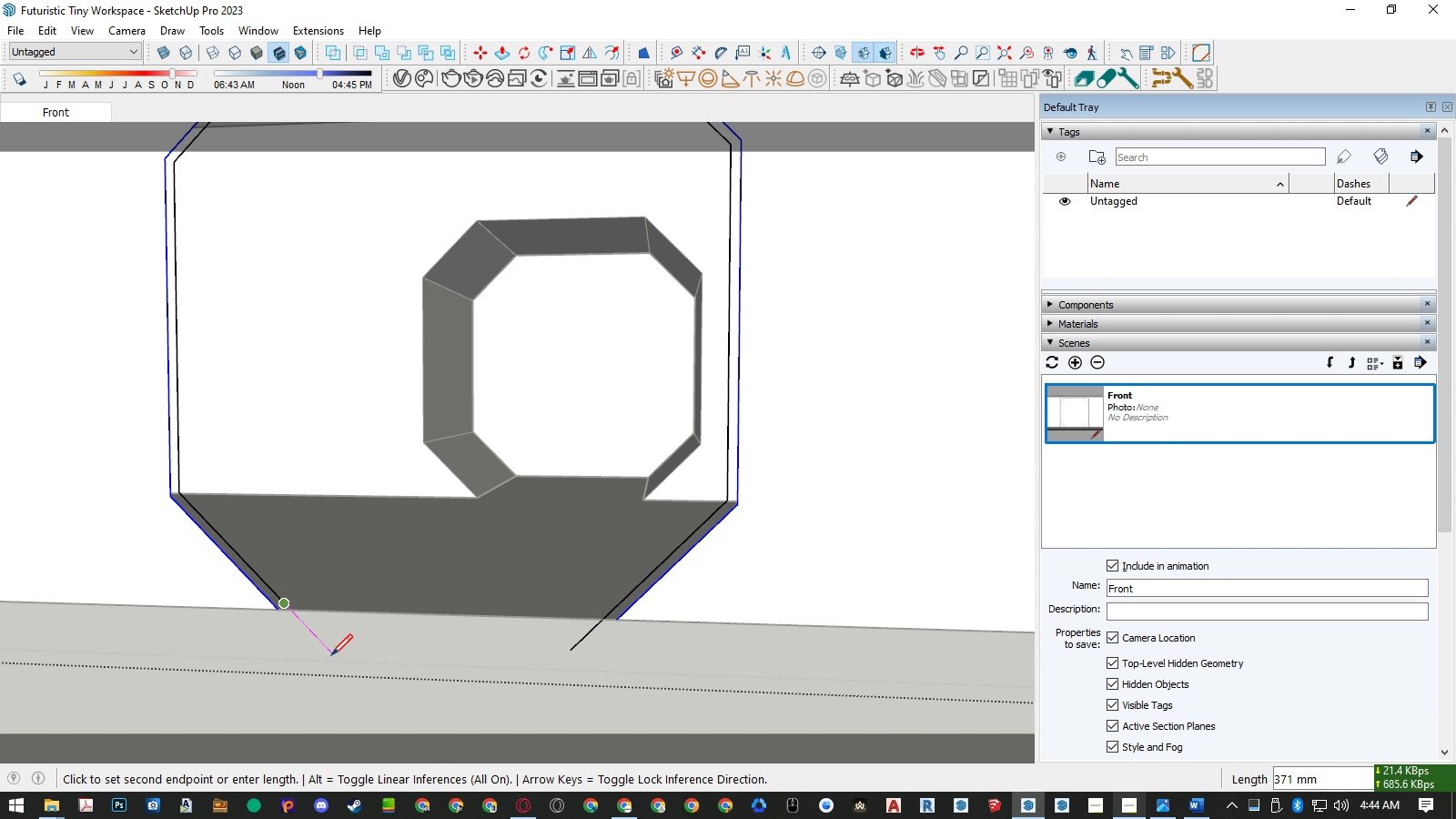 
left_click([331, 655])
 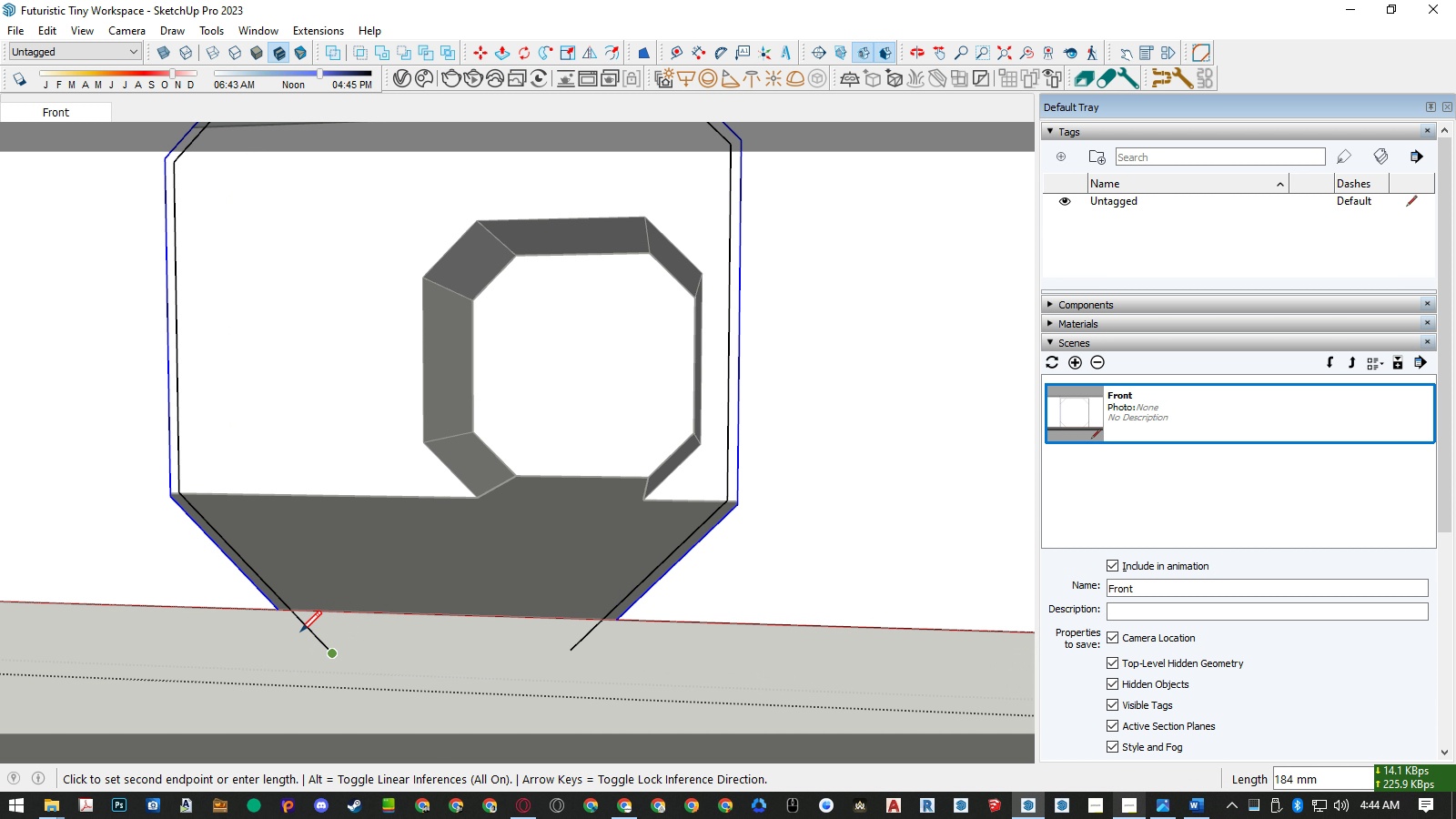 
key(Space)
 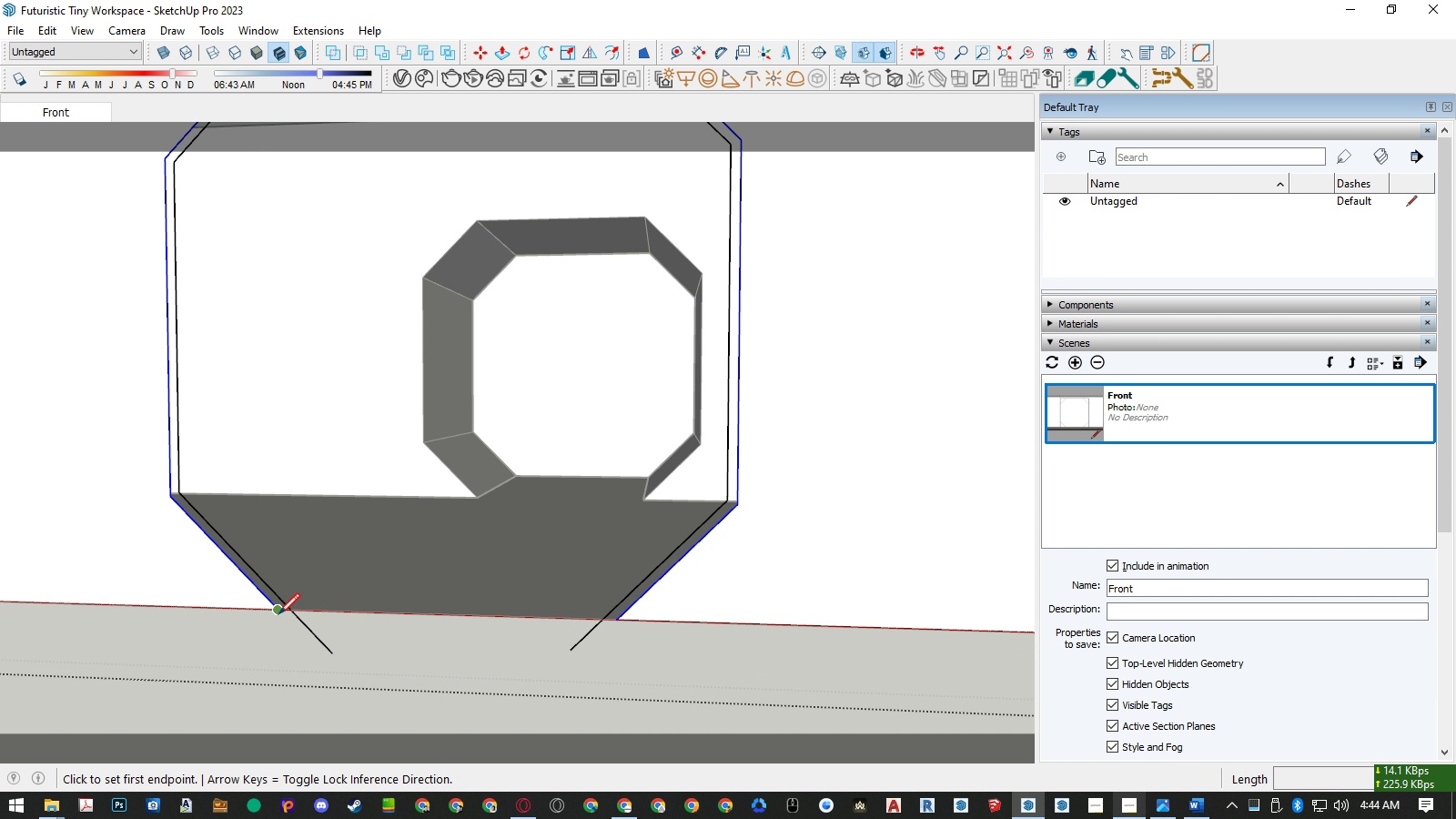 
key(L)
 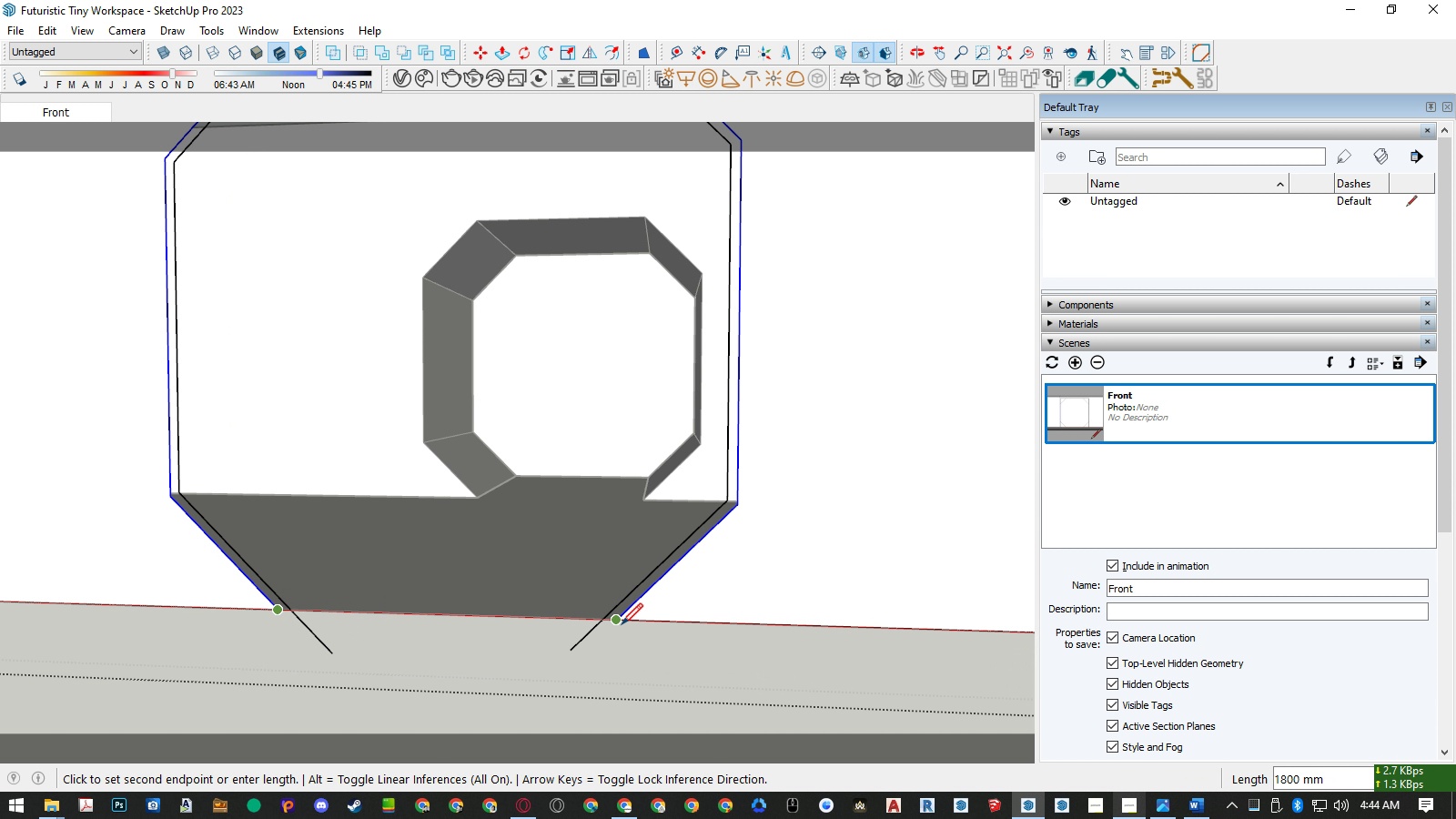 
left_click([622, 624])
 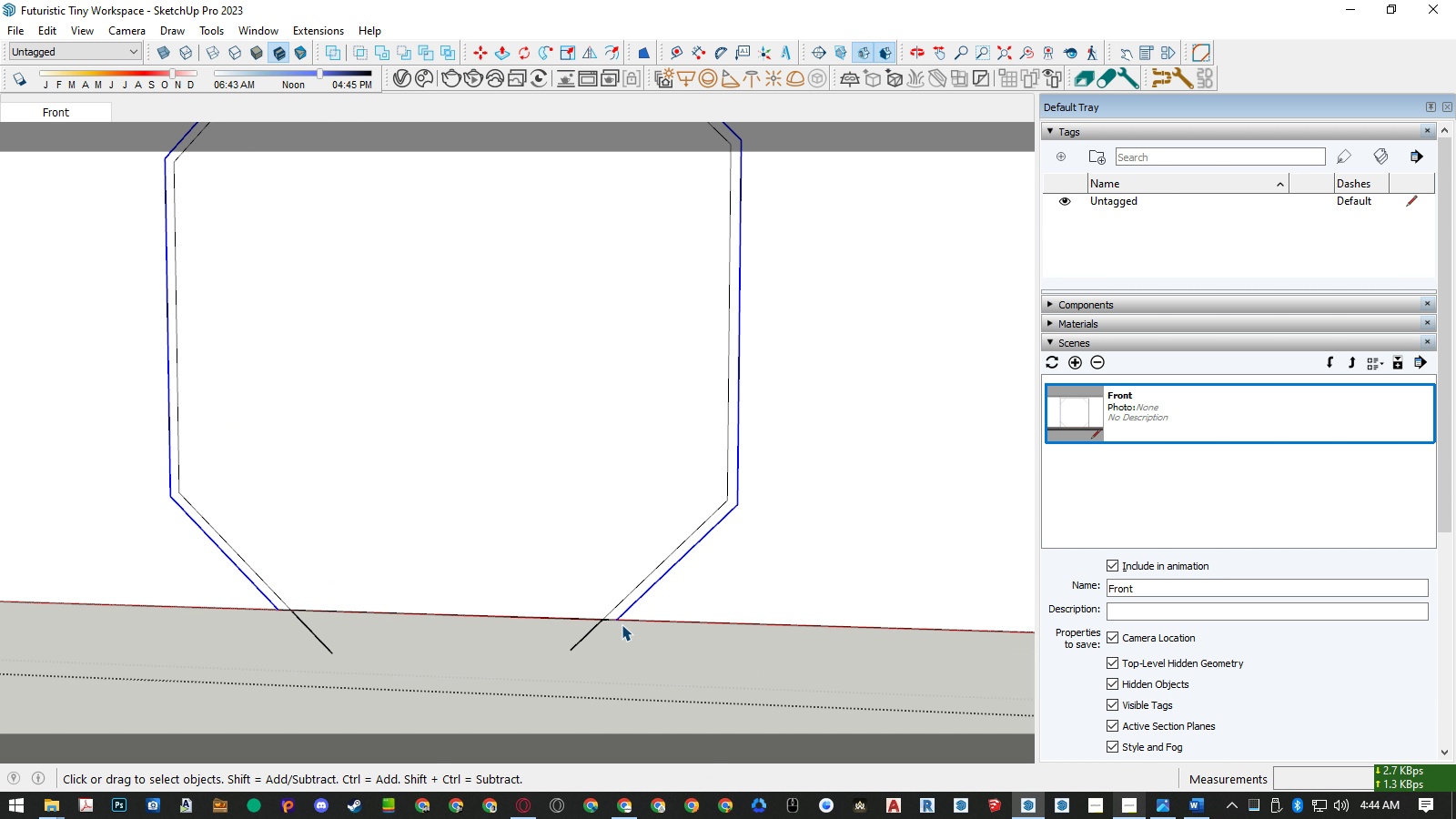 
key(Space)
 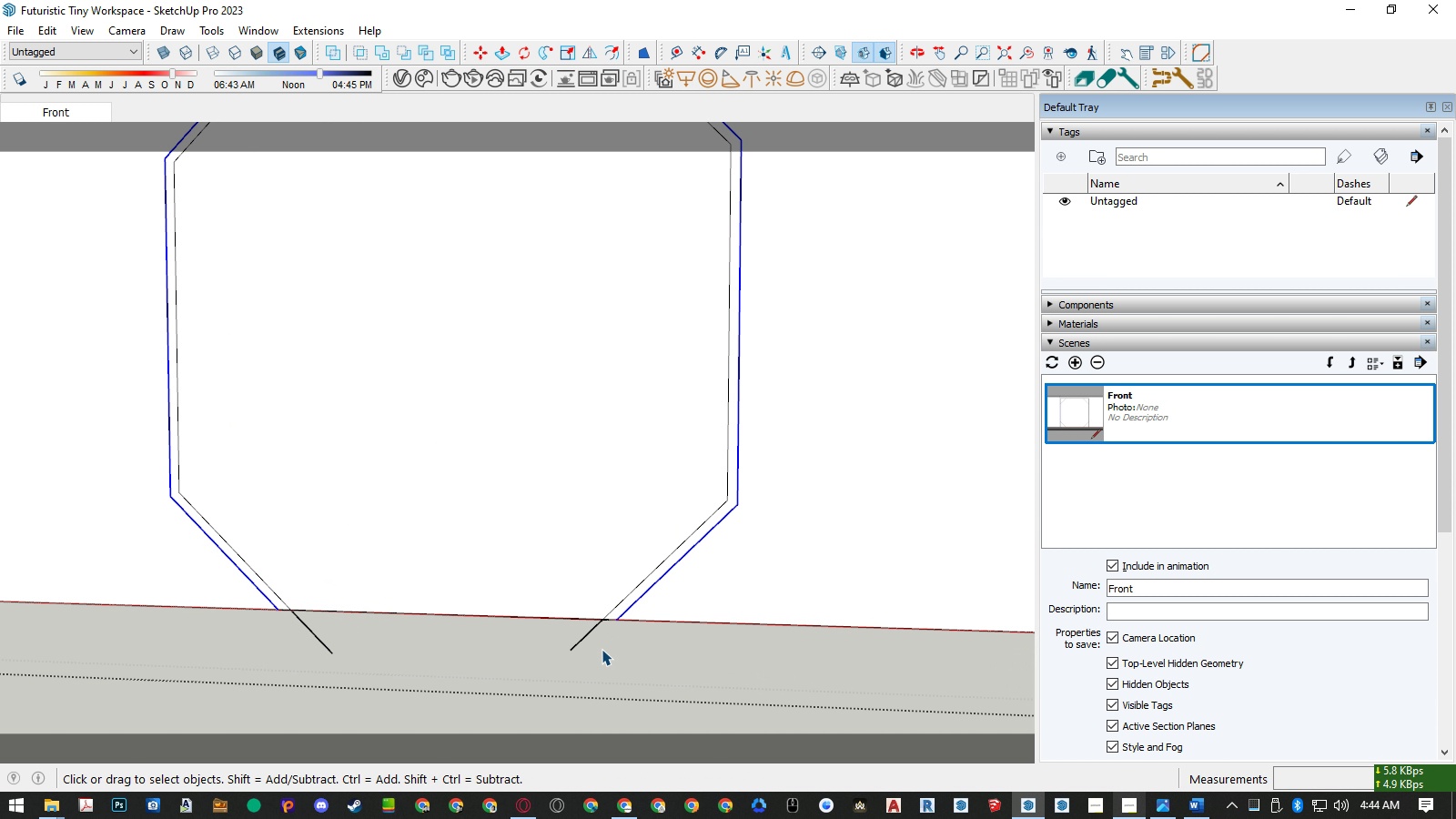 
key(E)
 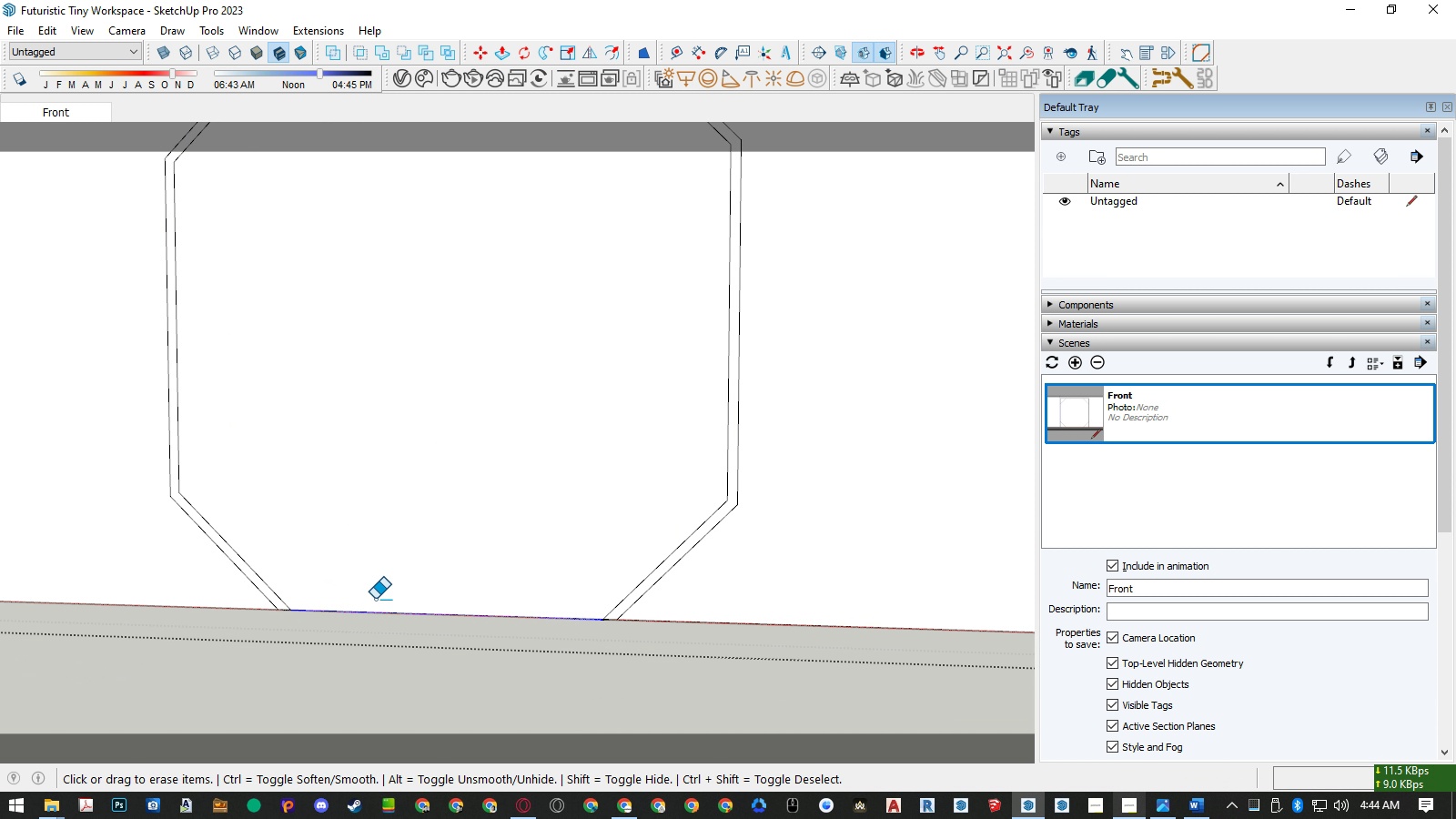 
scroll: coordinate [422, 646], scroll_direction: down, amount: 10.0
 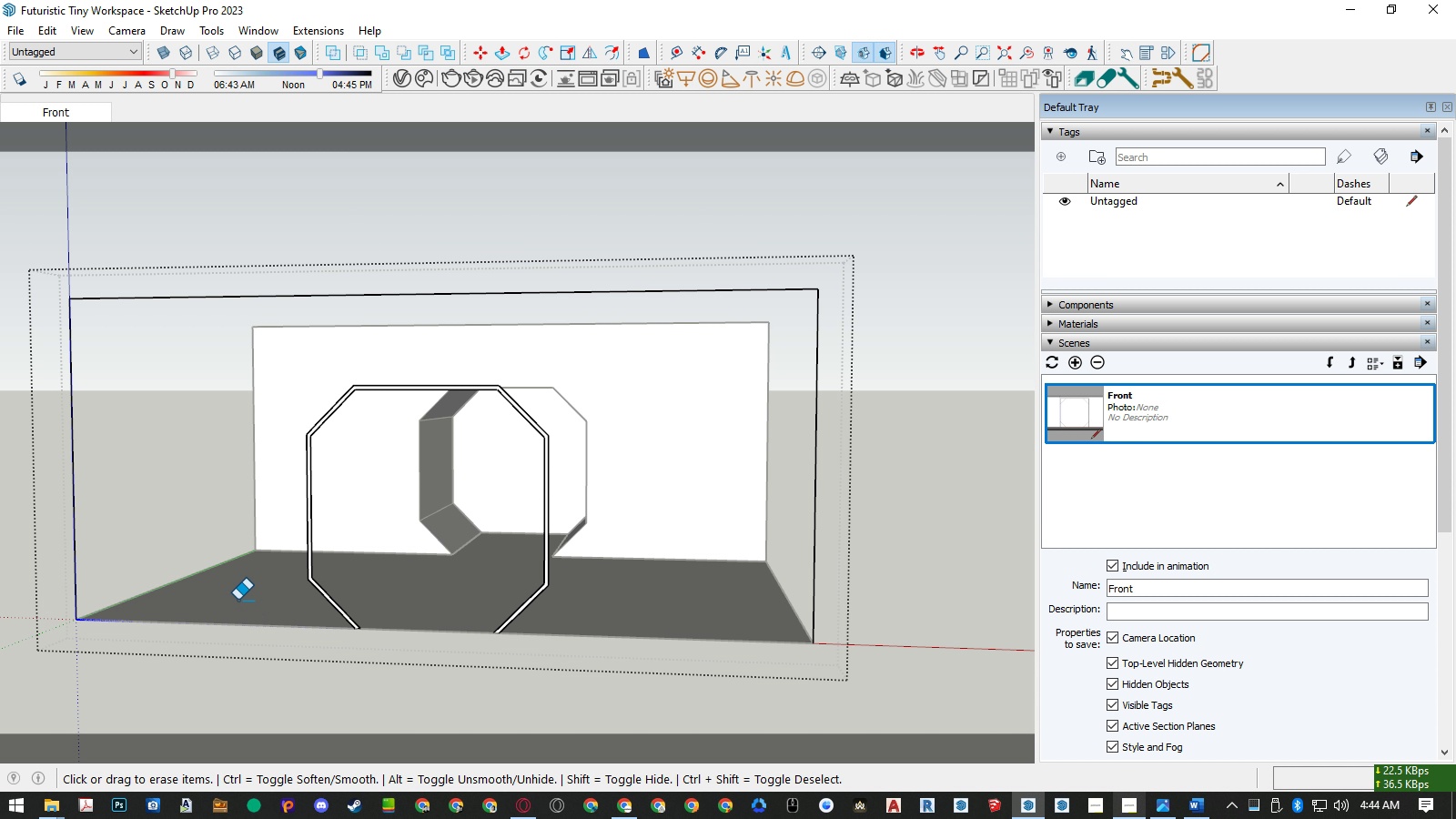 
key(Space)
 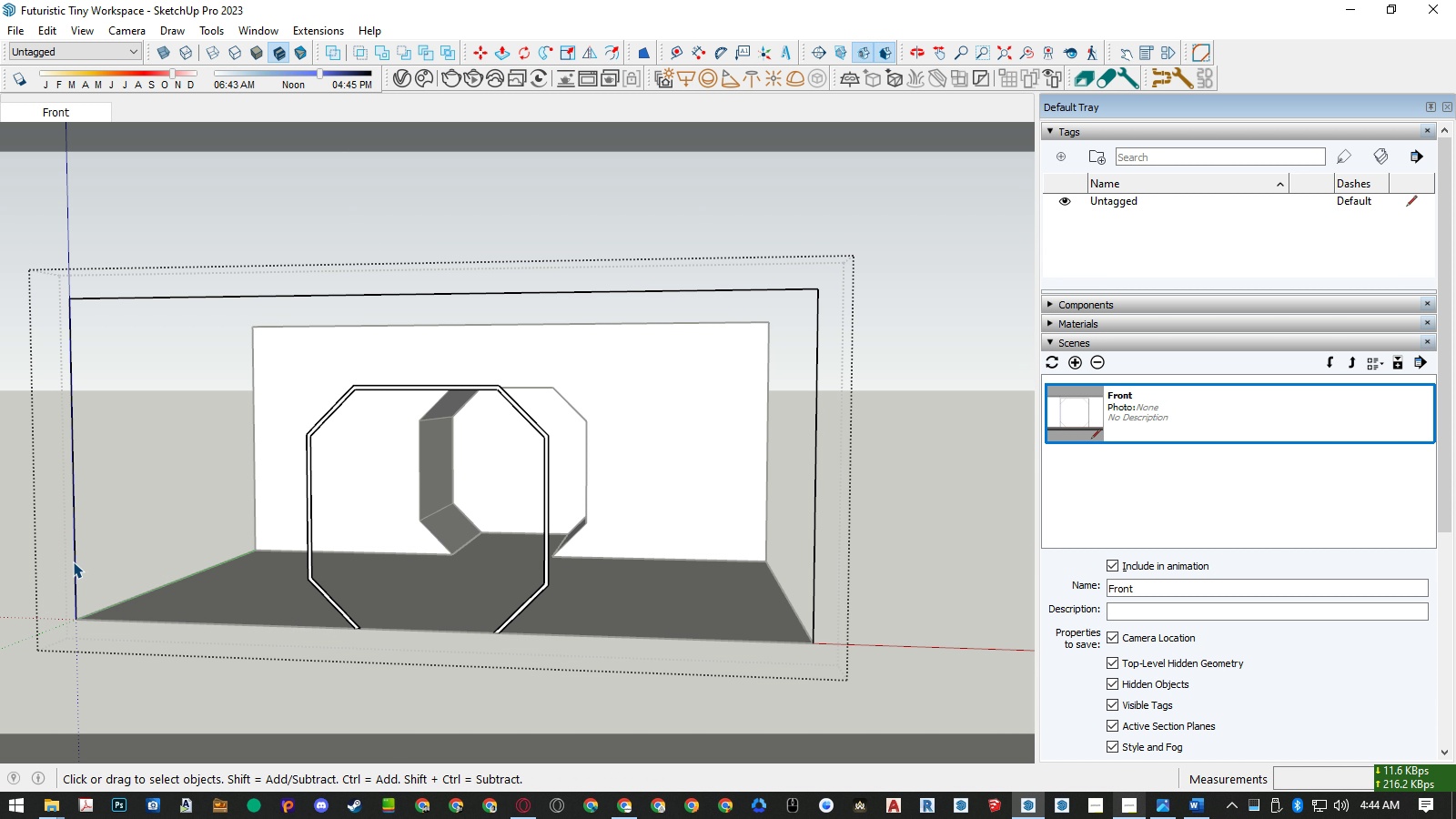 
double_click([73, 561])
 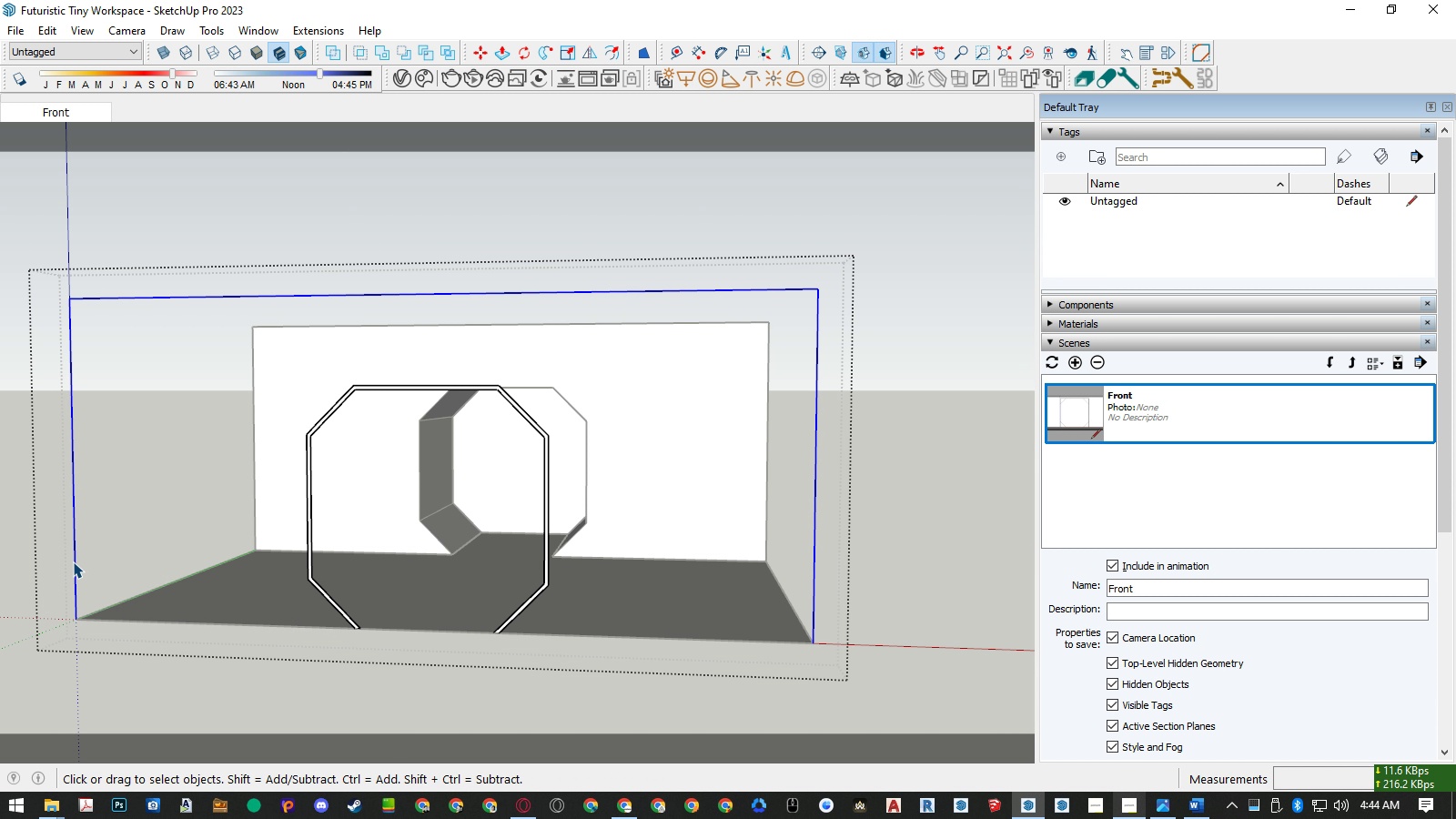 
triple_click([73, 561])
 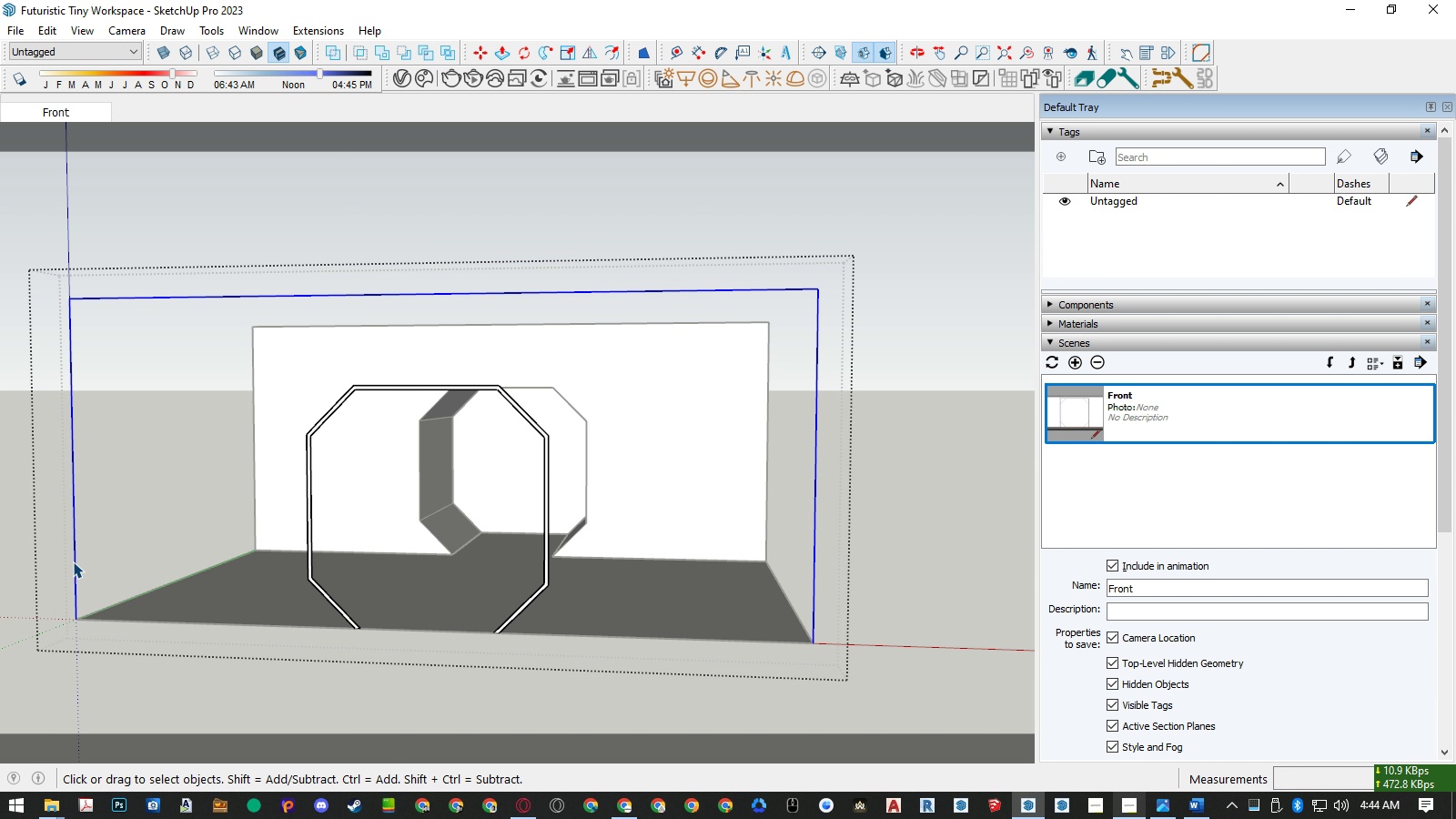 
key(Delete)
 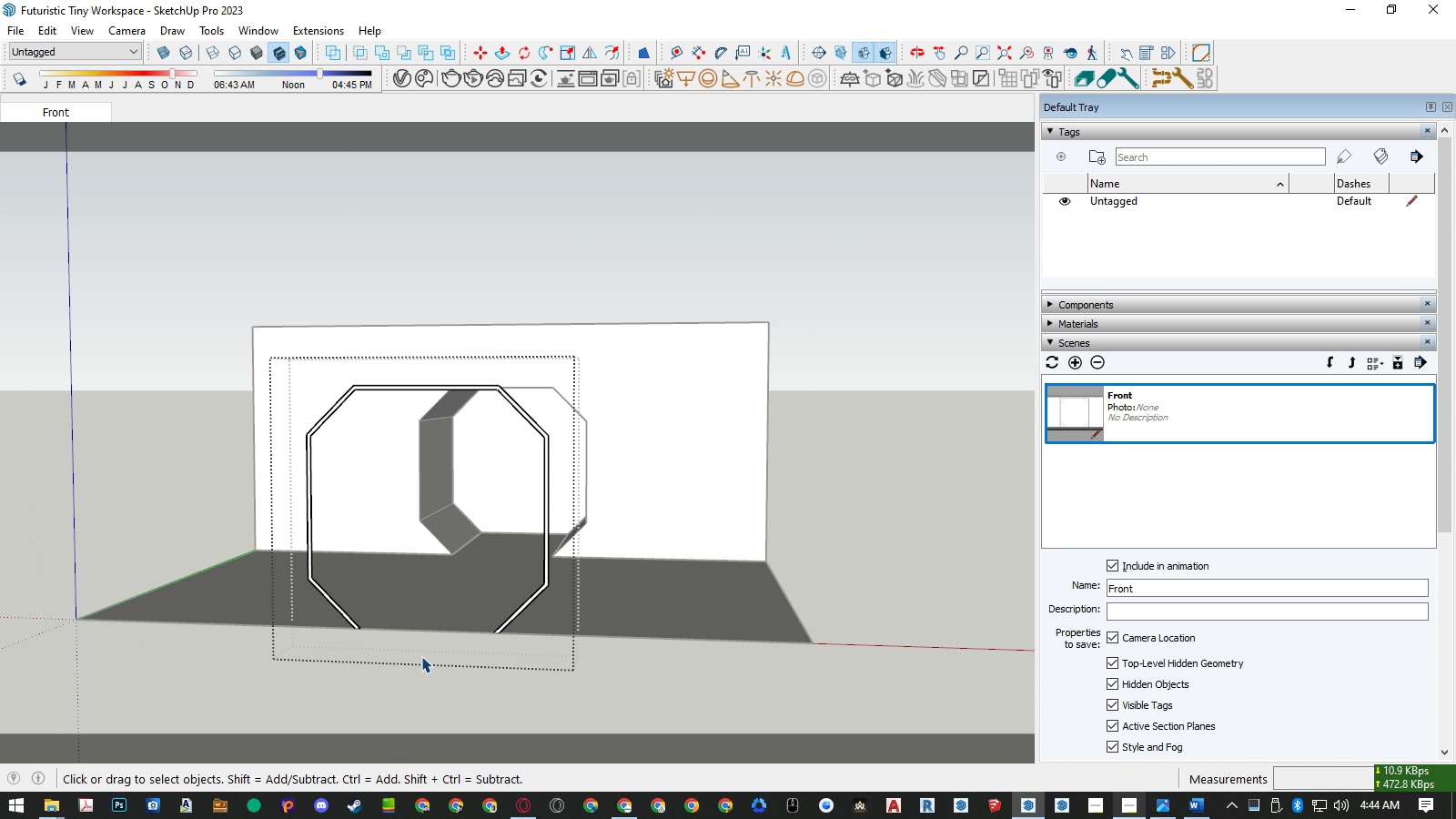 
scroll: coordinate [530, 622], scroll_direction: up, amount: 14.0
 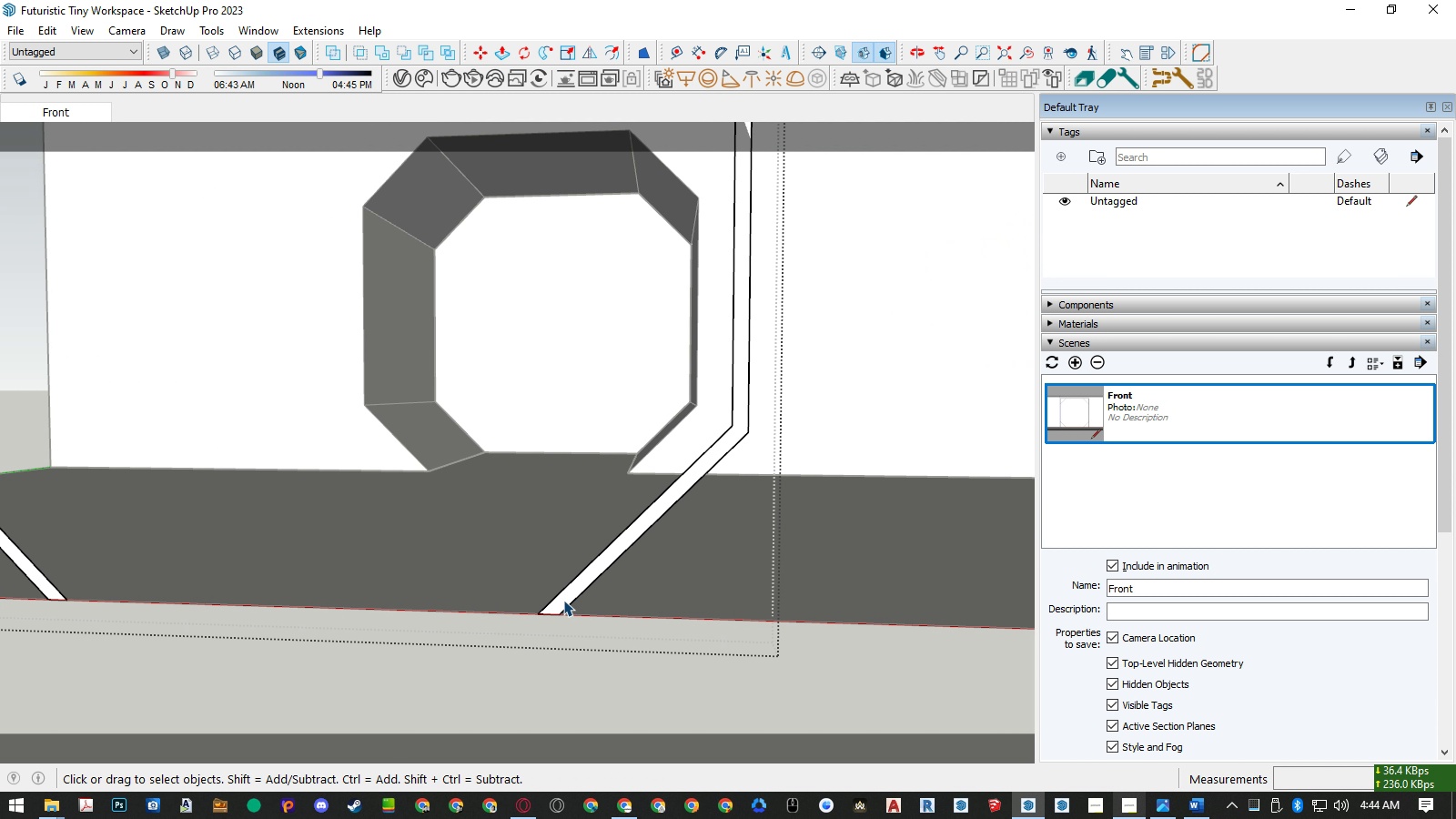 
key(L)
 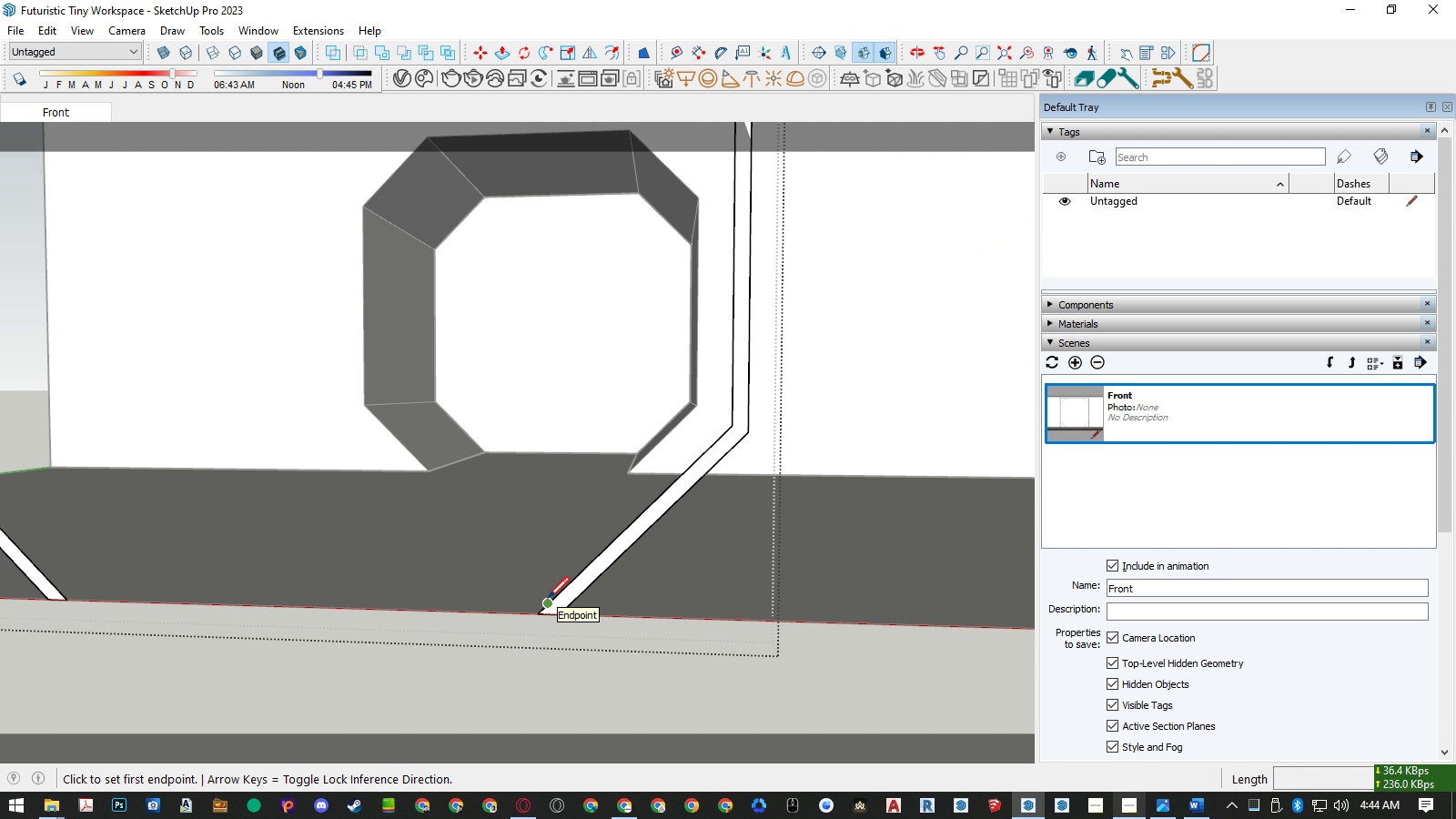 
left_click([548, 598])
 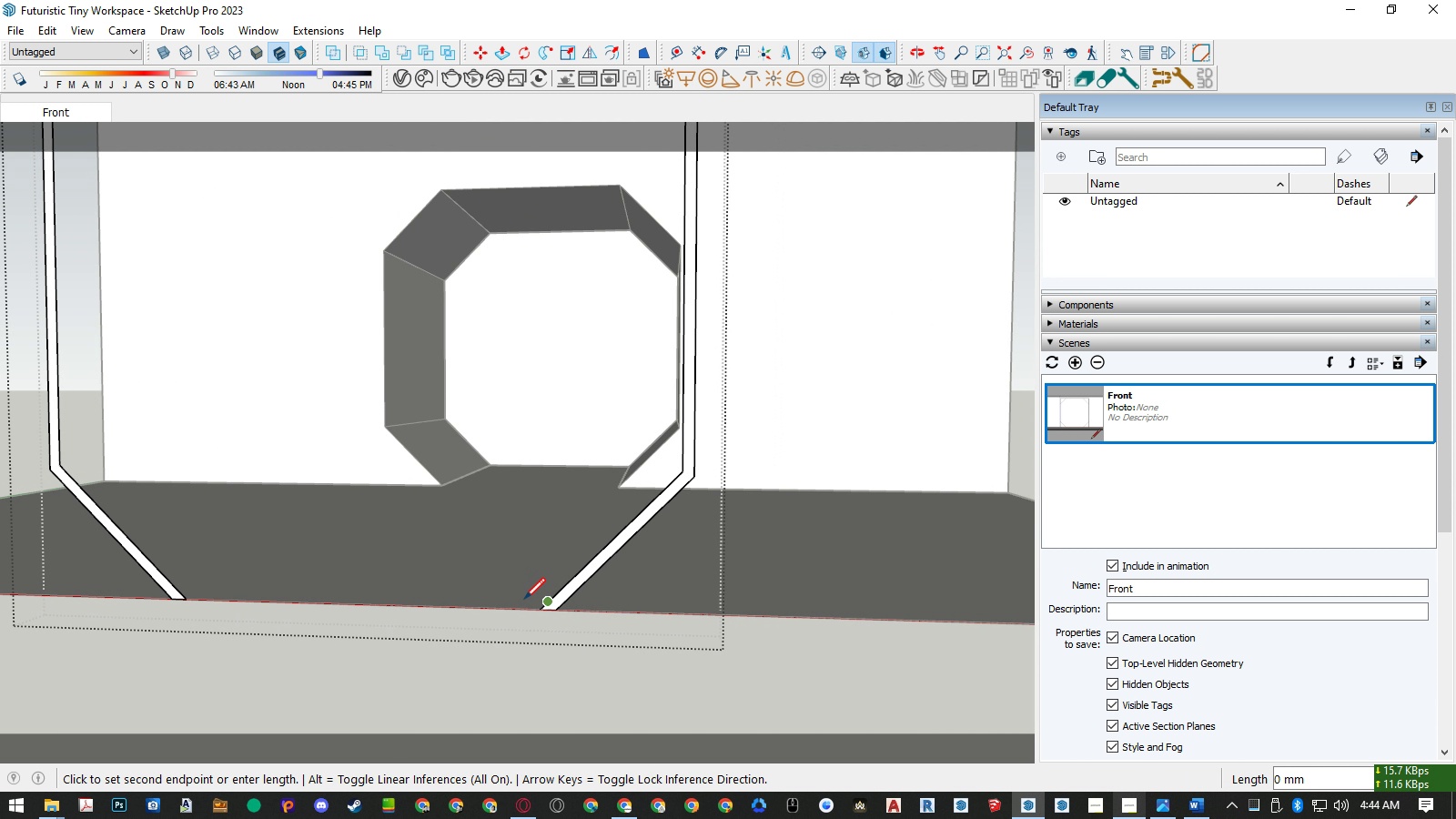 
scroll: coordinate [547, 598], scroll_direction: down, amount: 3.0
 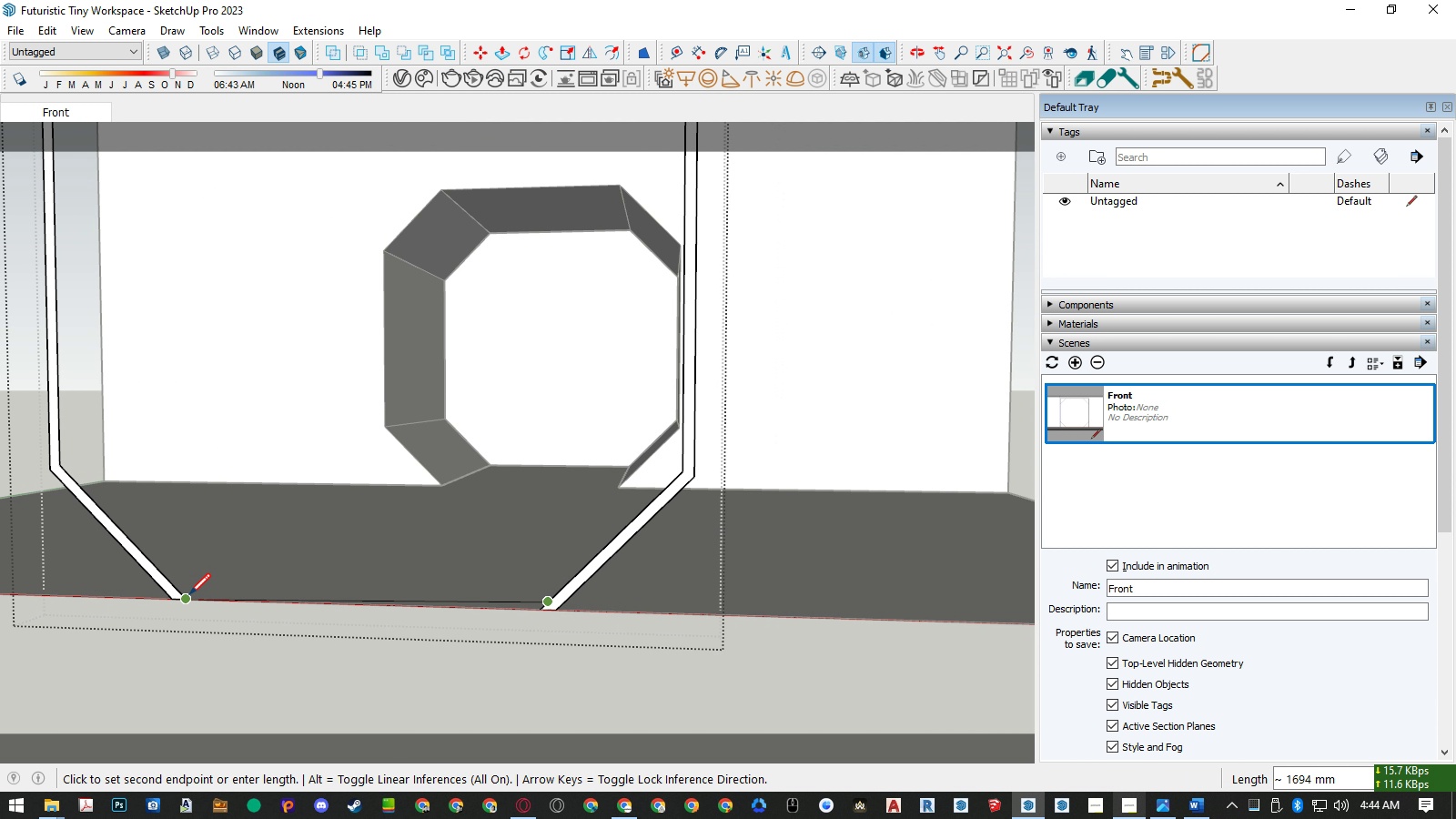 
scroll: coordinate [189, 594], scroll_direction: up, amount: 1.0
 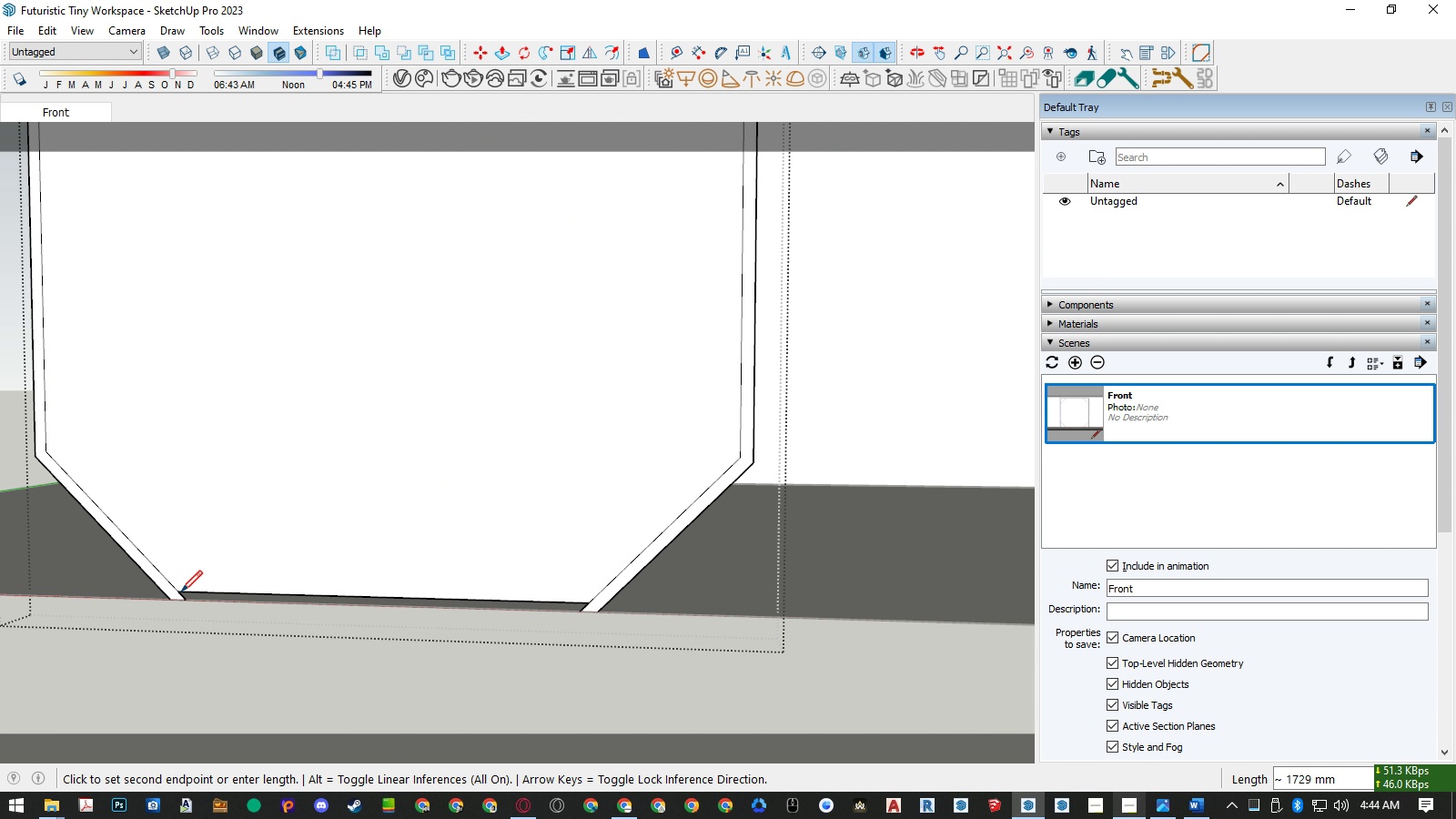 
left_click([181, 592])
 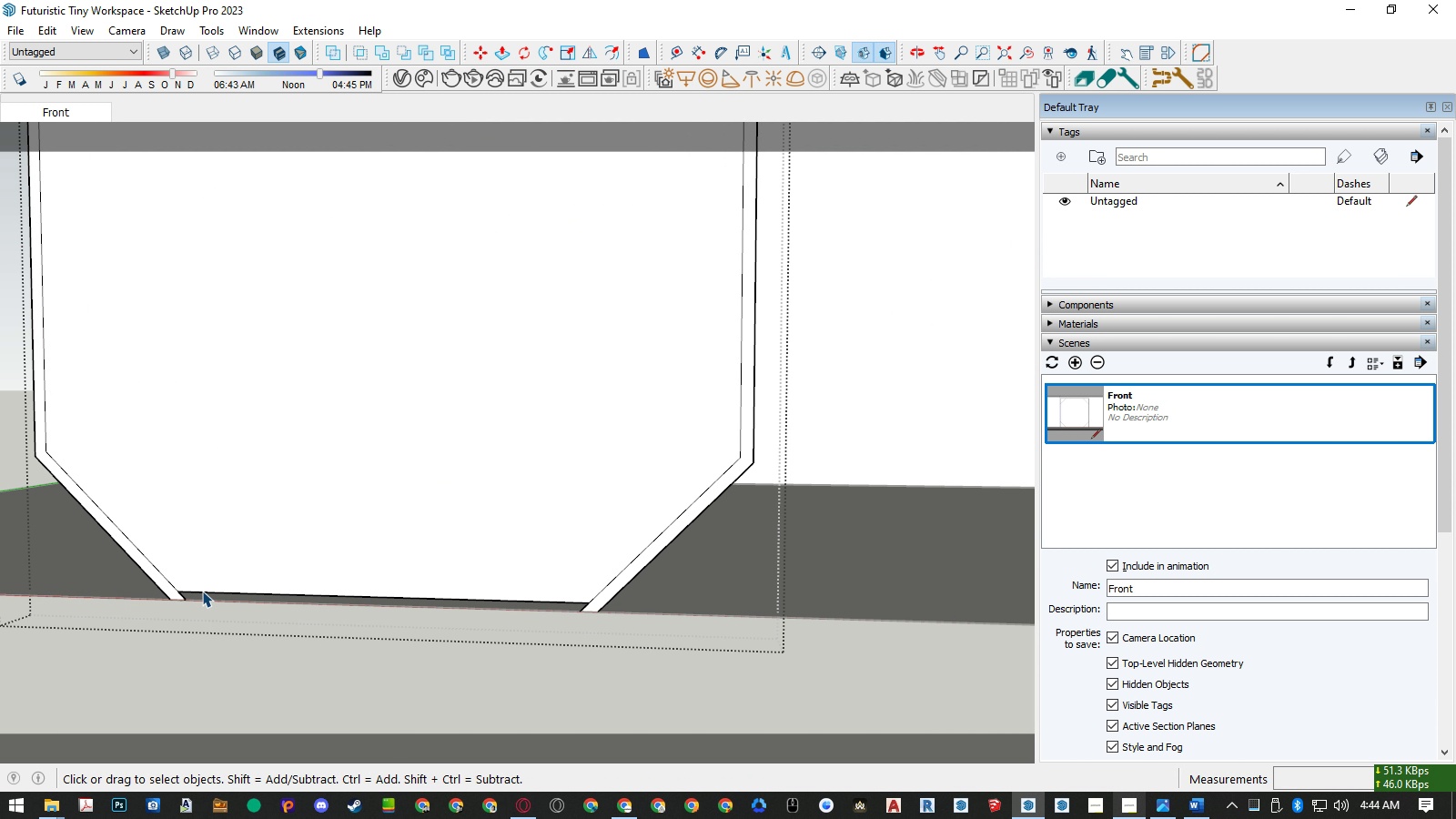 
key(Space)
 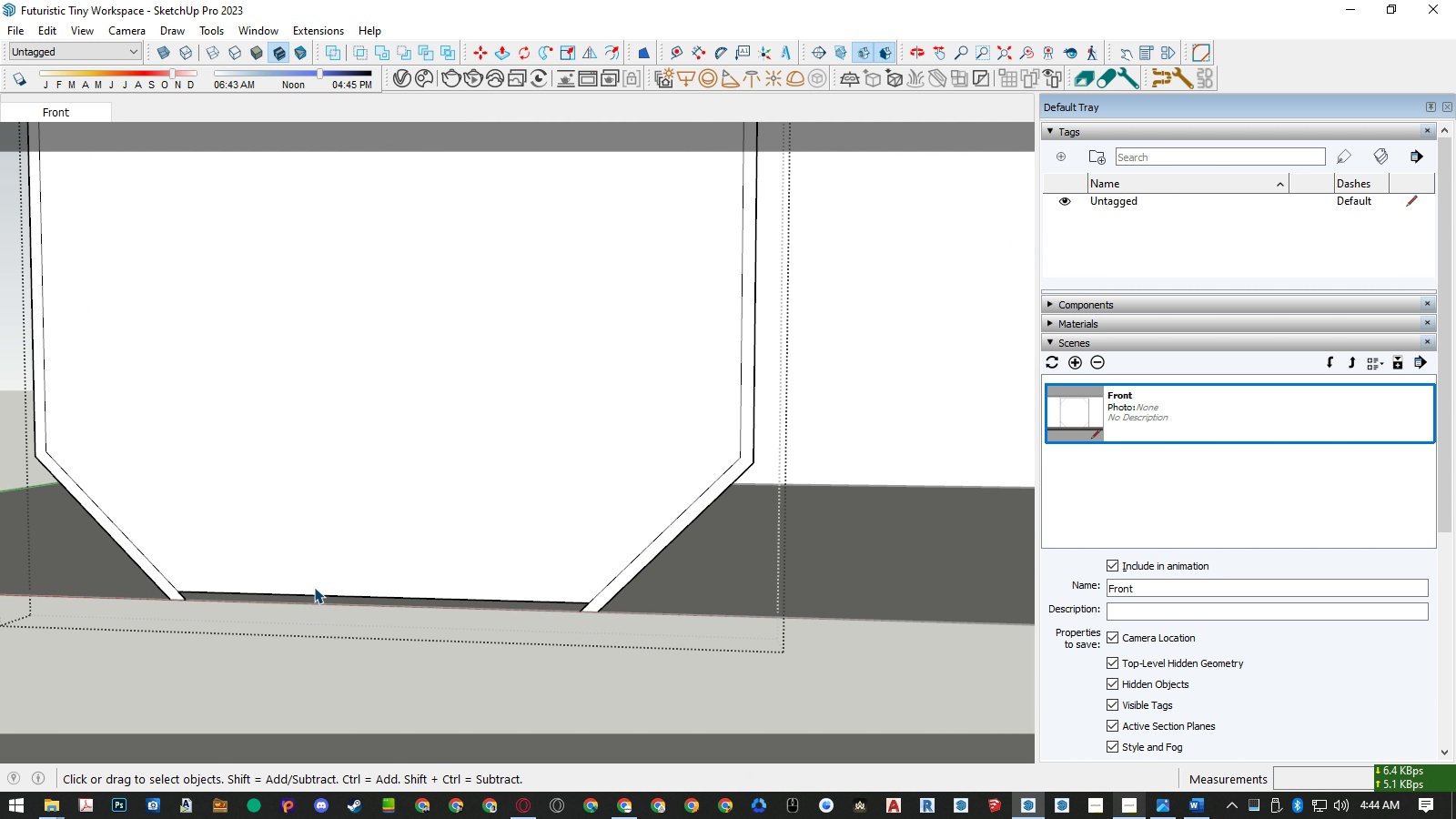 
key(E)
 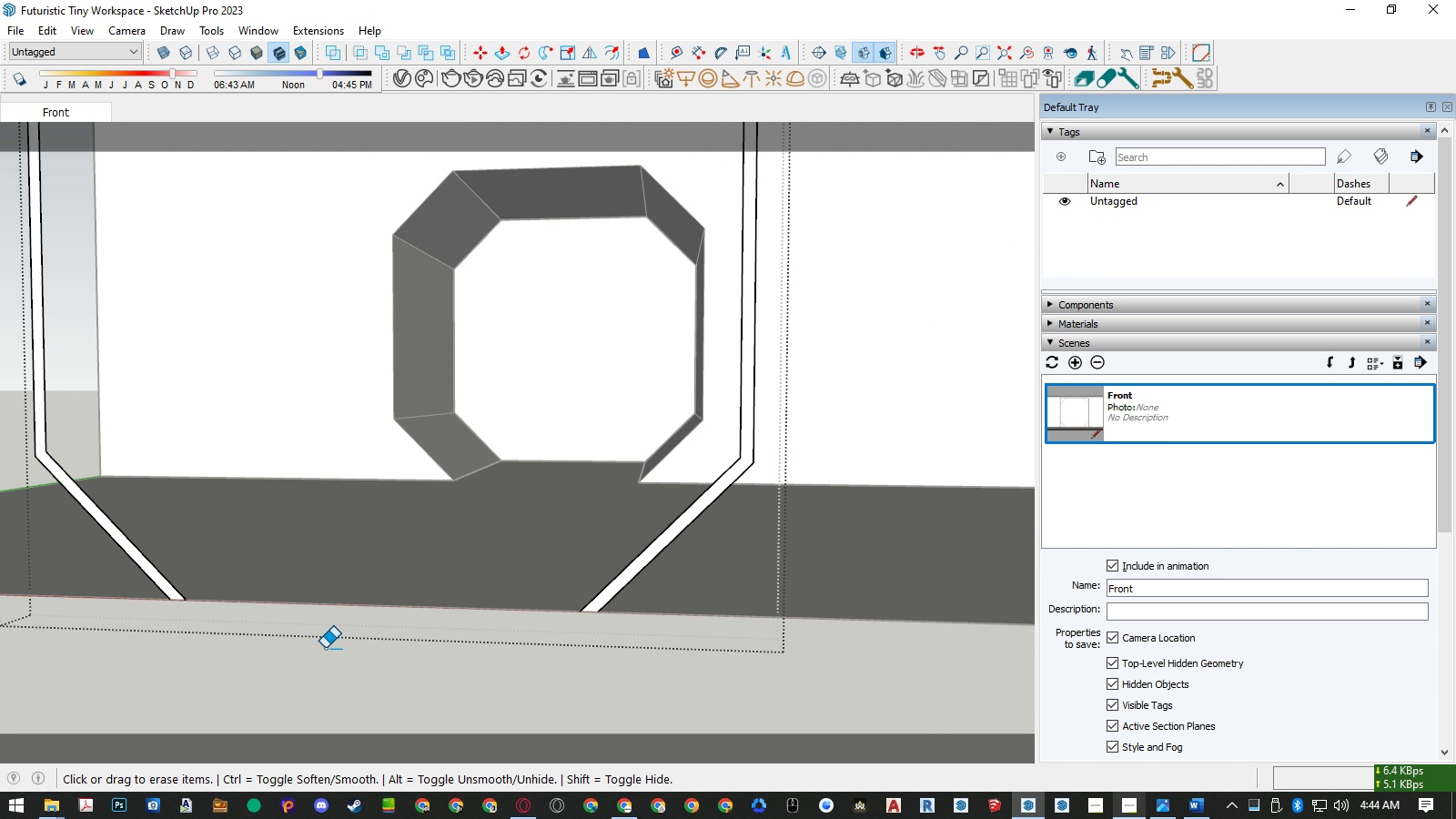 
key(Space)
 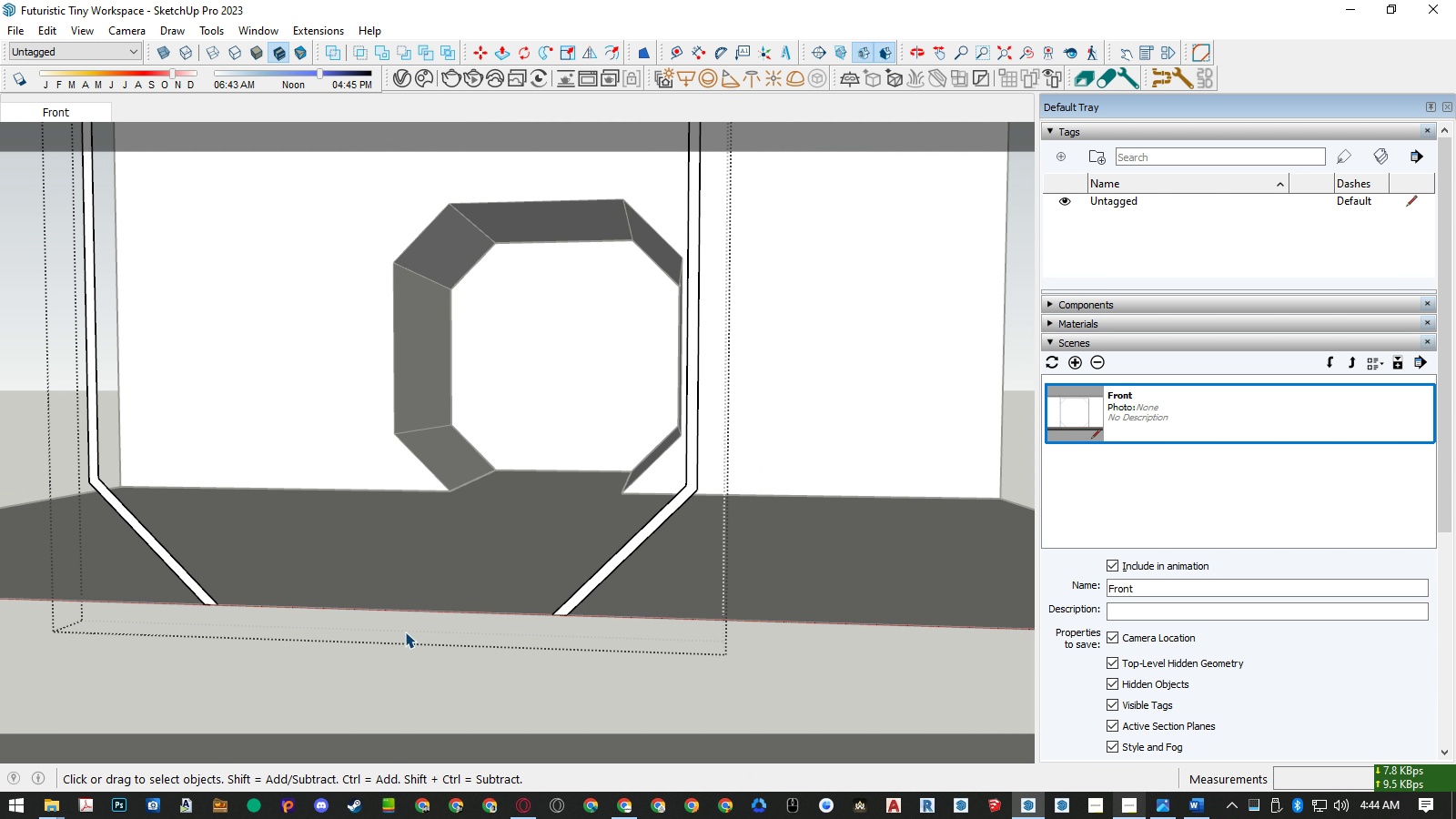 
scroll: coordinate [247, 682], scroll_direction: down, amount: 6.0
 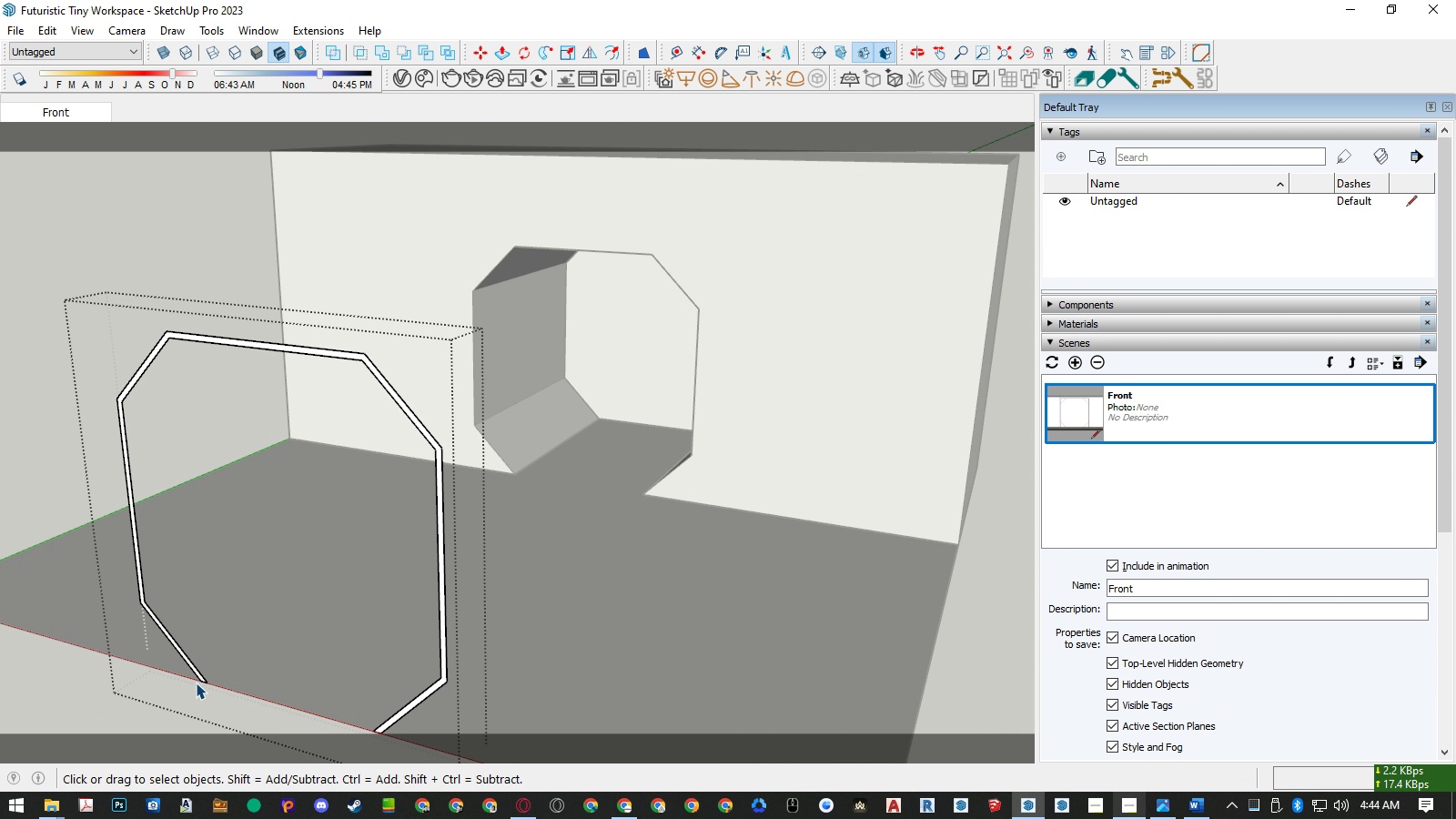 
key(P)
 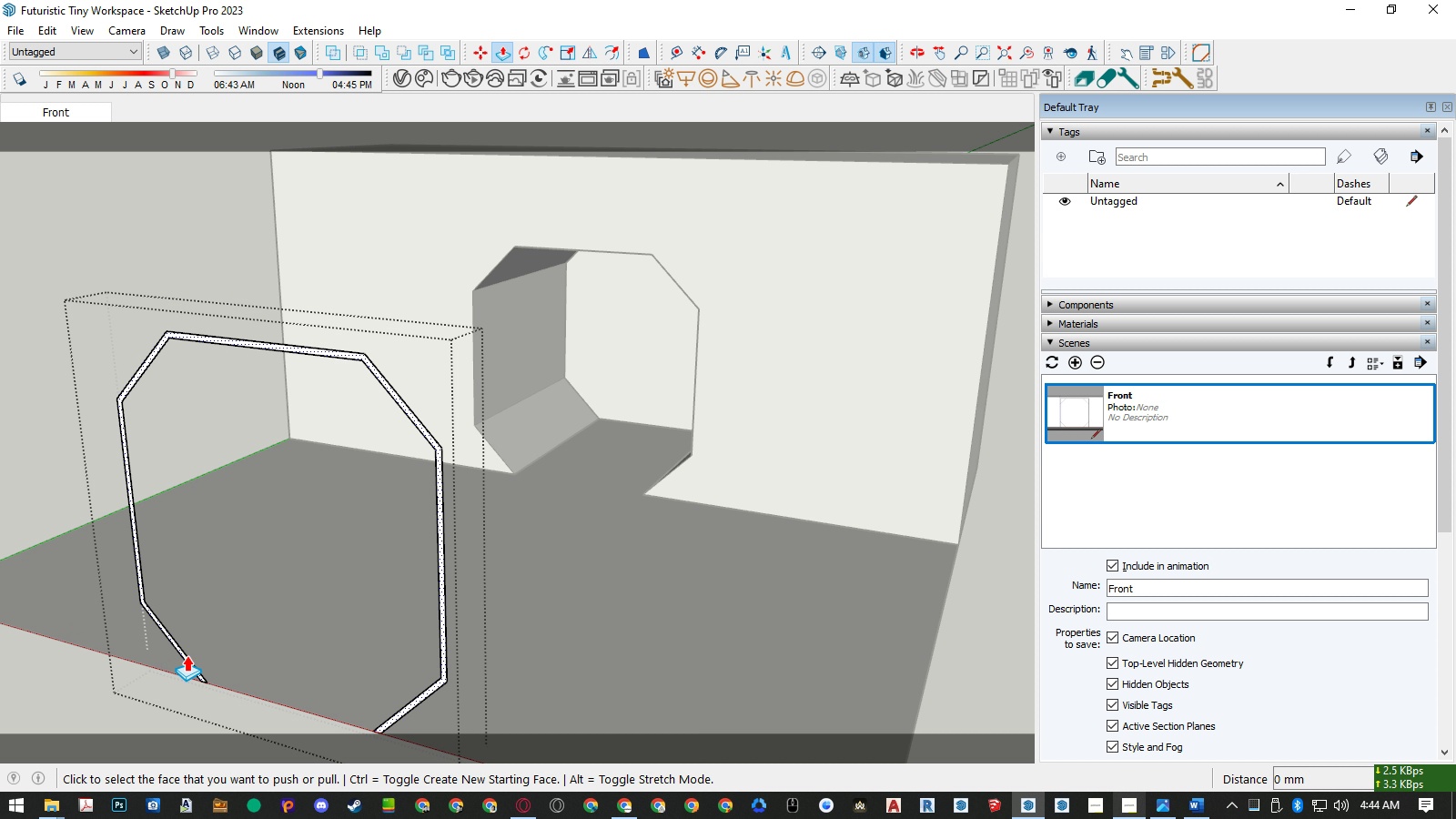 
left_click([187, 655])
 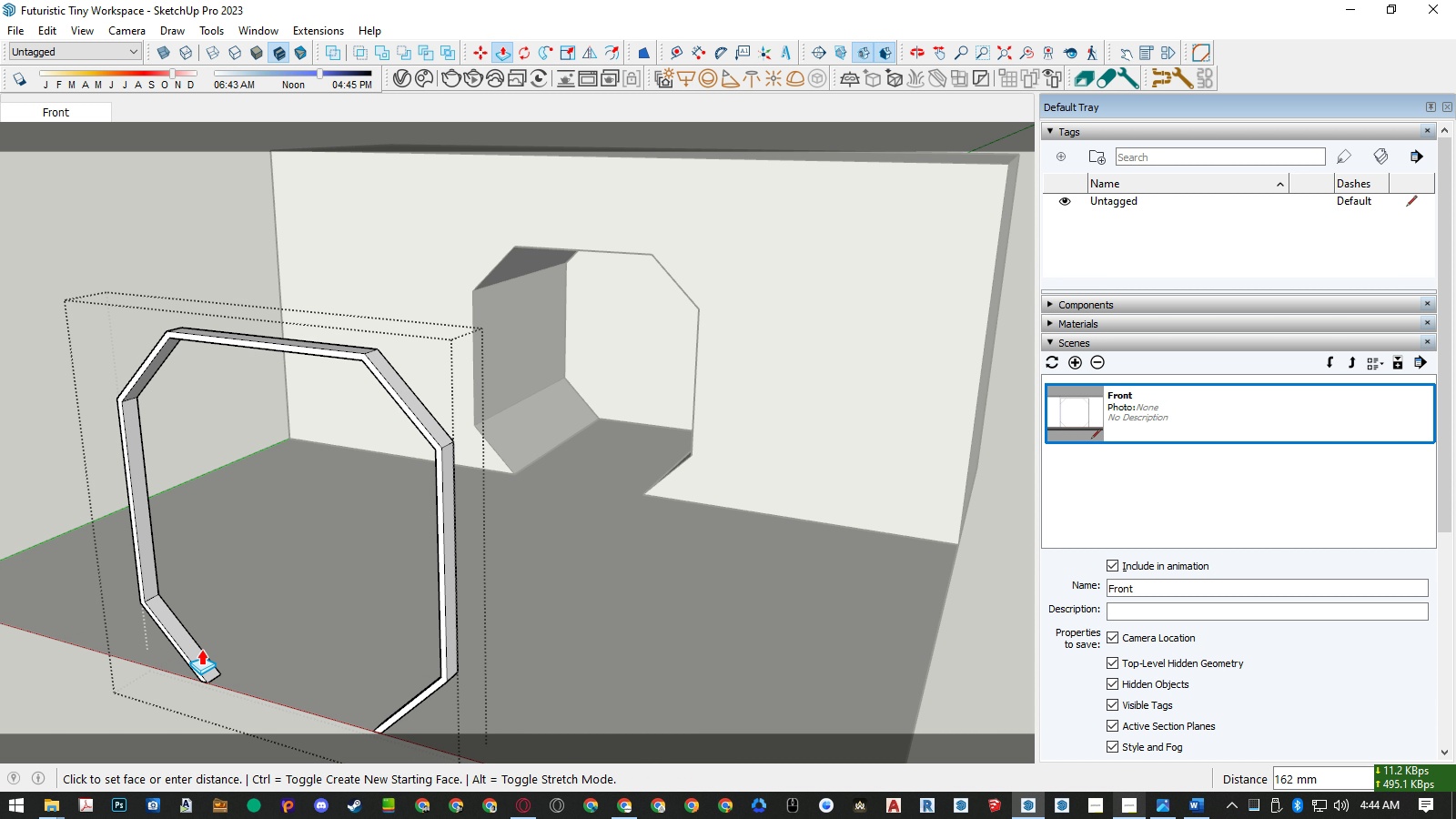 
key(Numpad1)
 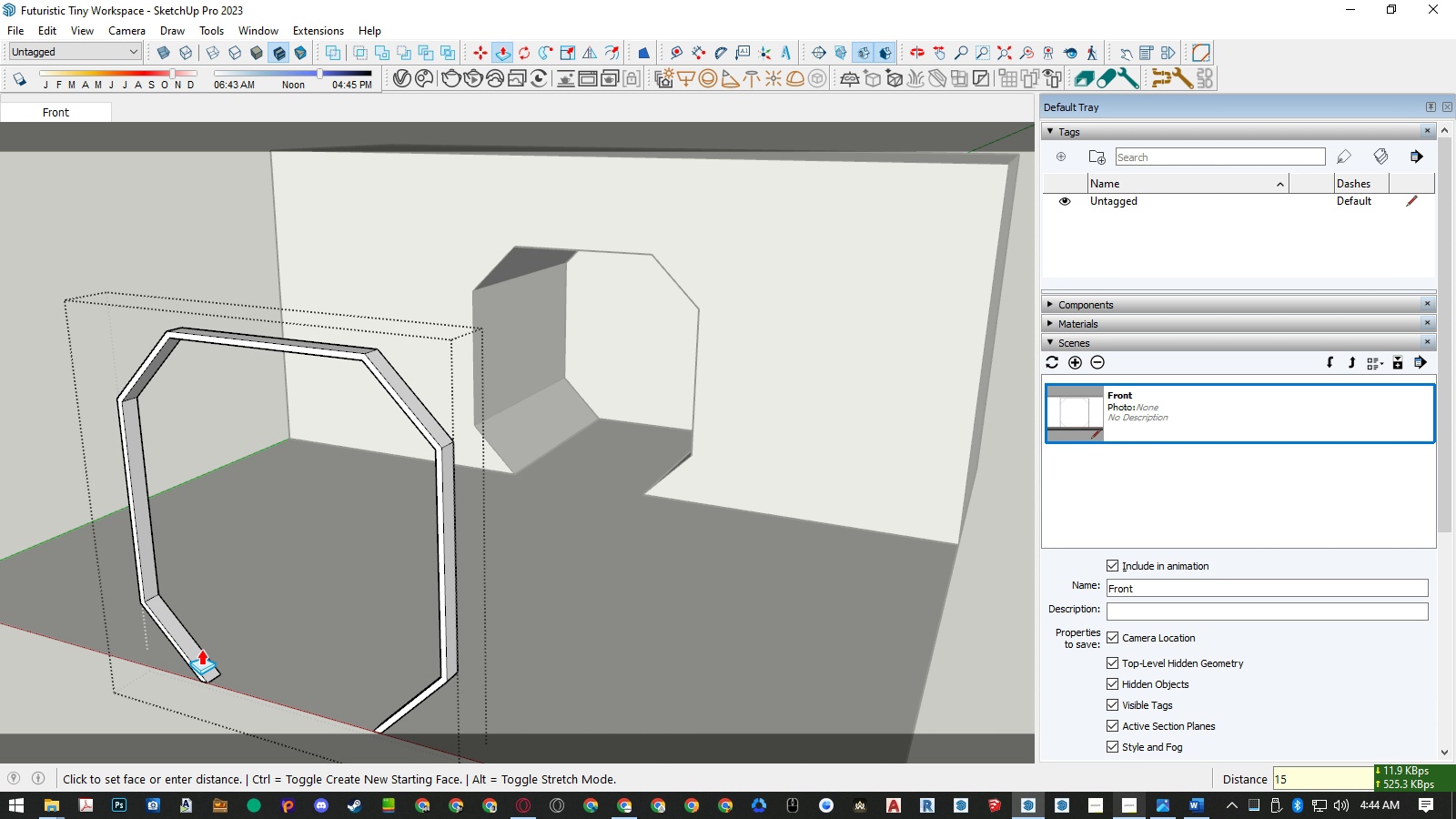 
key(Numpad5)
 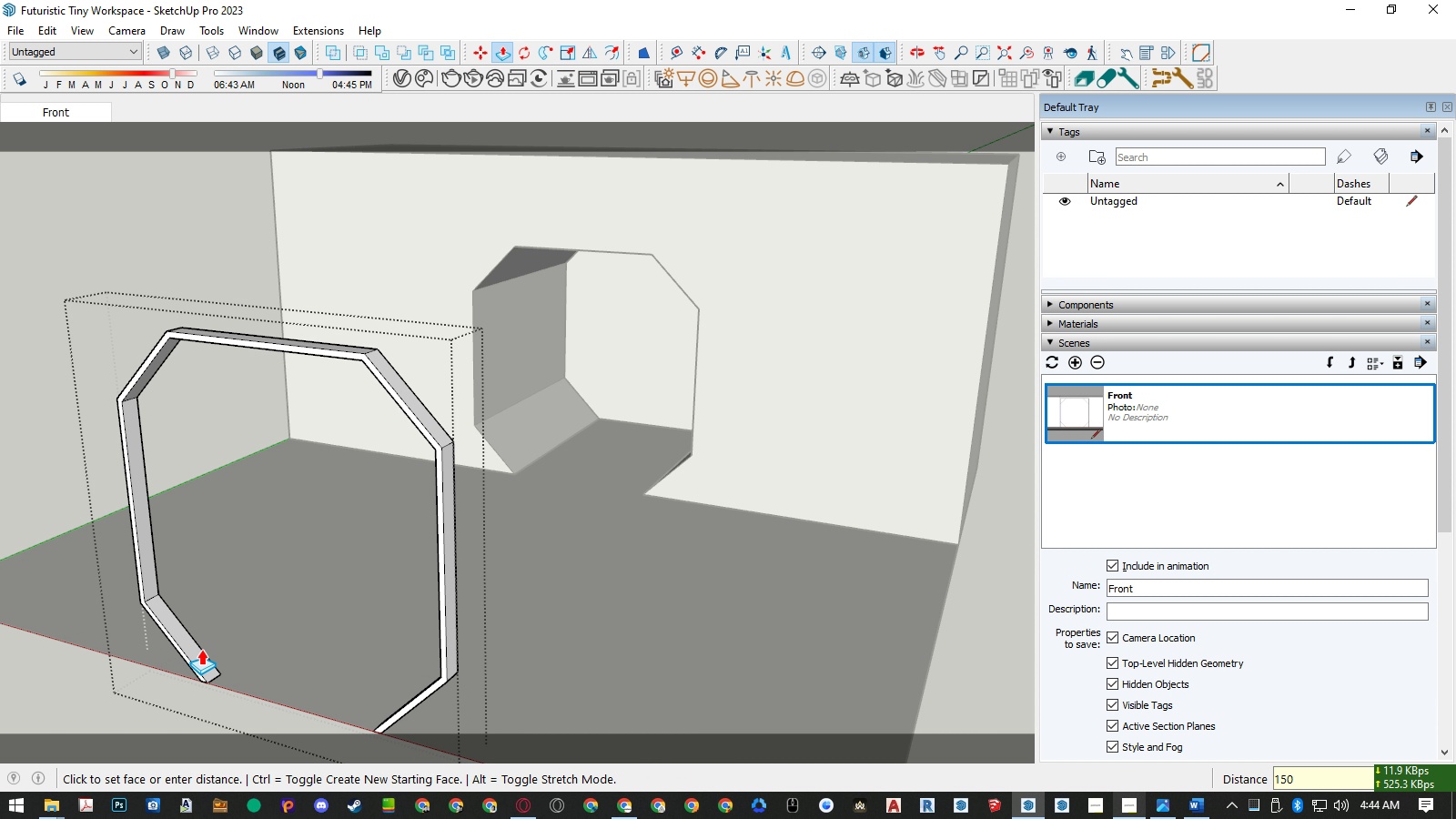 
key(Numpad0)
 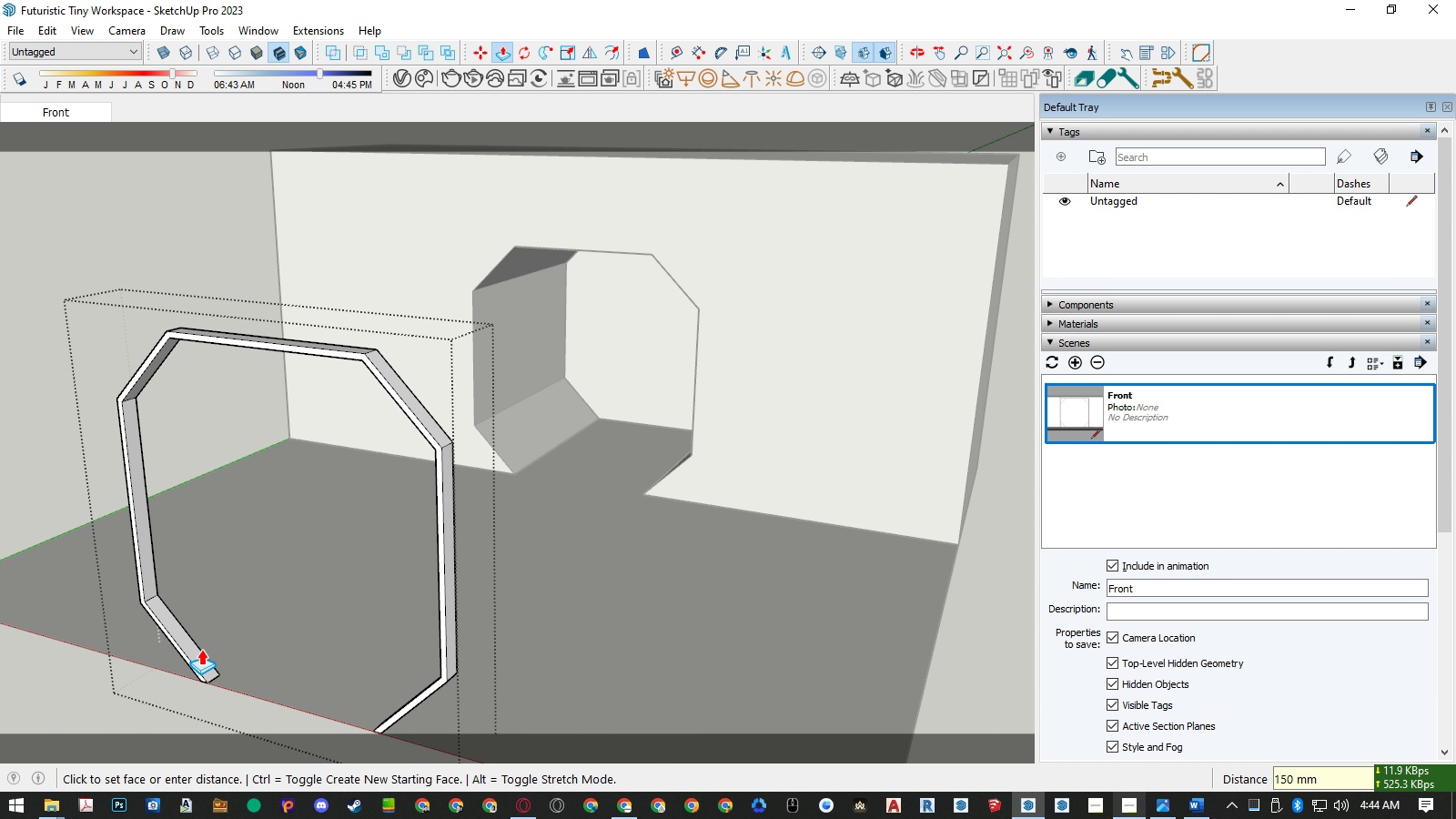 
key(NumpadEnter)
 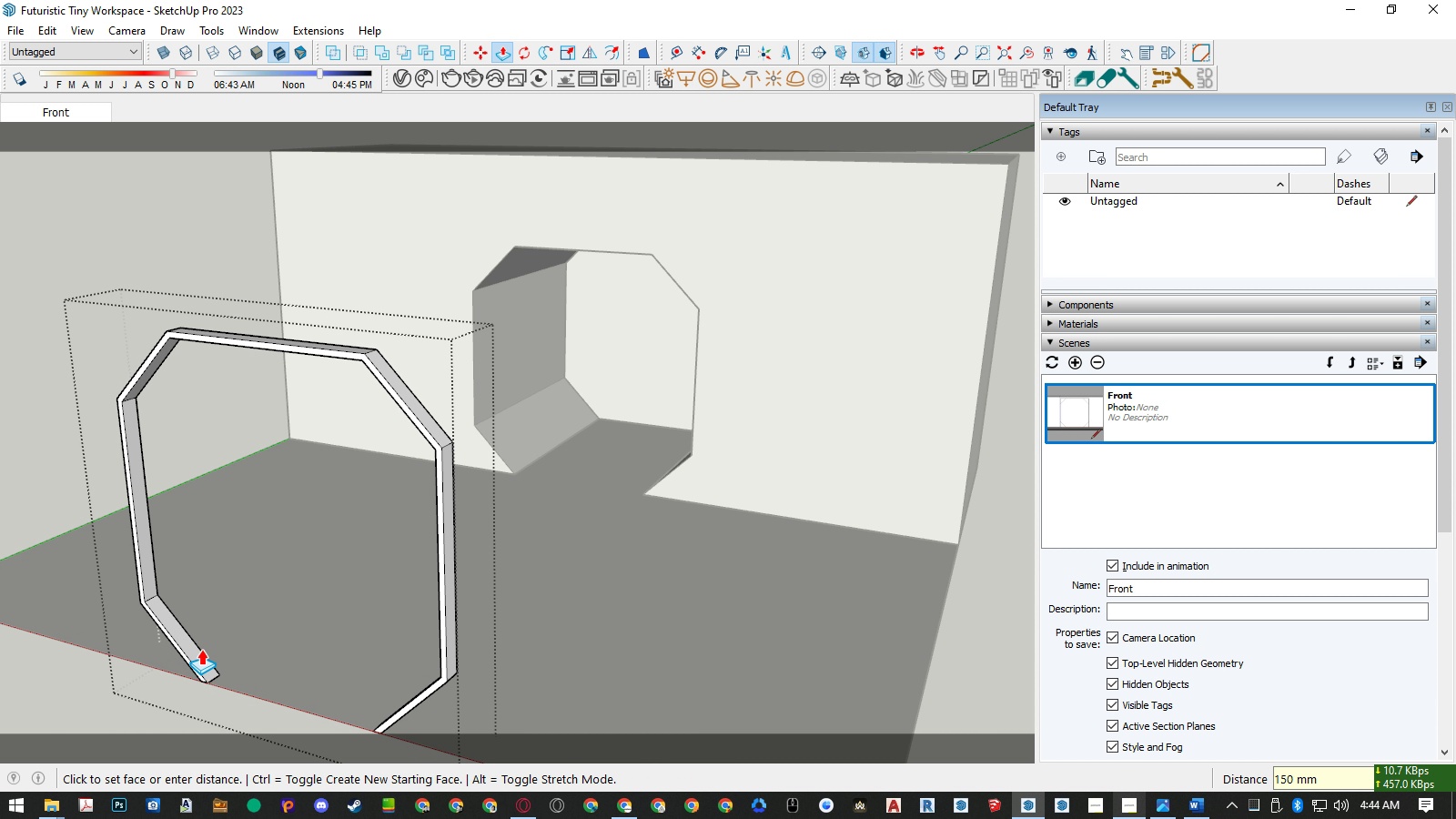 
key(Space)
 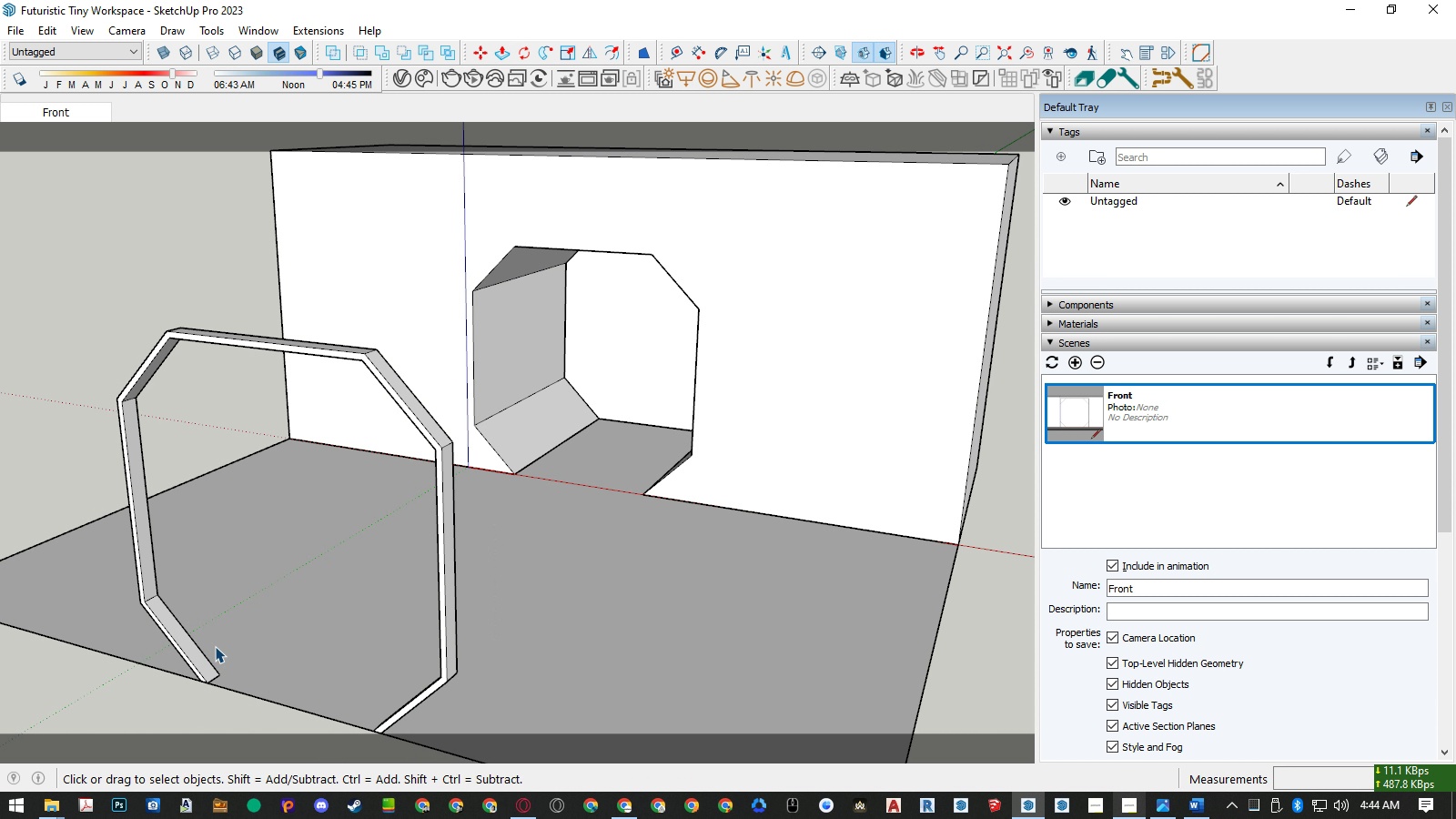 
key(Escape)
 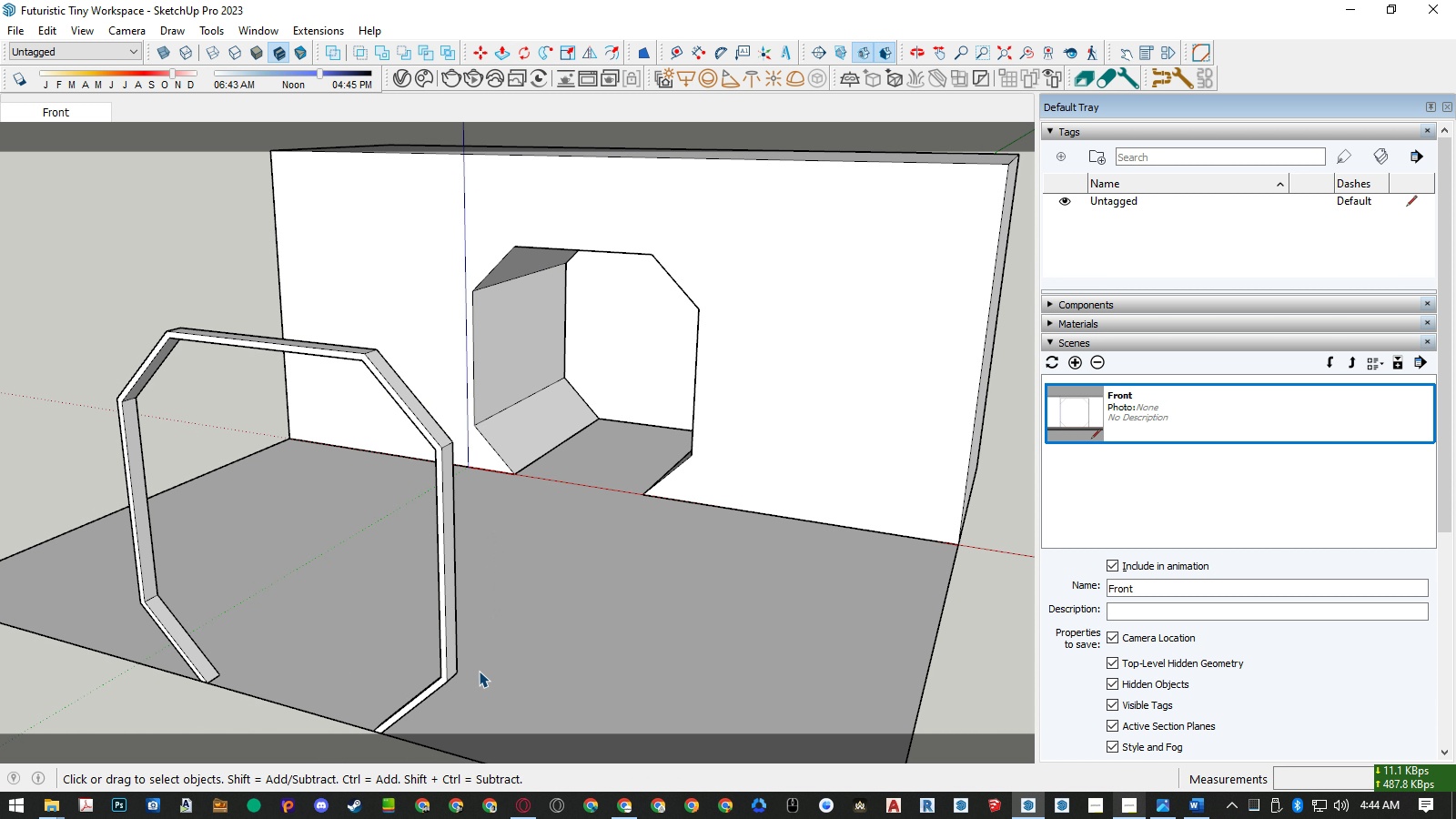 
key(Escape)
 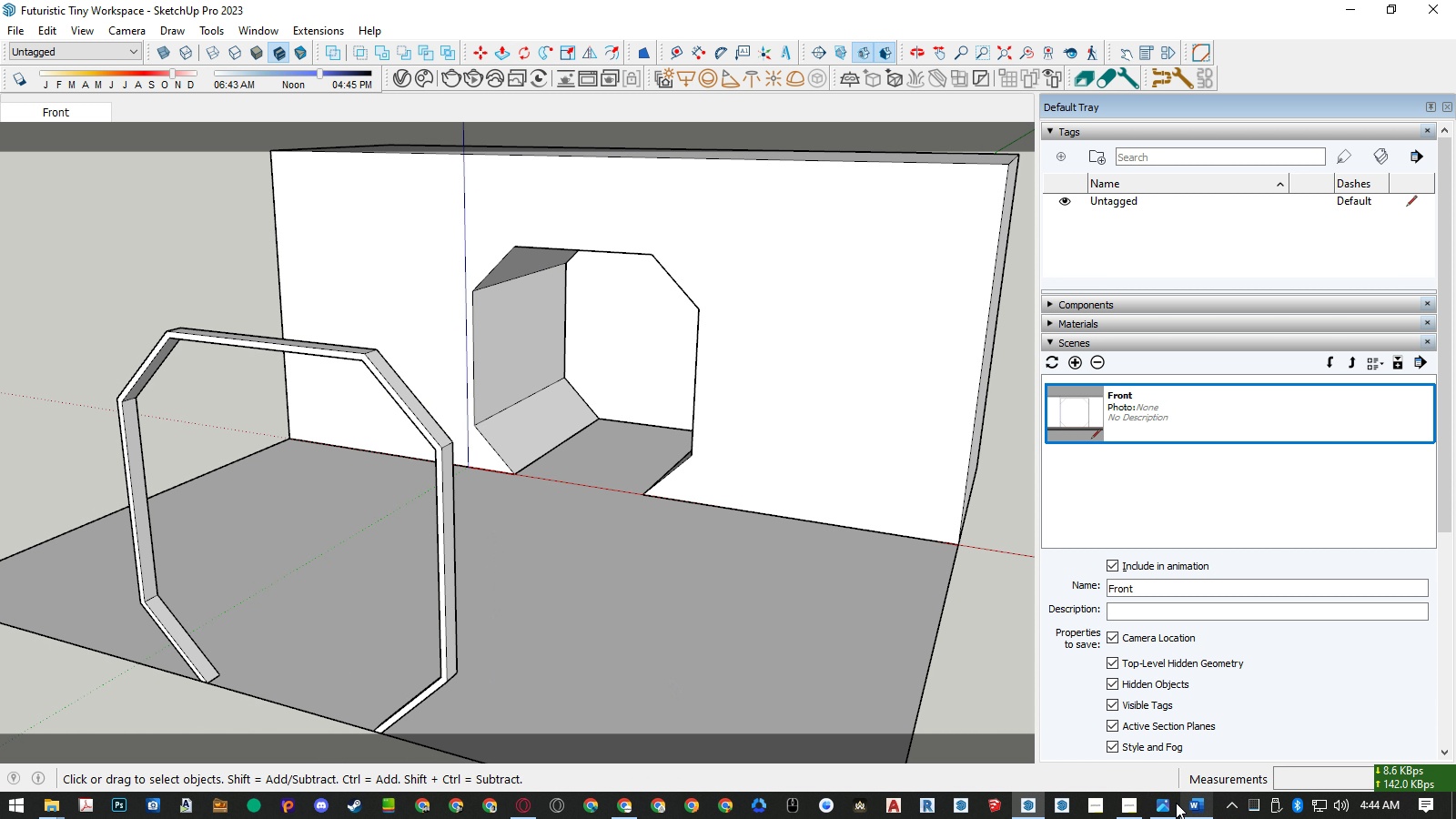 
left_click([1168, 803])
 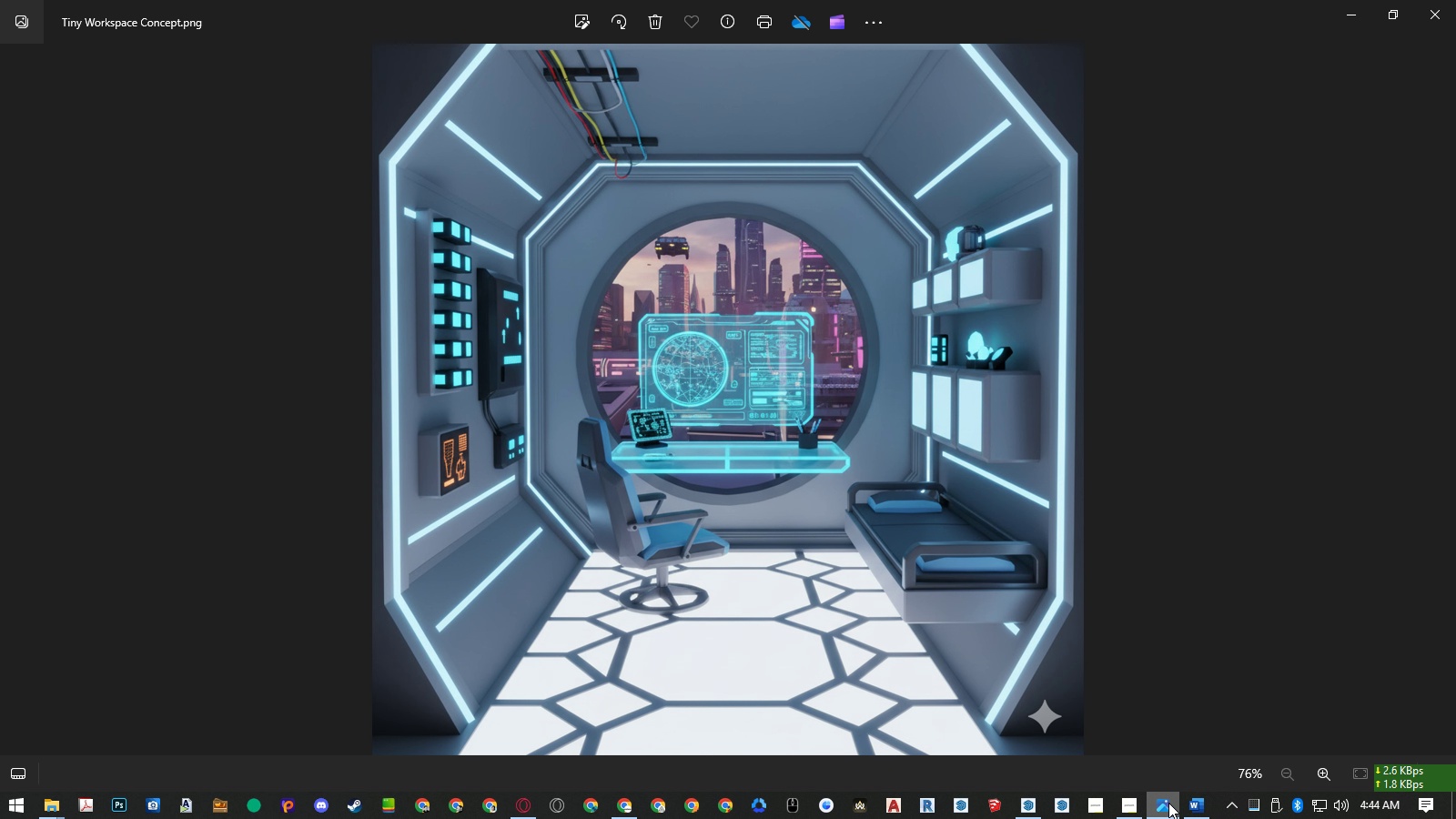 
left_click([1168, 803])
 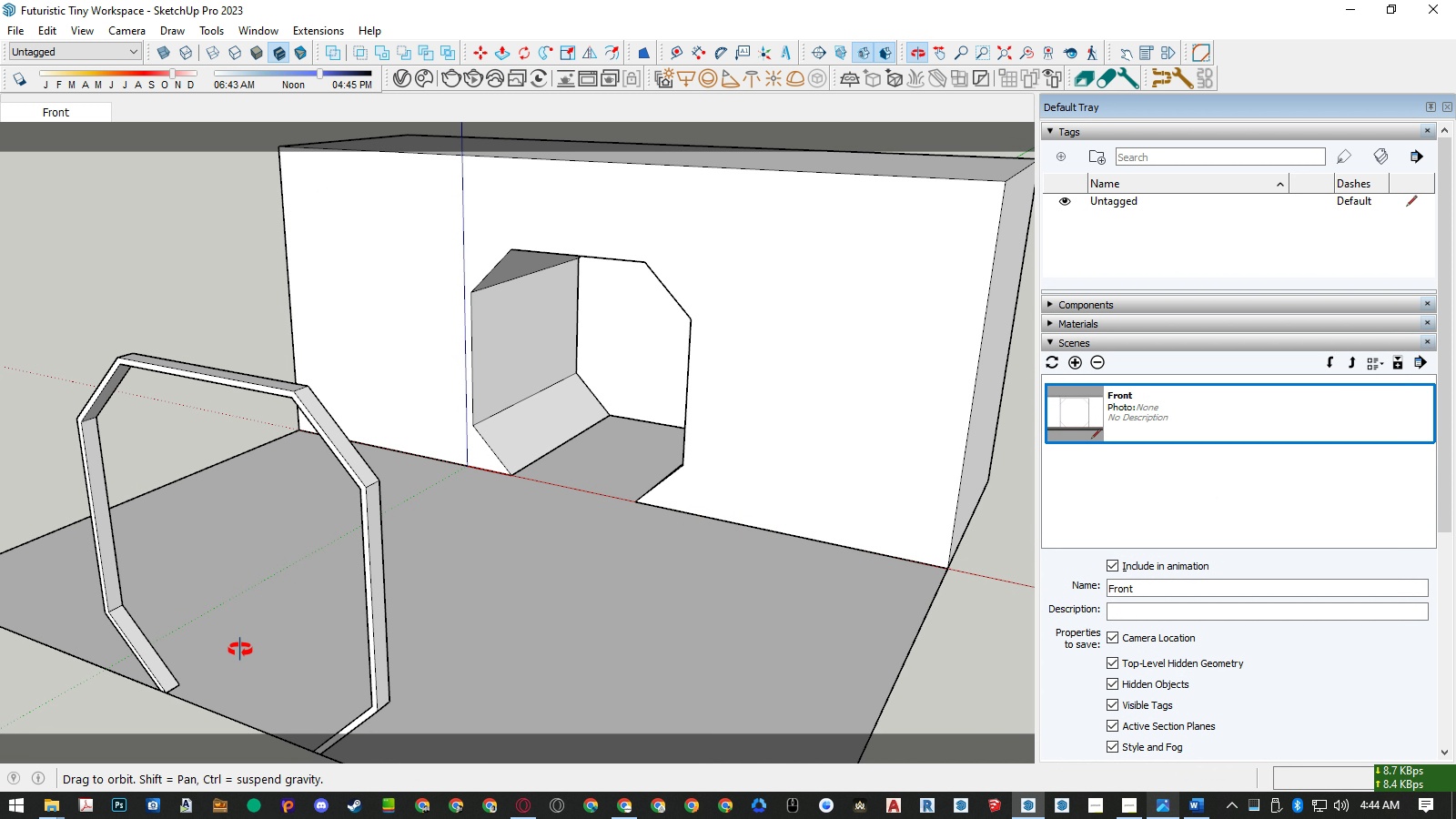 
hold_key(key=ControlLeft, duration=0.37)
 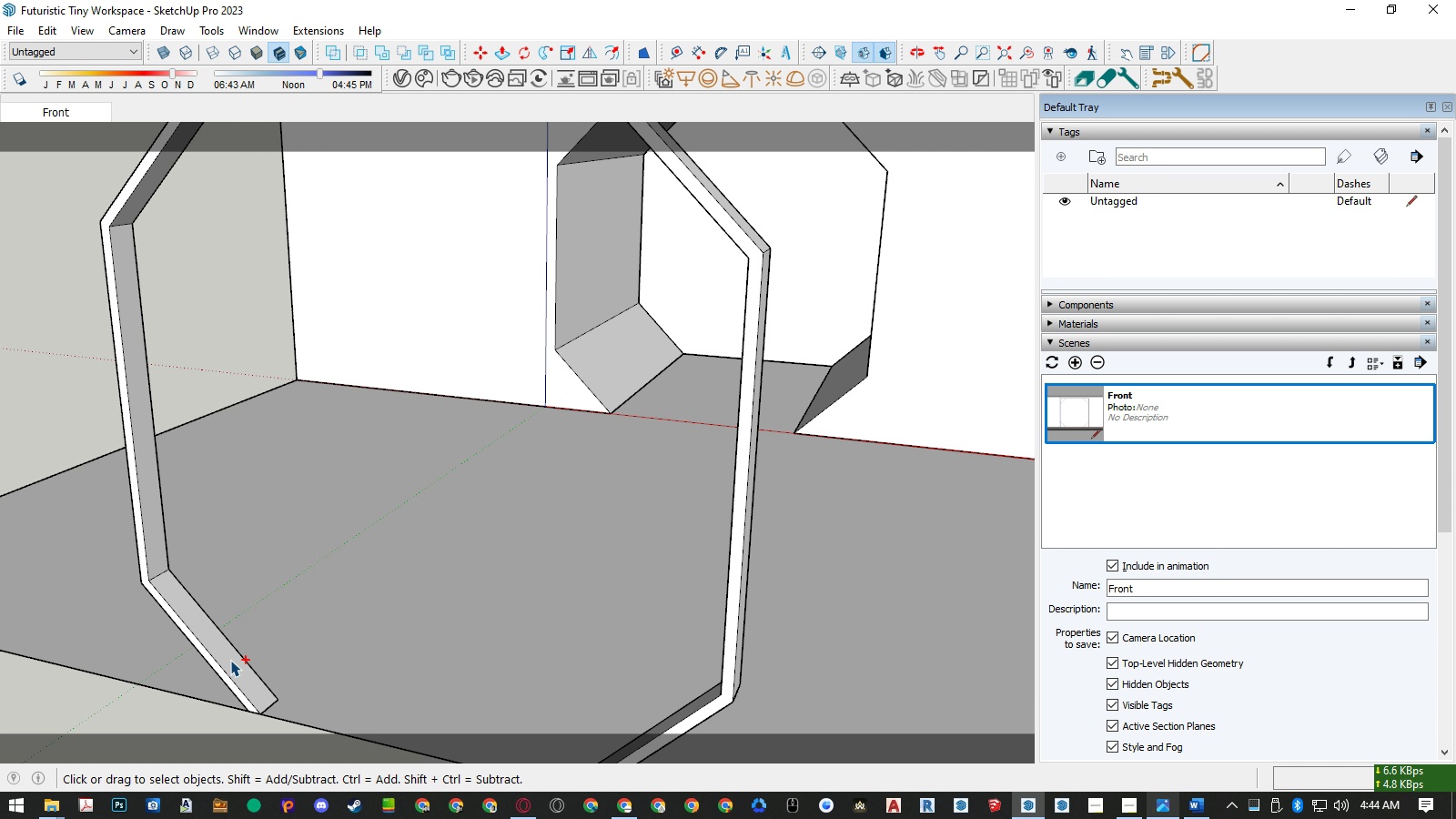 
key(Z)
 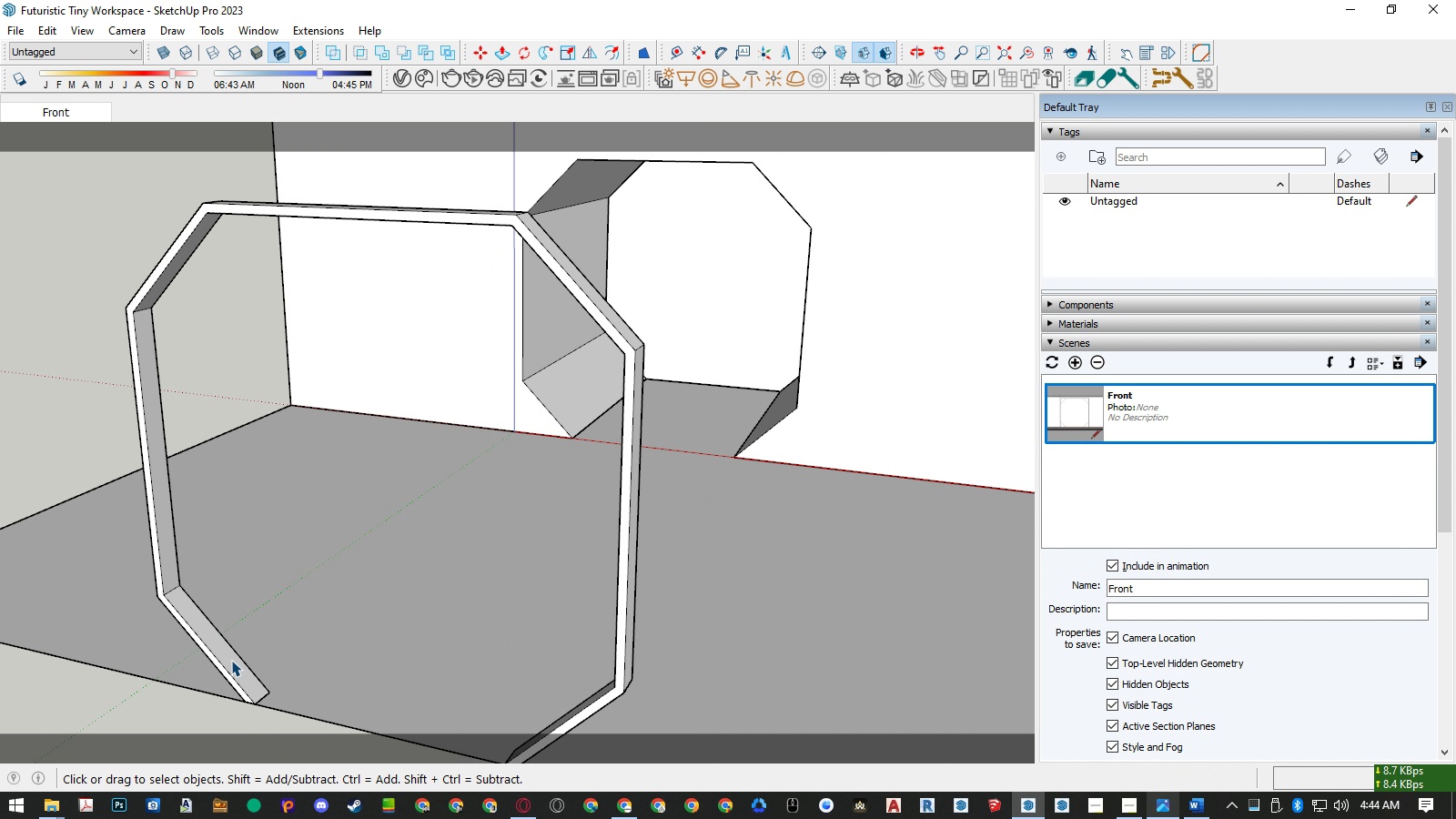 
scroll: coordinate [230, 660], scroll_direction: up, amount: 5.0
 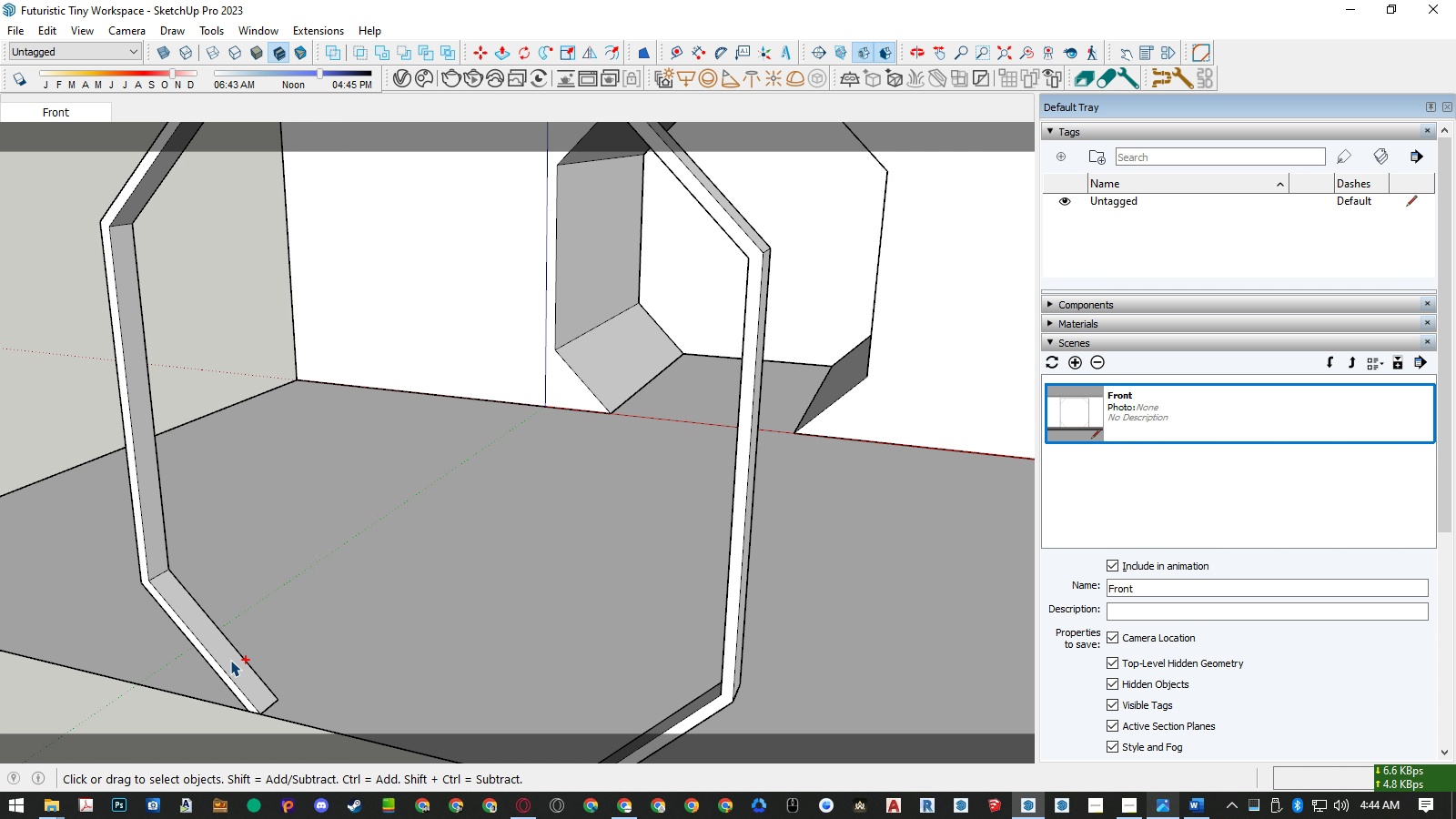 
hold_key(key=ControlLeft, duration=0.35)
 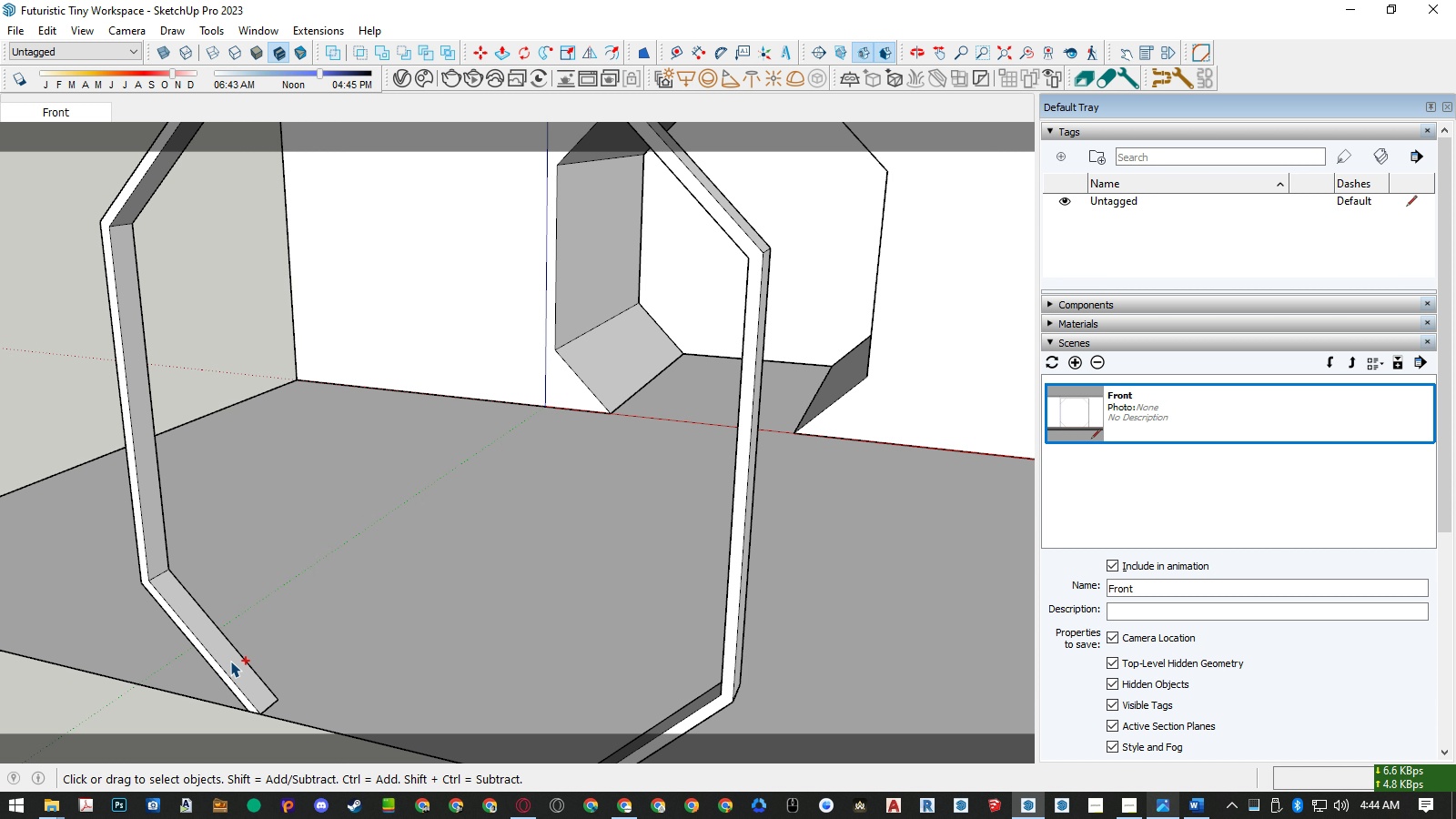 
key(Control+Z)
 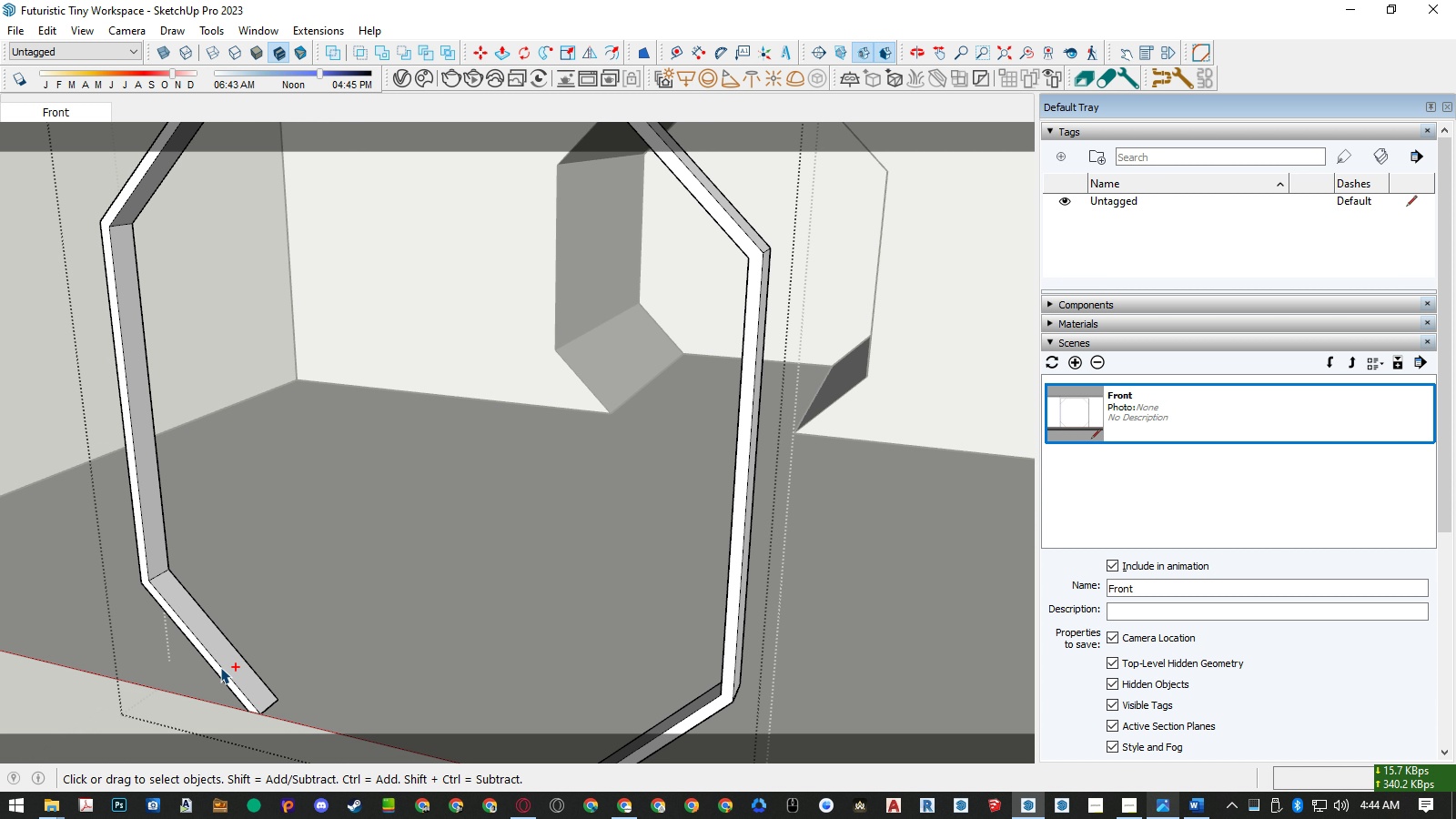 
key(Control+Z)
 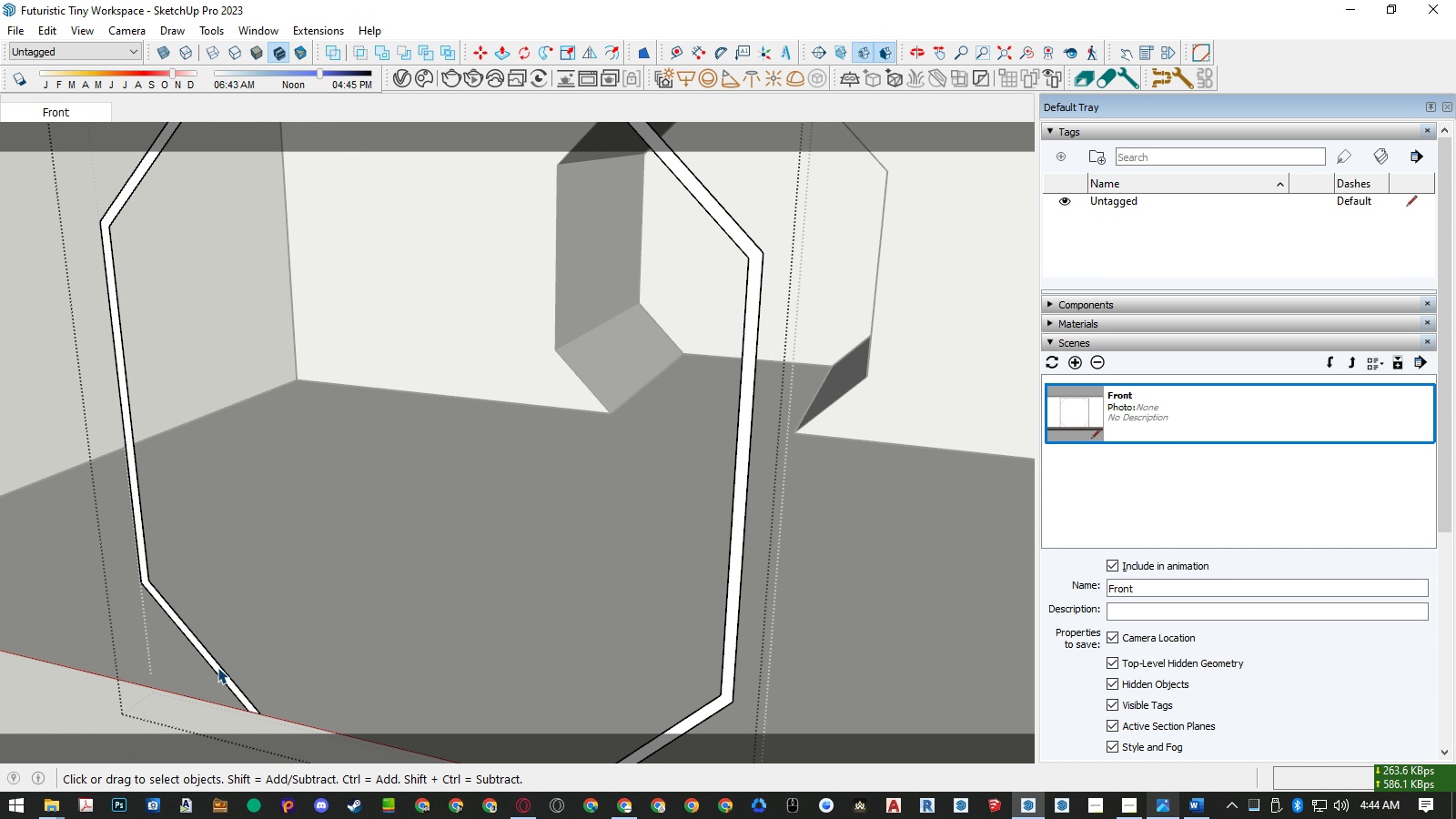 
key(P)
 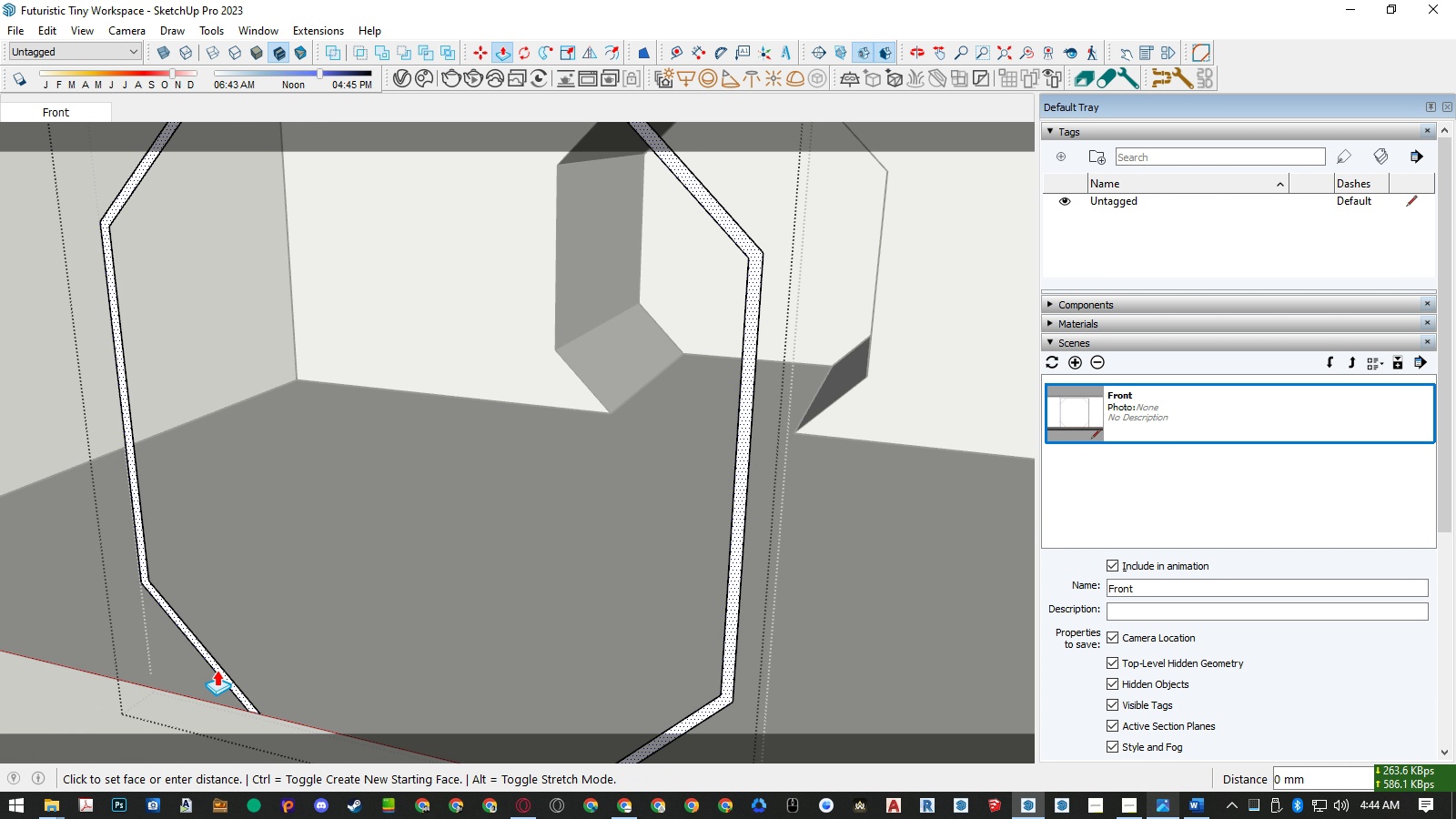 
left_click([217, 670])
 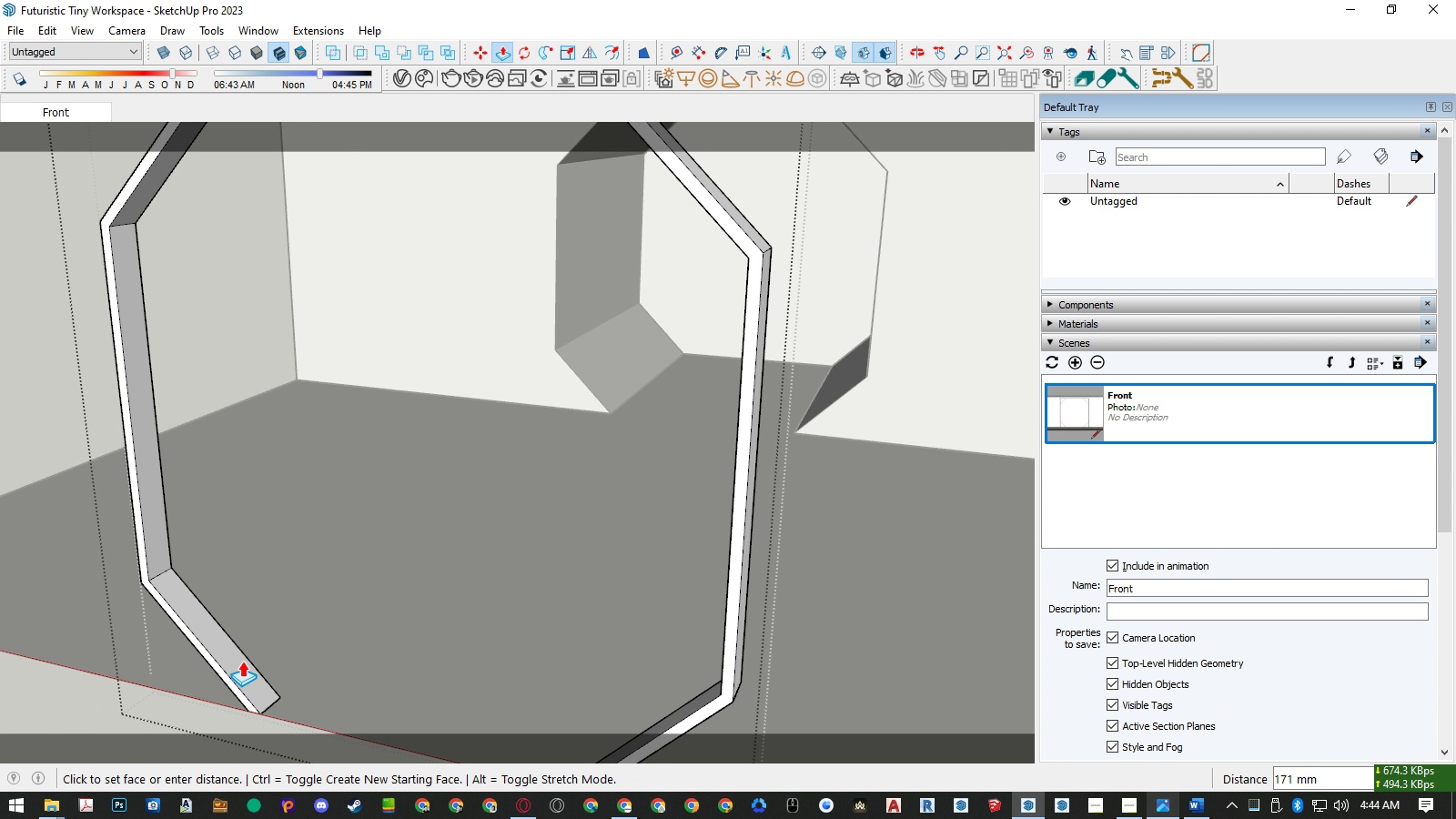 
key(Numpad2)
 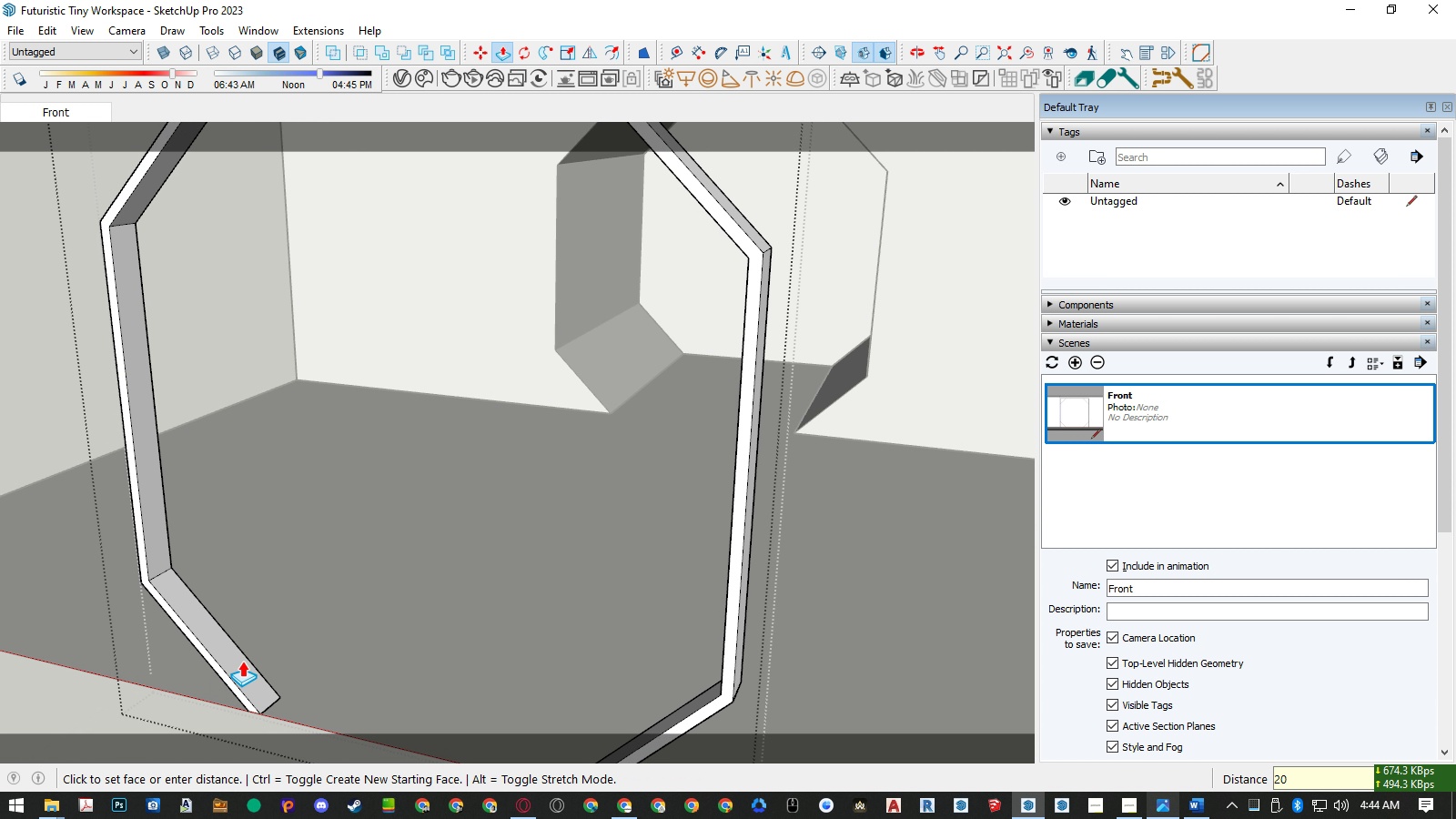 
key(Numpad0)
 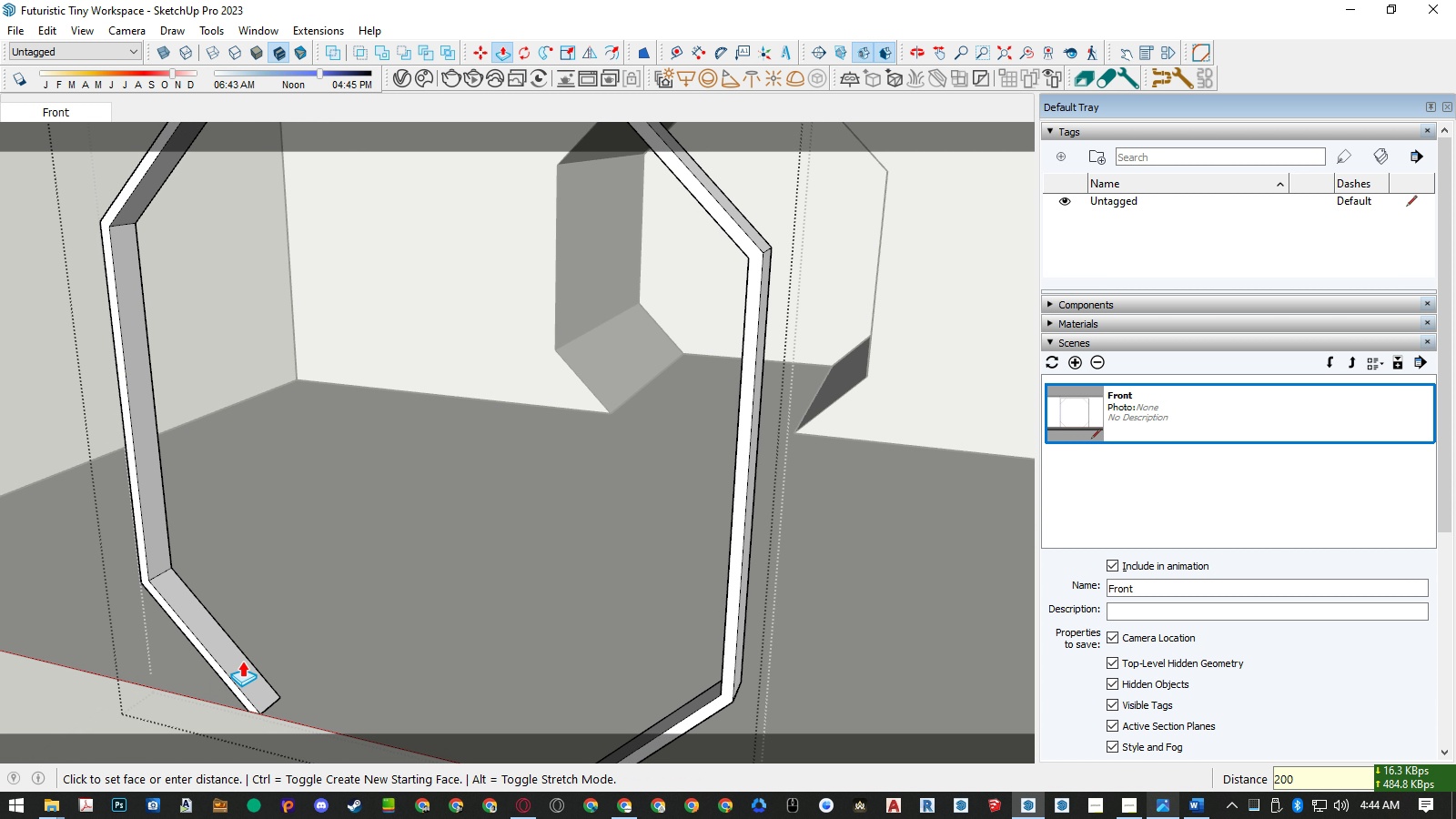 
key(Numpad0)
 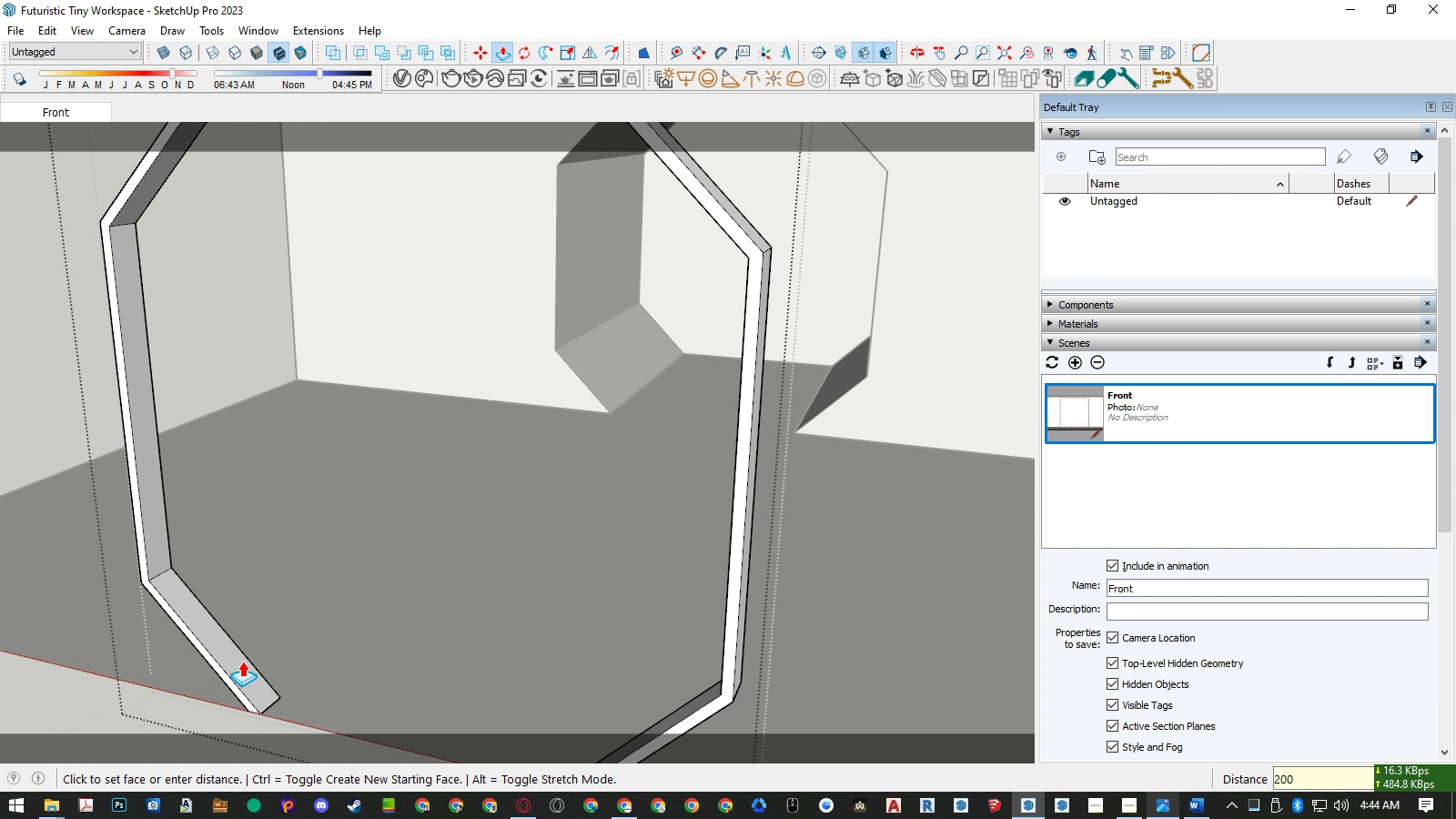 
key(NumpadEnter)
 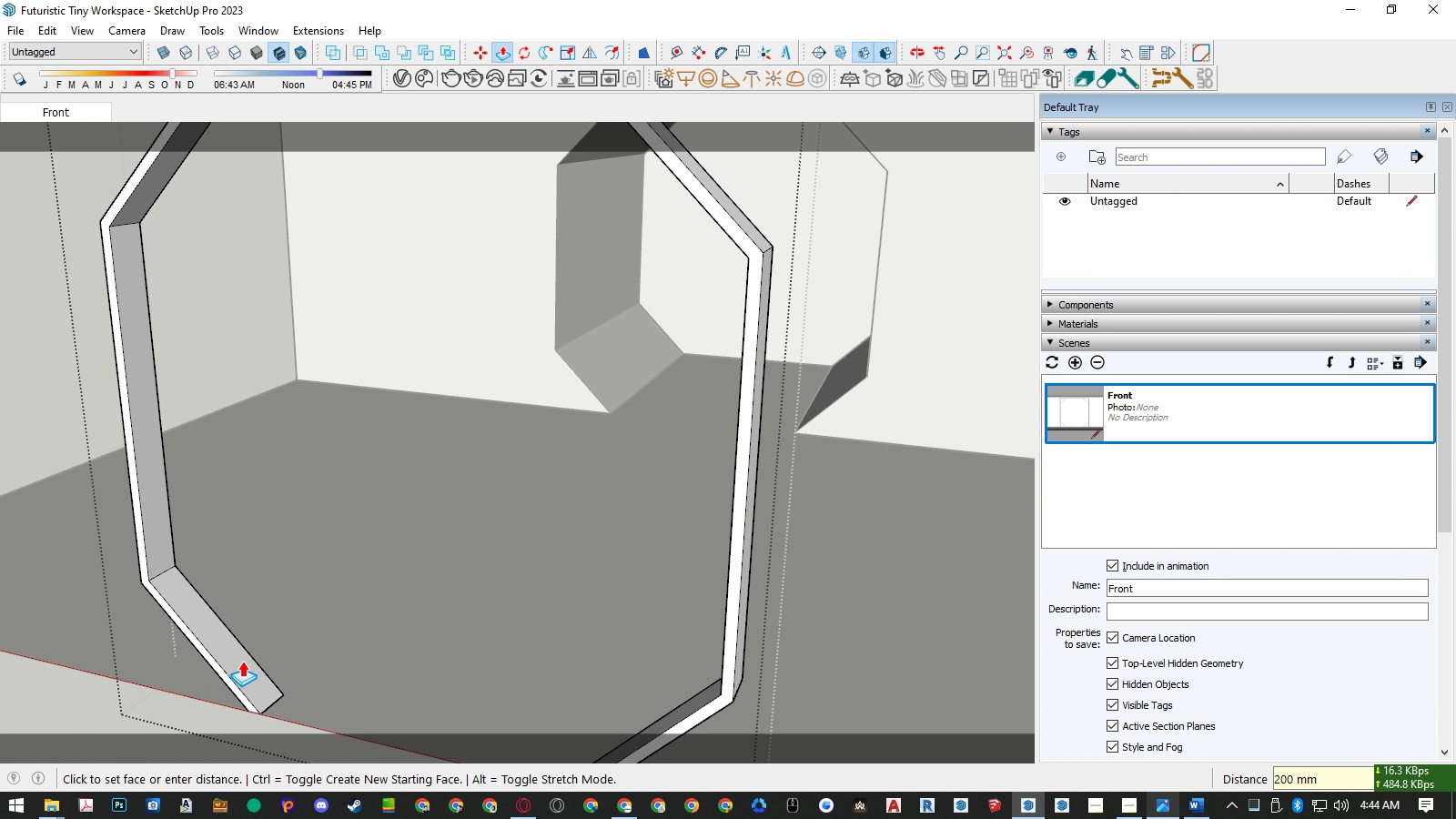 
key(Space)
 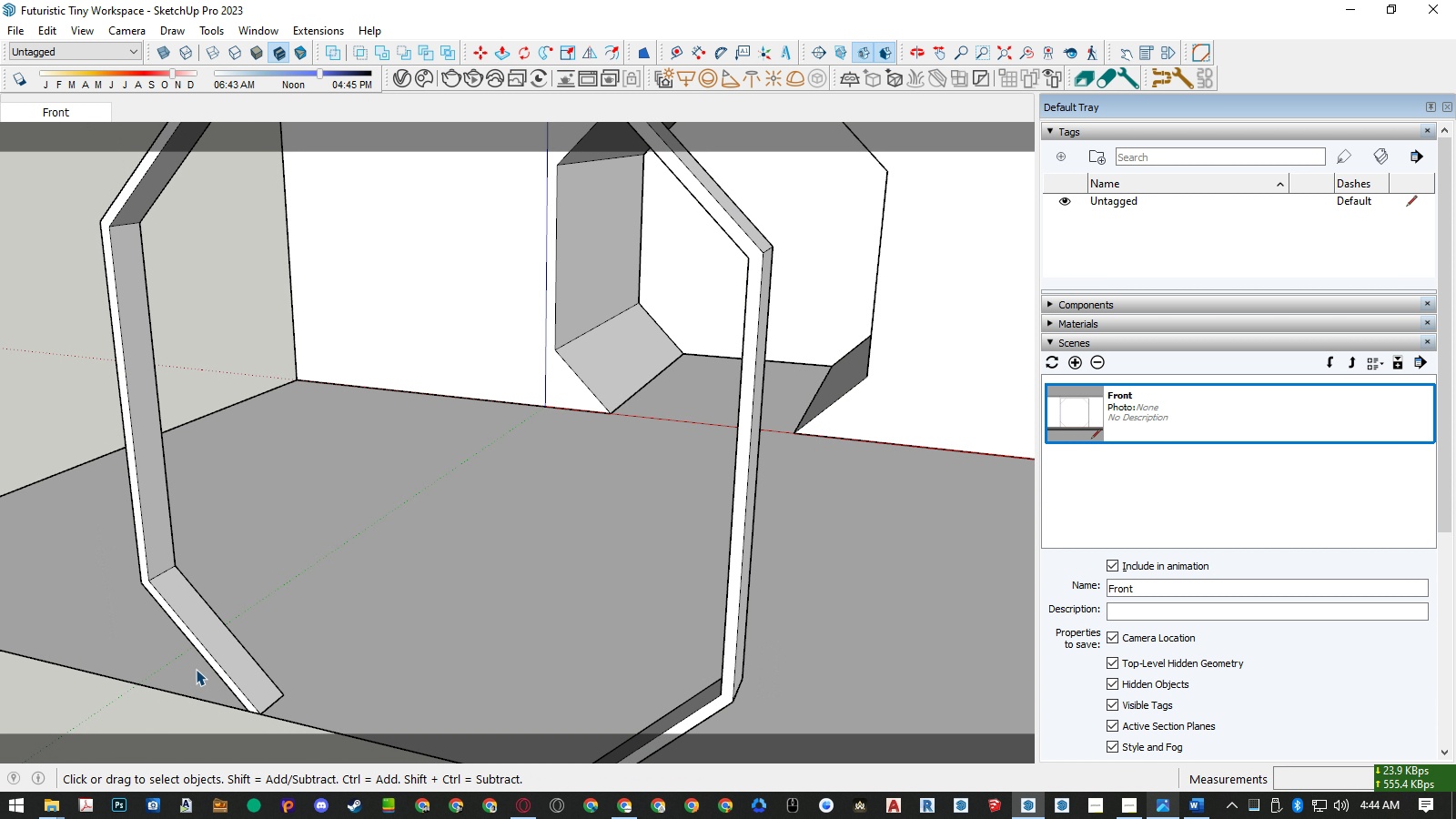 
key(Escape)
 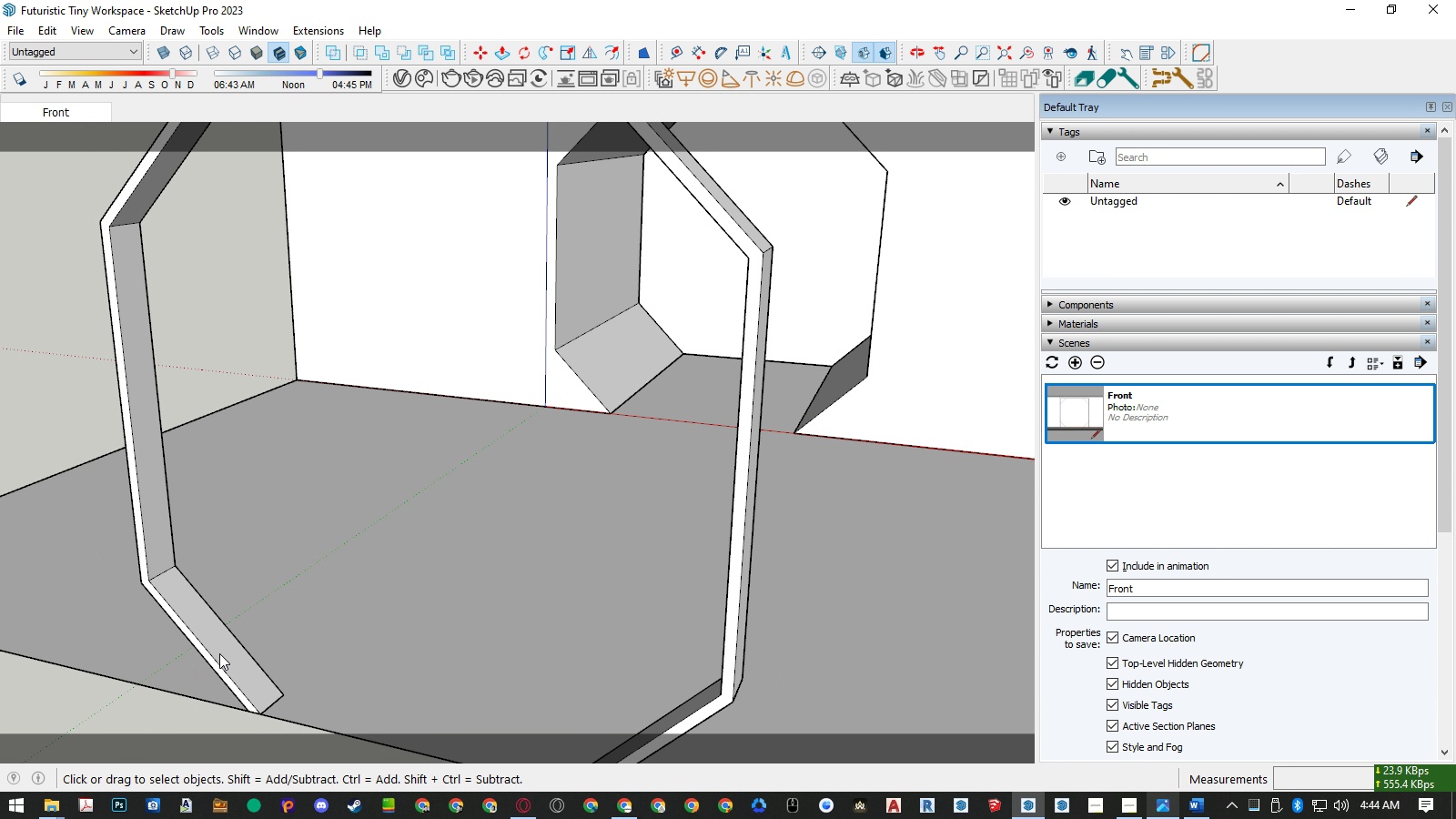 
right_click([219, 653])
 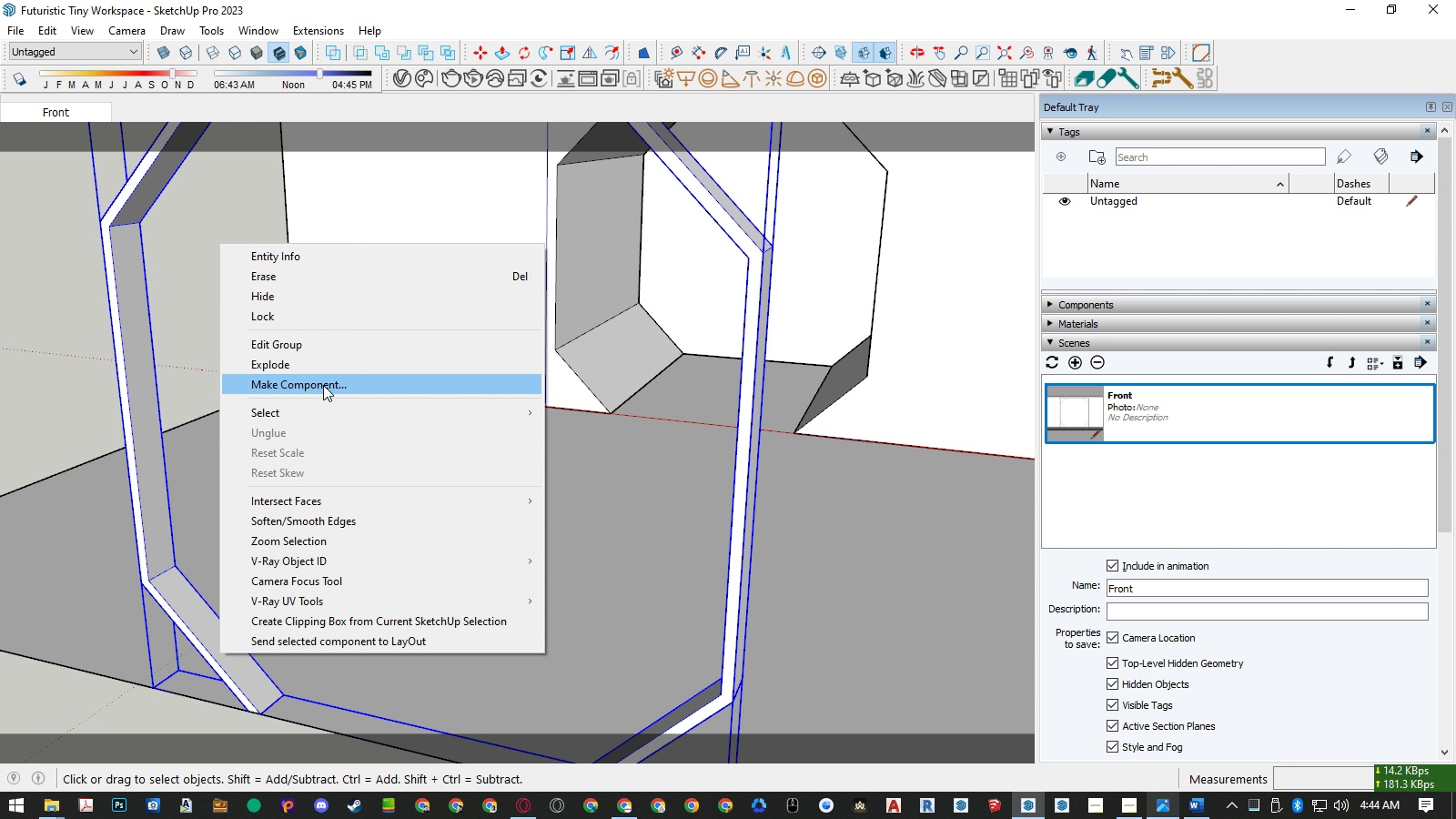 
left_click([323, 384])
 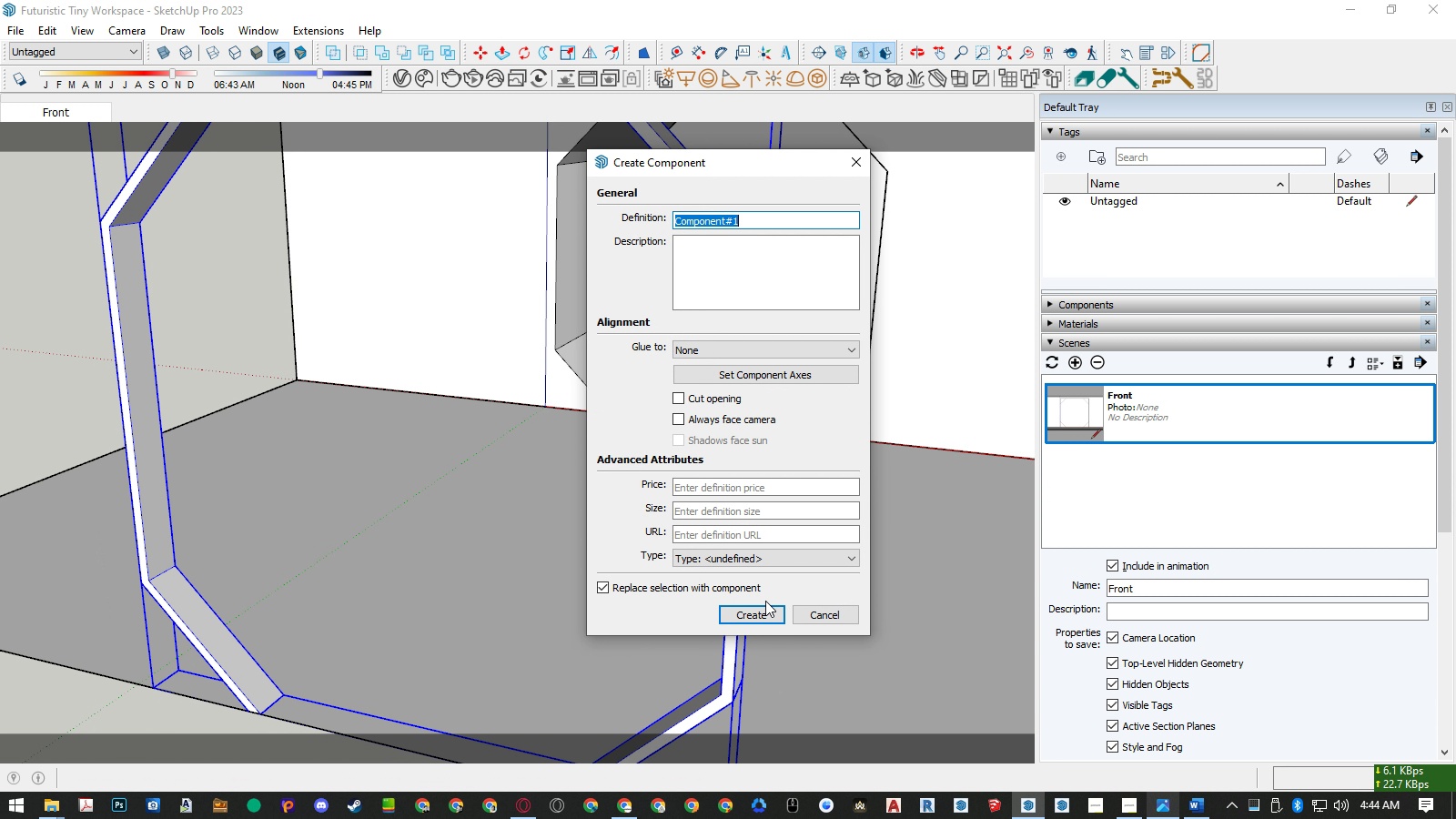 
left_click([766, 609])
 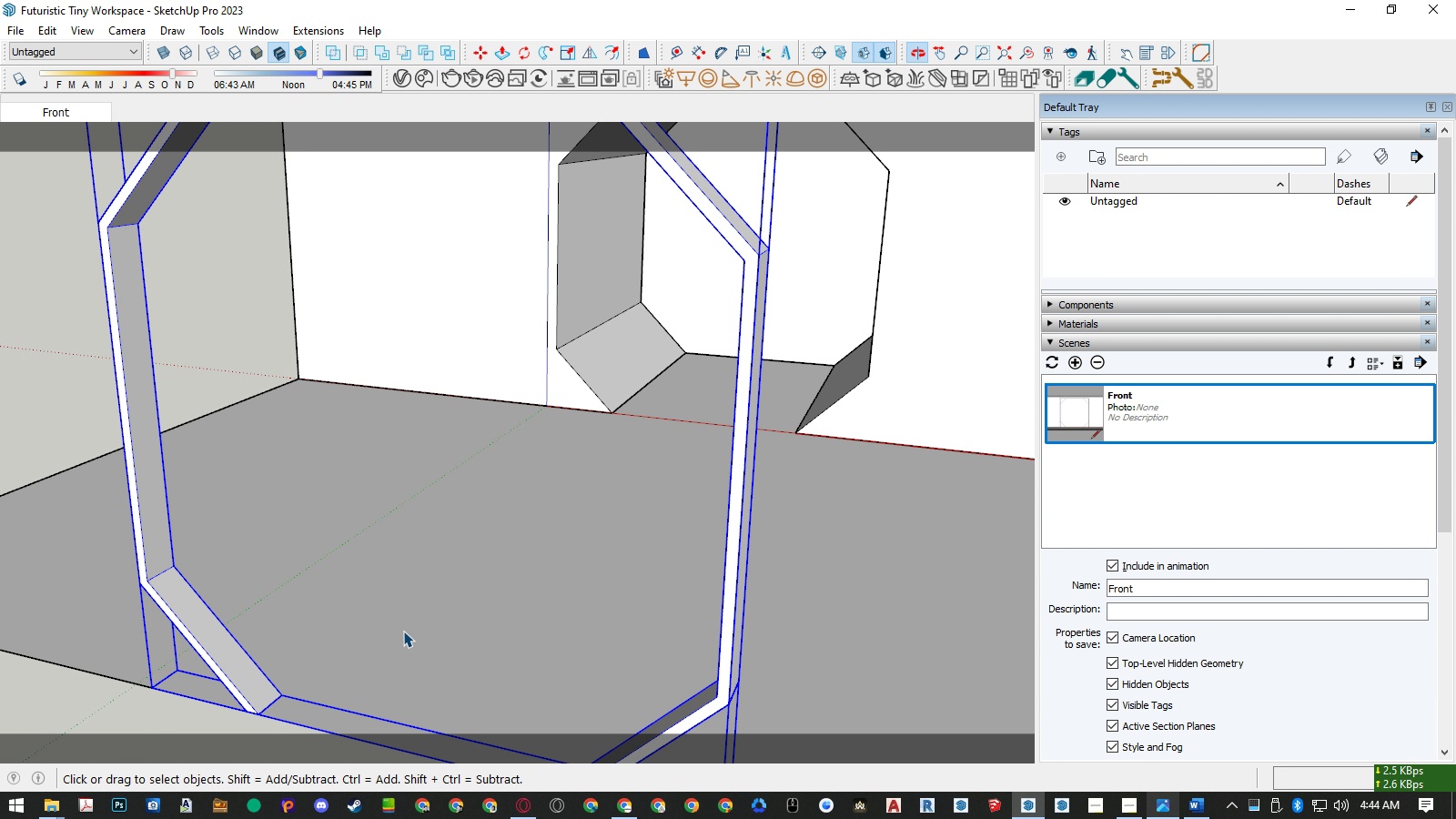 
scroll: coordinate [410, 611], scroll_direction: down, amount: 3.0
 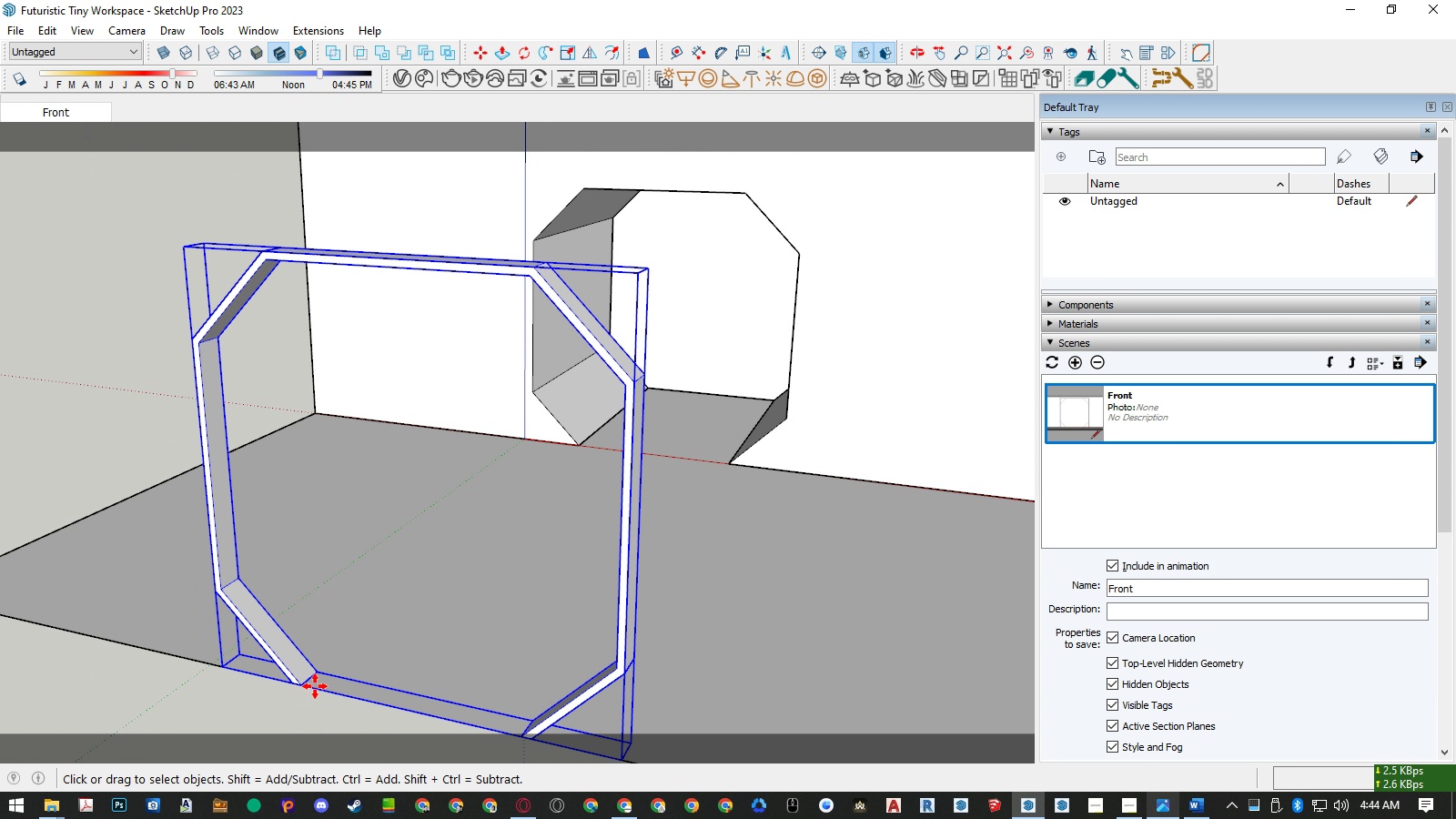 
key(M)
 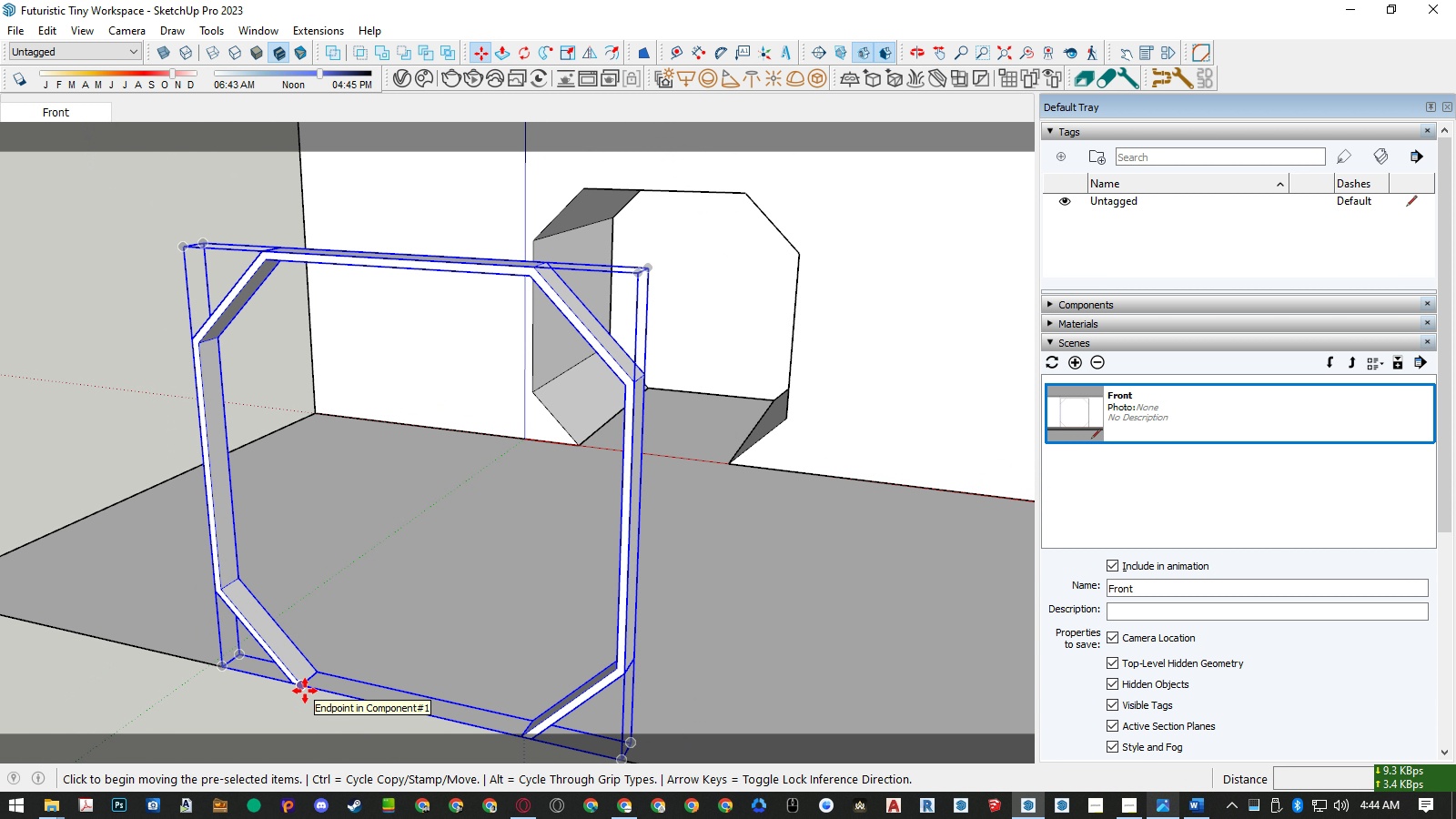 
left_click([305, 691])
 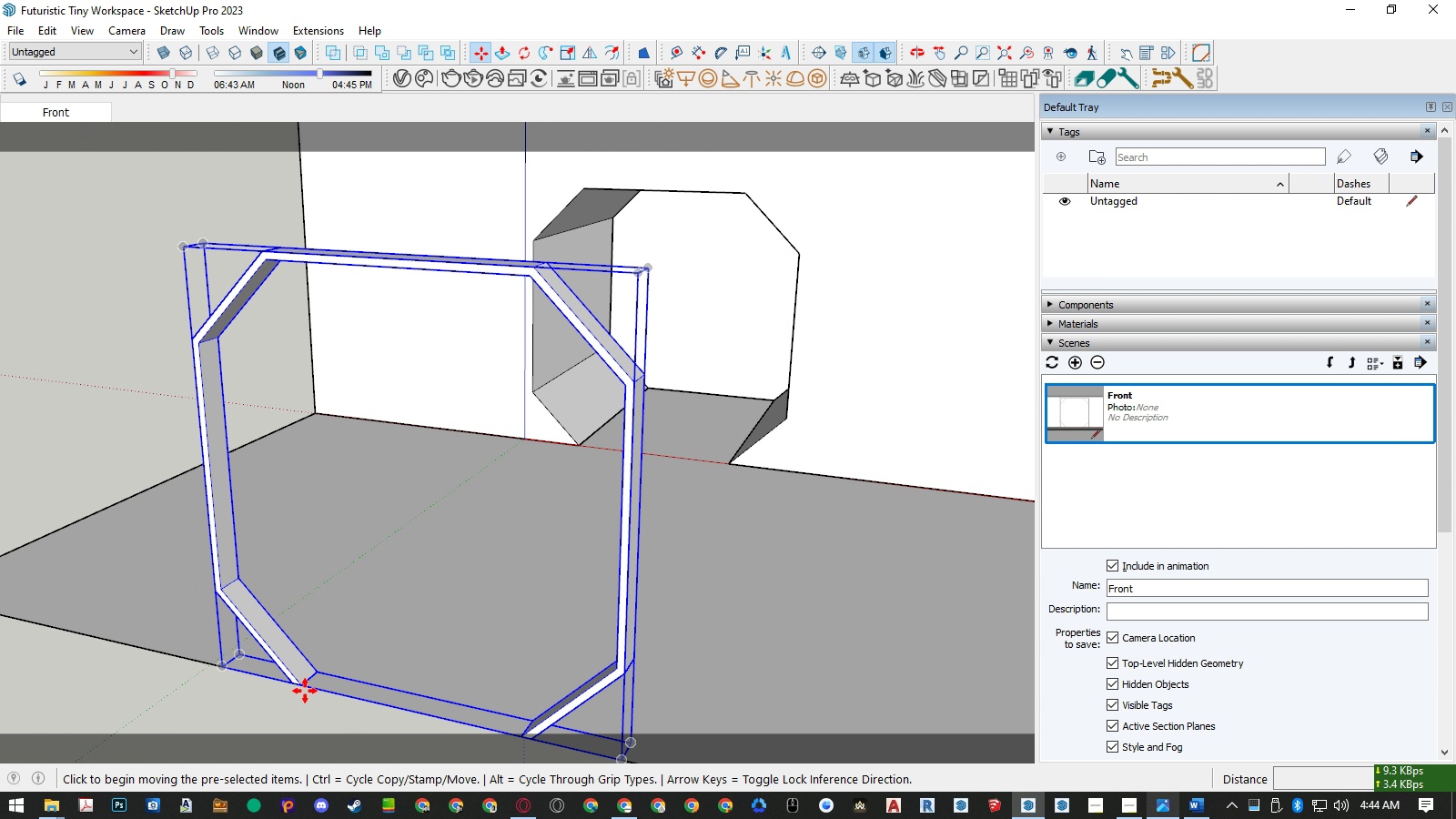 
key(M)
 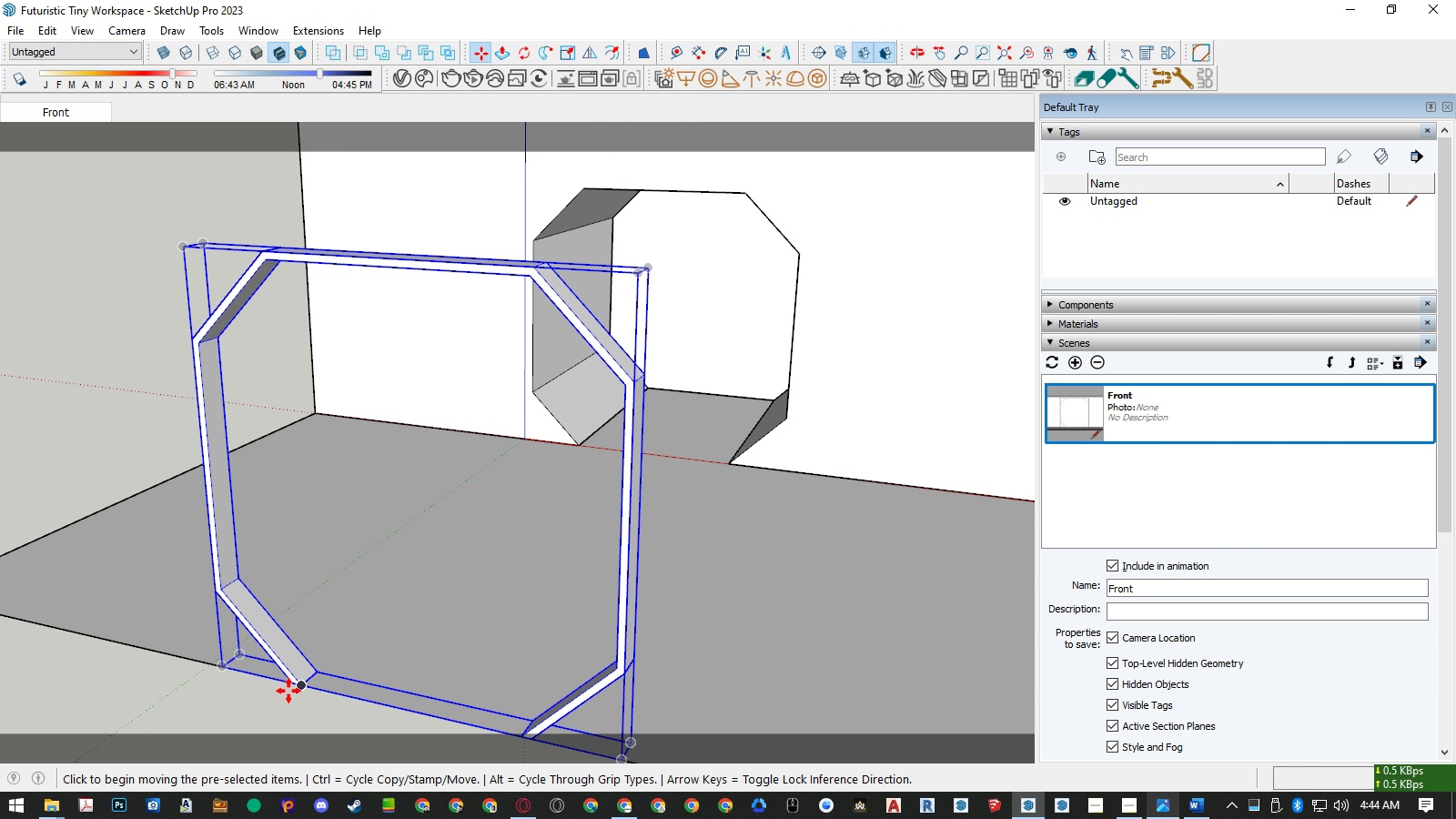 
scroll: coordinate [294, 680], scroll_direction: up, amount: 12.0
 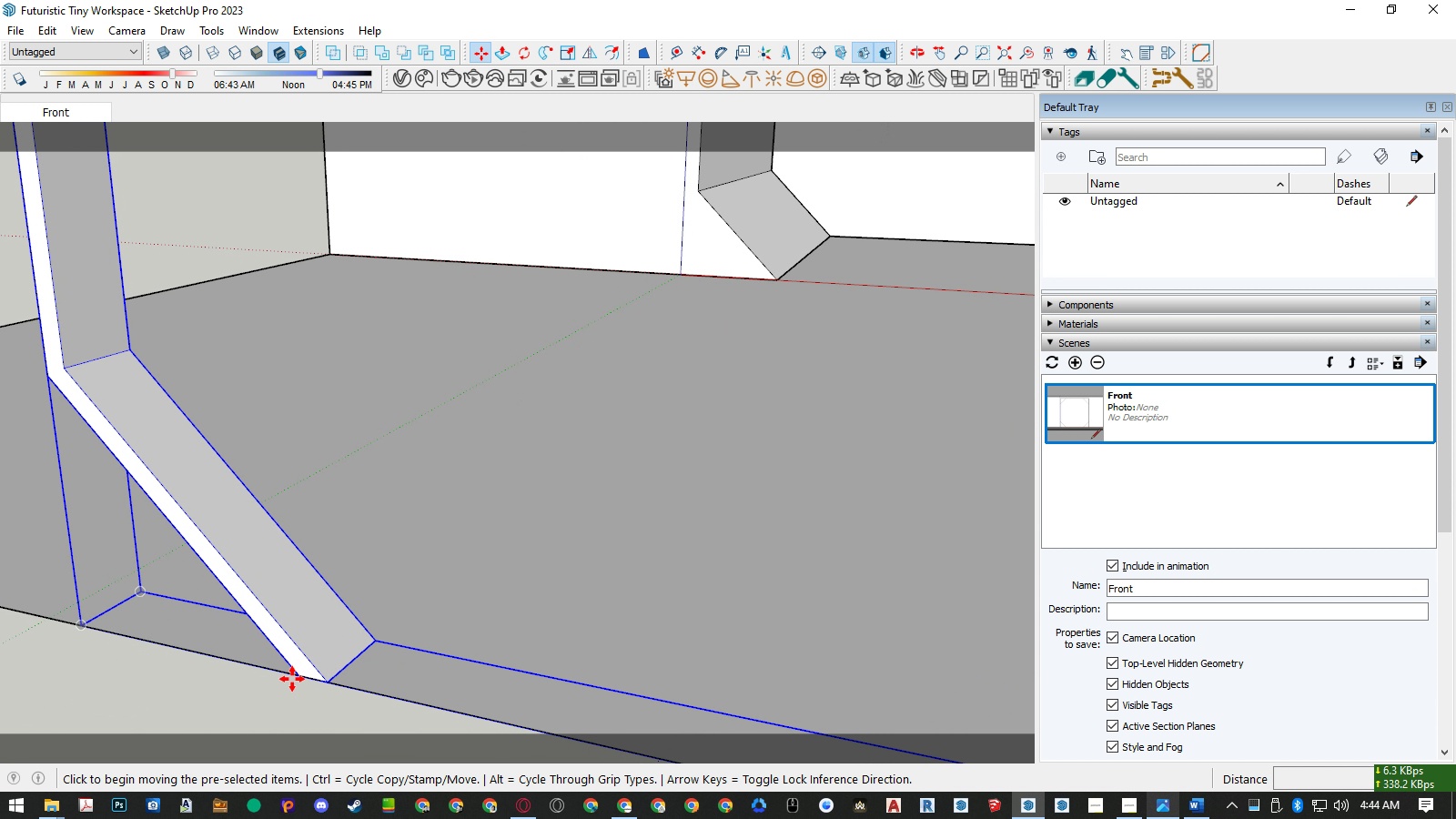 
left_click([292, 679])
 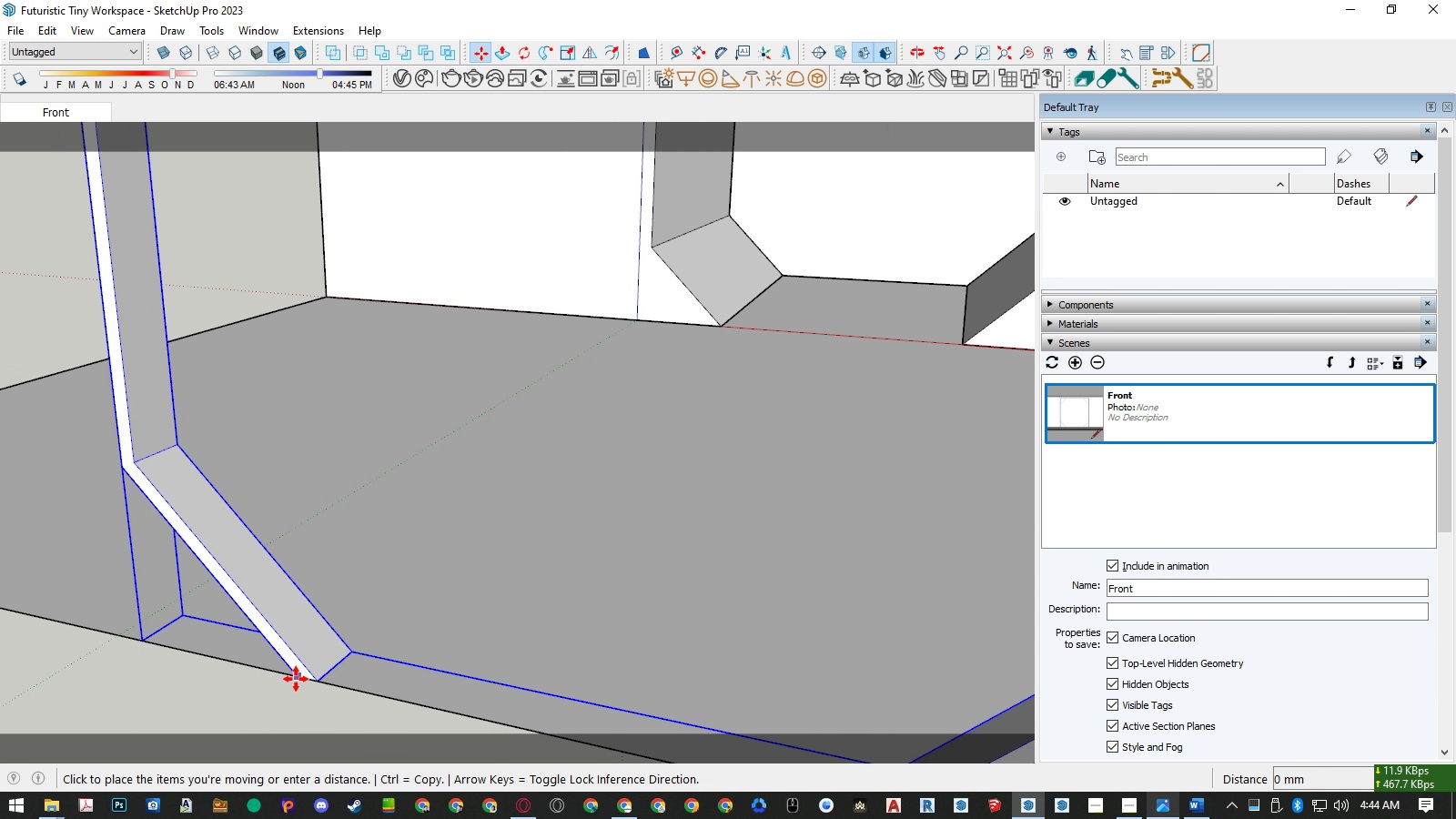 
scroll: coordinate [308, 669], scroll_direction: down, amount: 11.0
 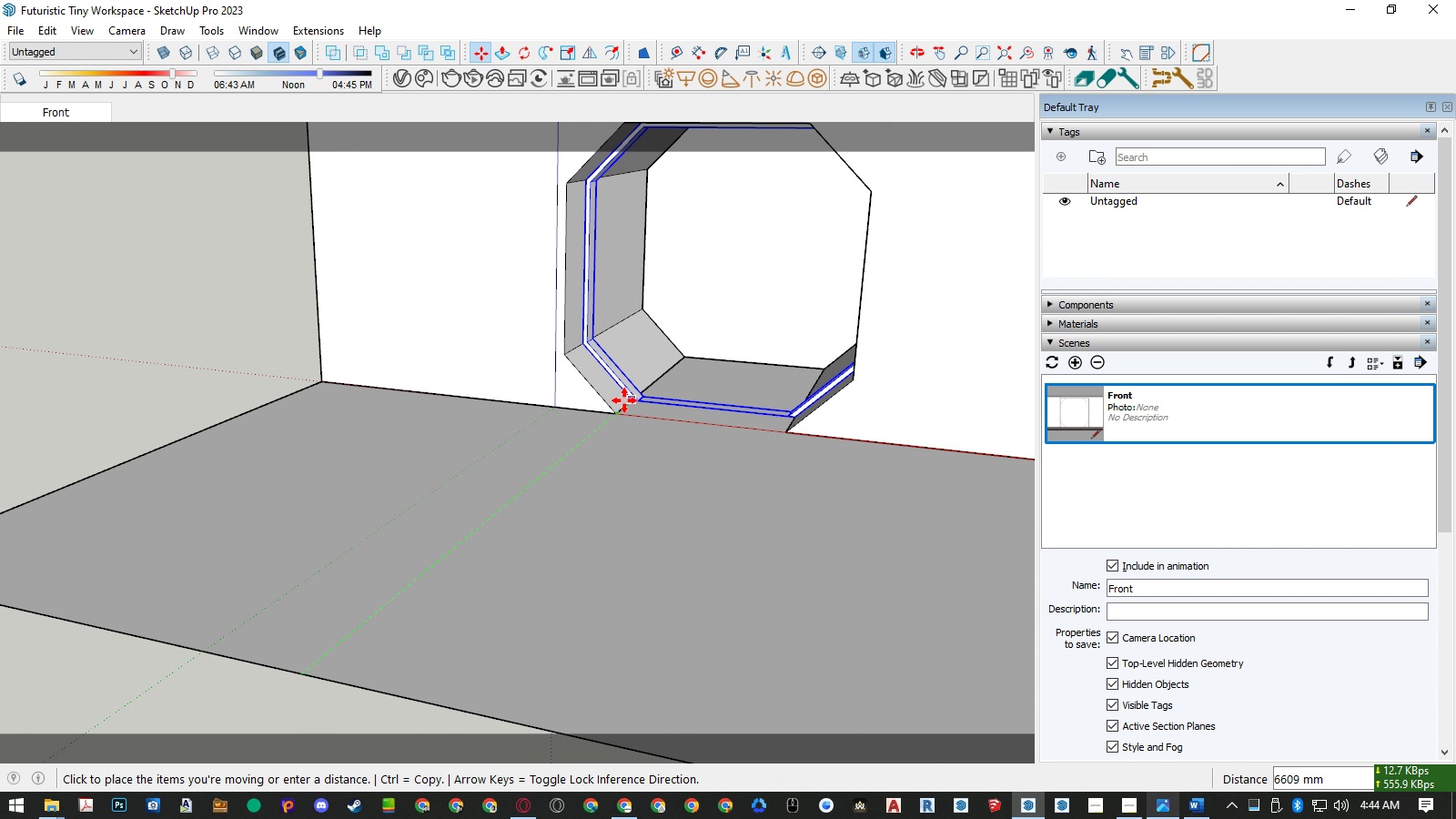 
scroll: coordinate [623, 400], scroll_direction: up, amount: 3.0
 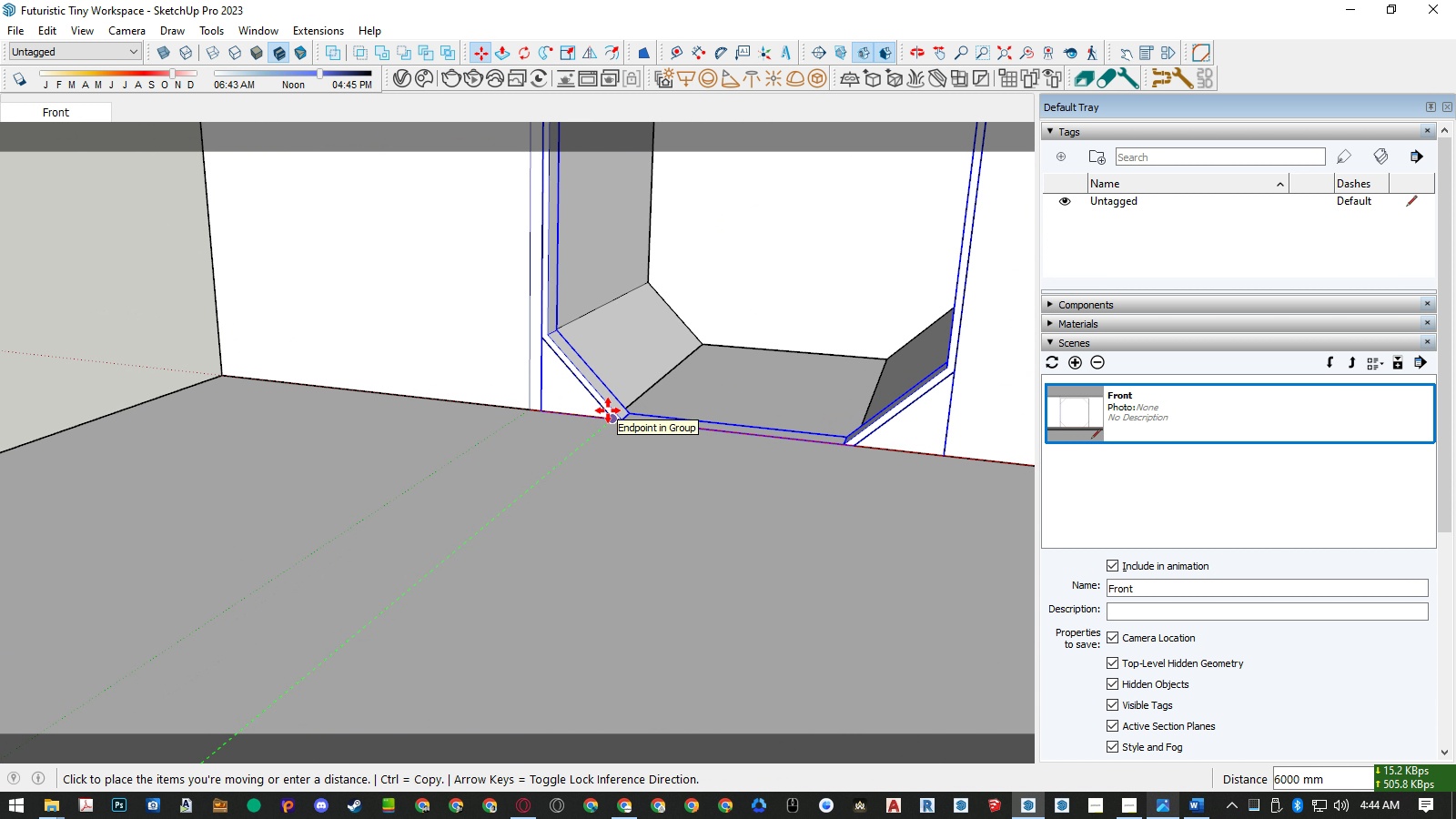 
left_click([608, 410])
 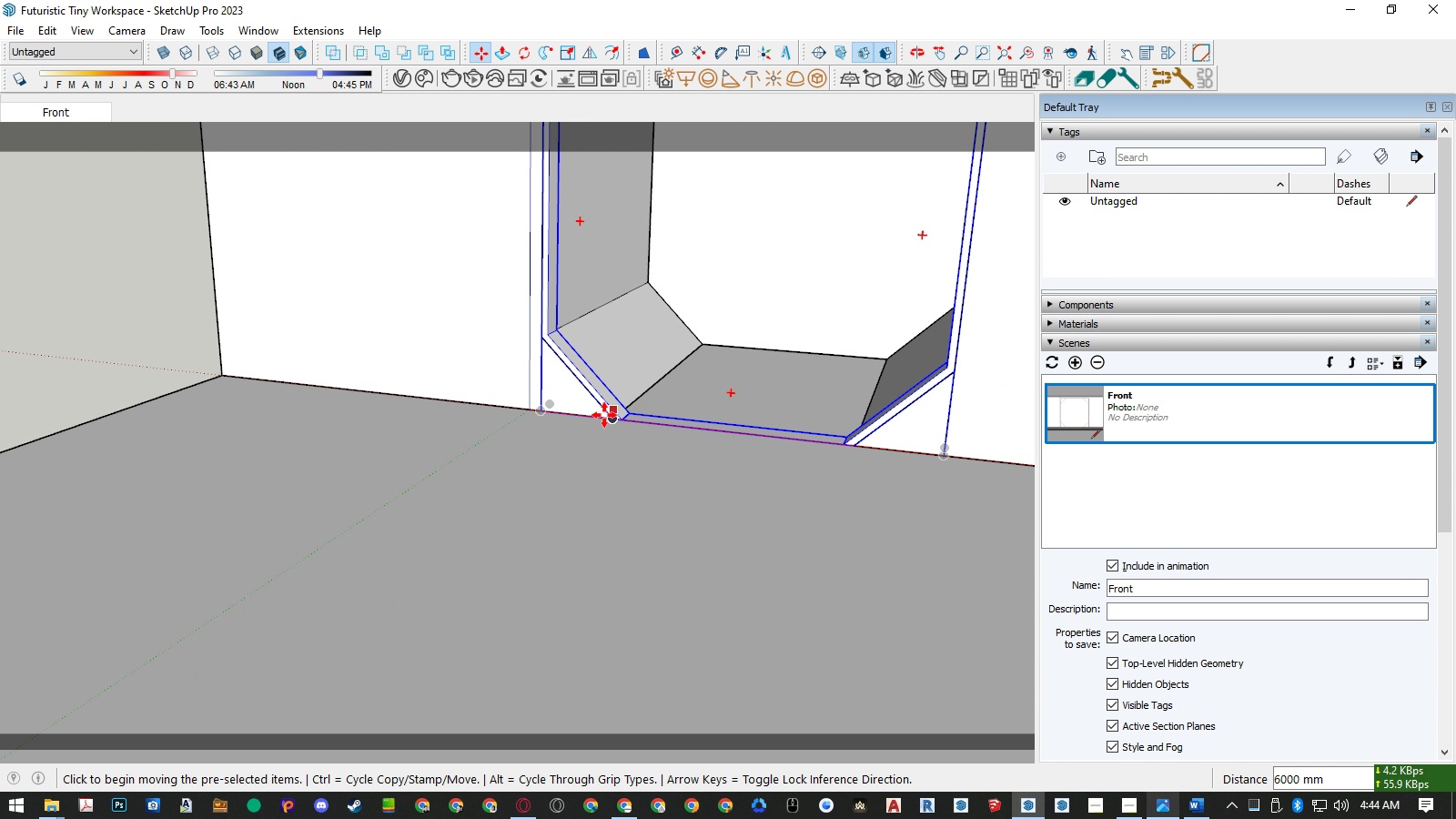 
key(Space)
 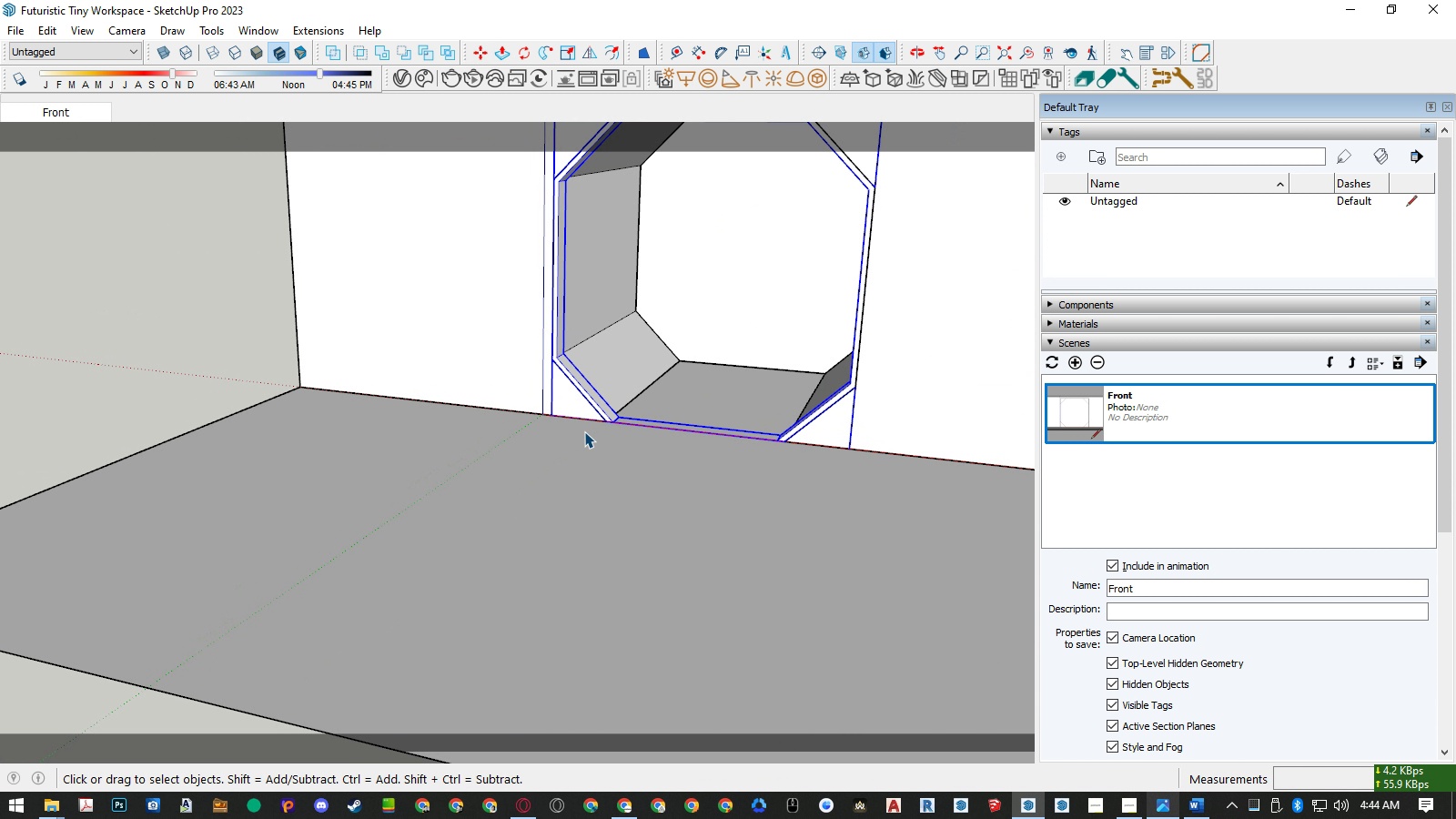 
scroll: coordinate [584, 431], scroll_direction: down, amount: 5.0
 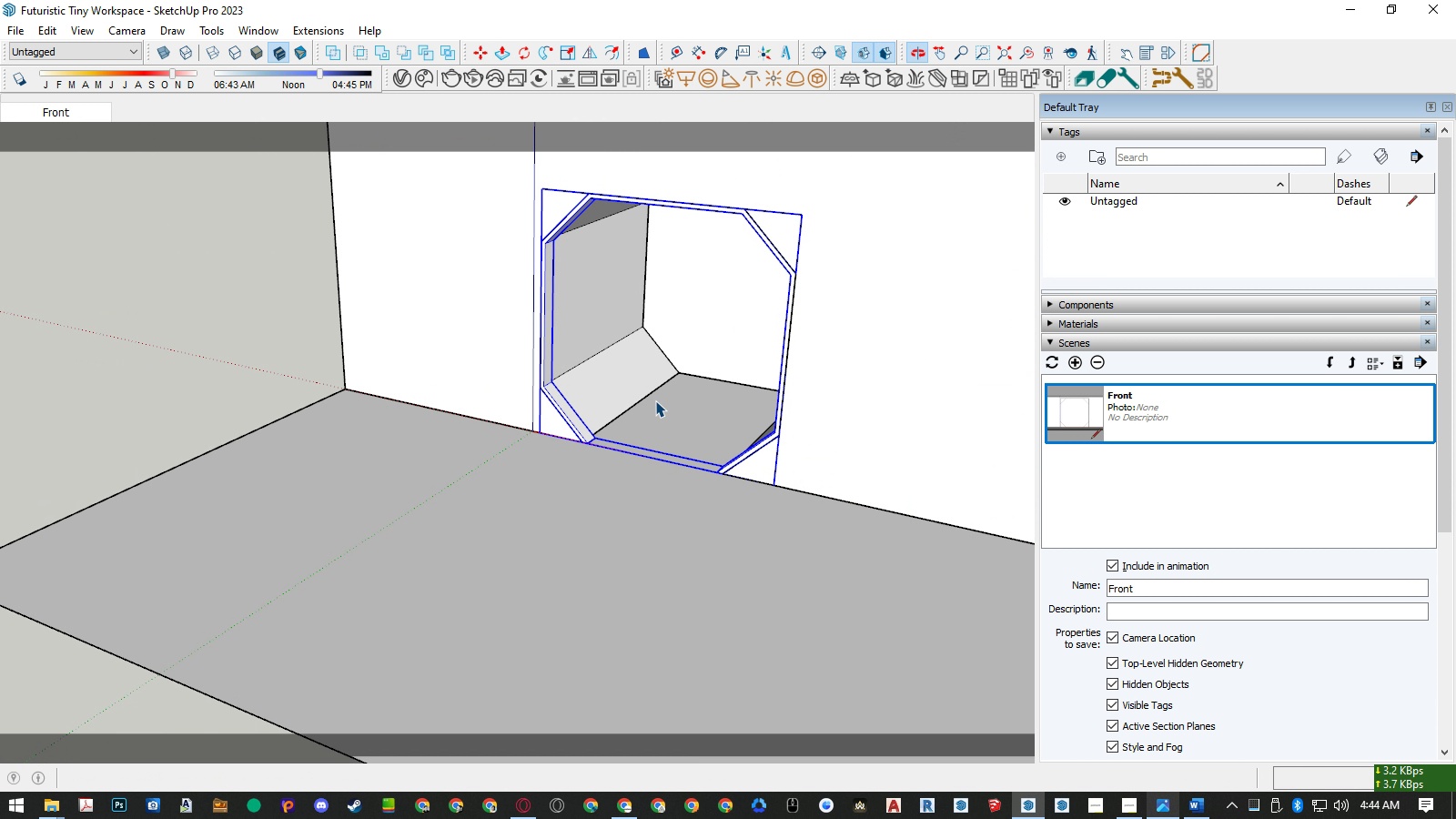 
scroll: coordinate [652, 400], scroll_direction: up, amount: 5.0
 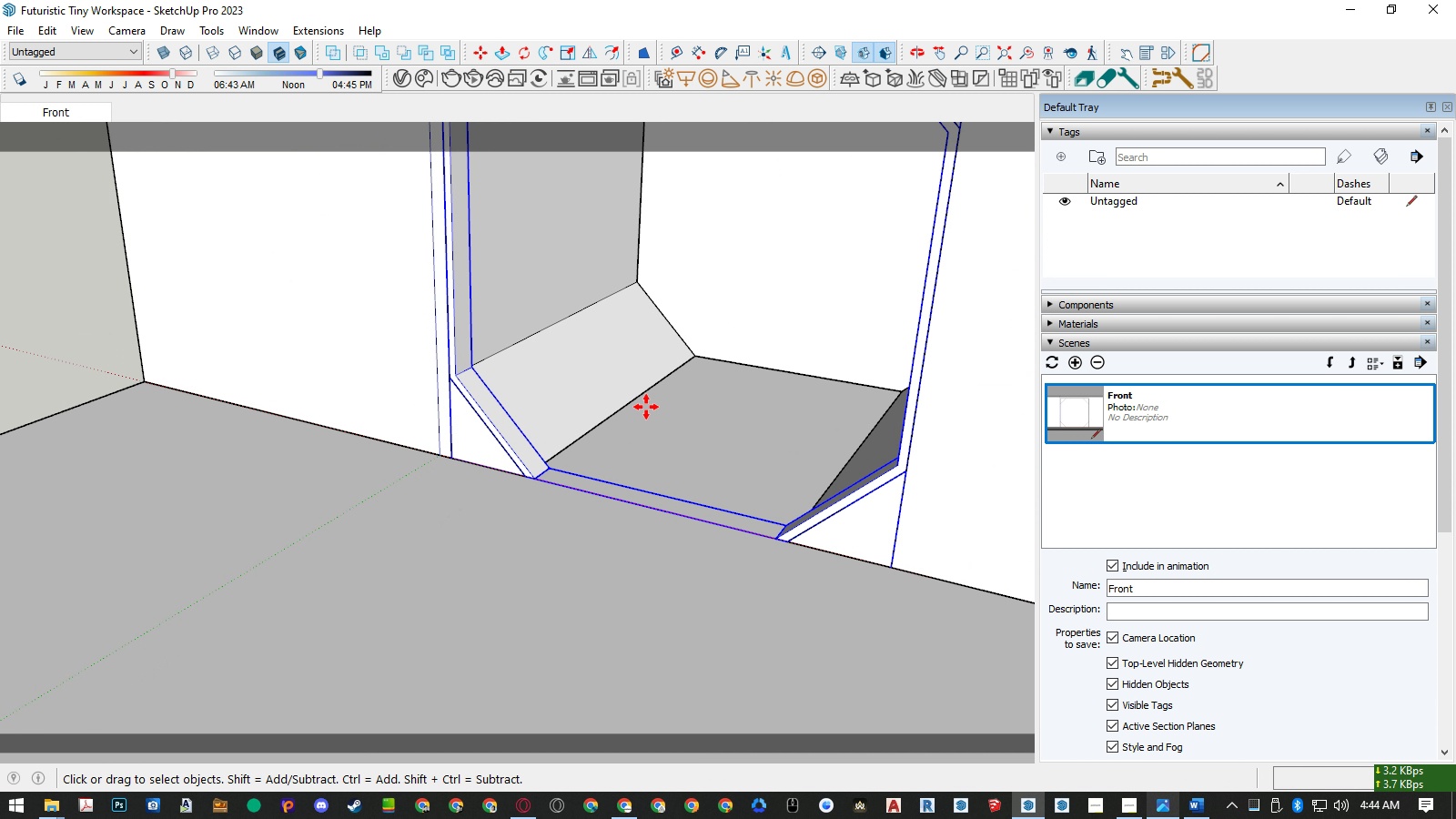 
key(M)
 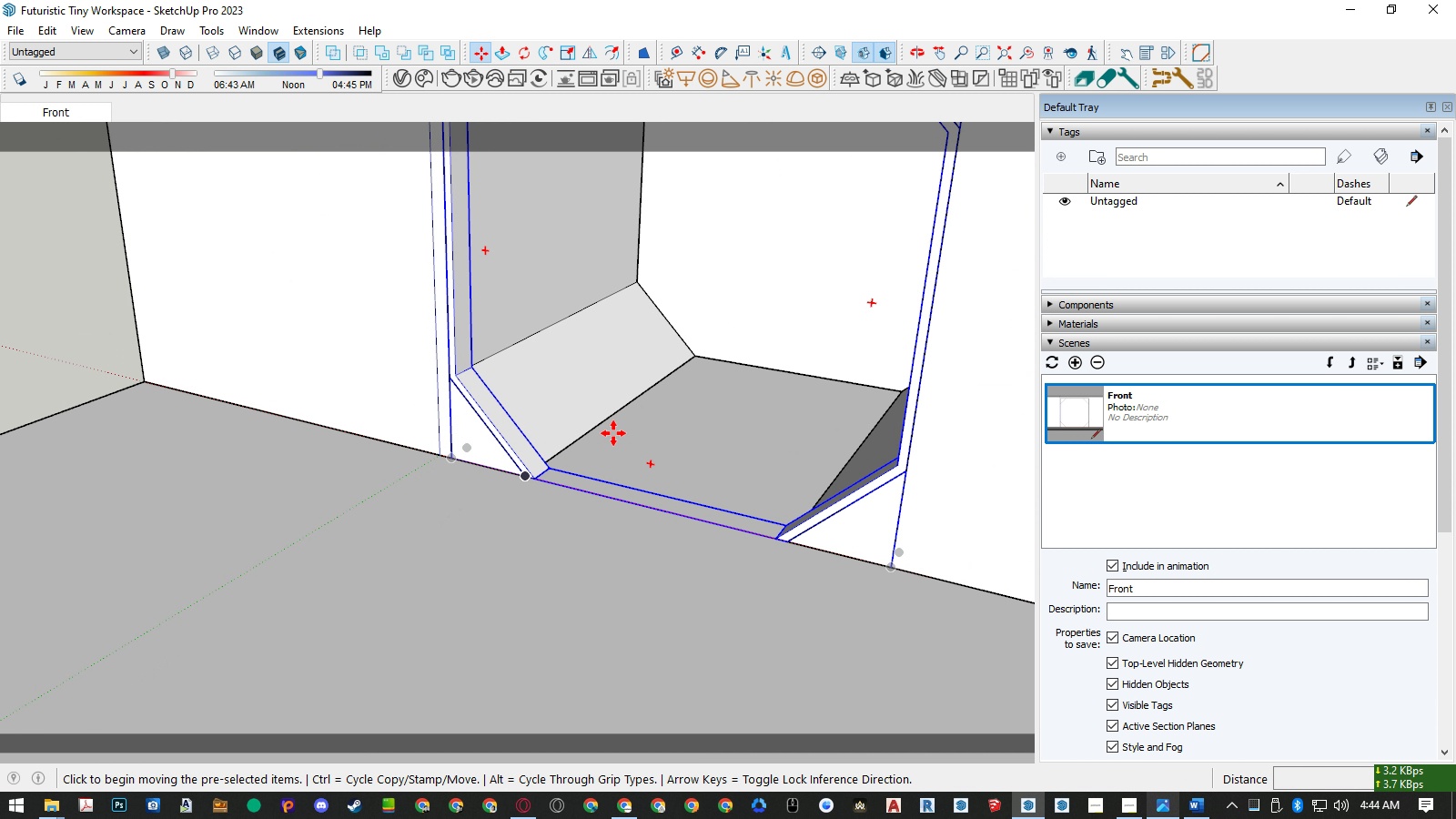 
key(Control+ControlLeft)
 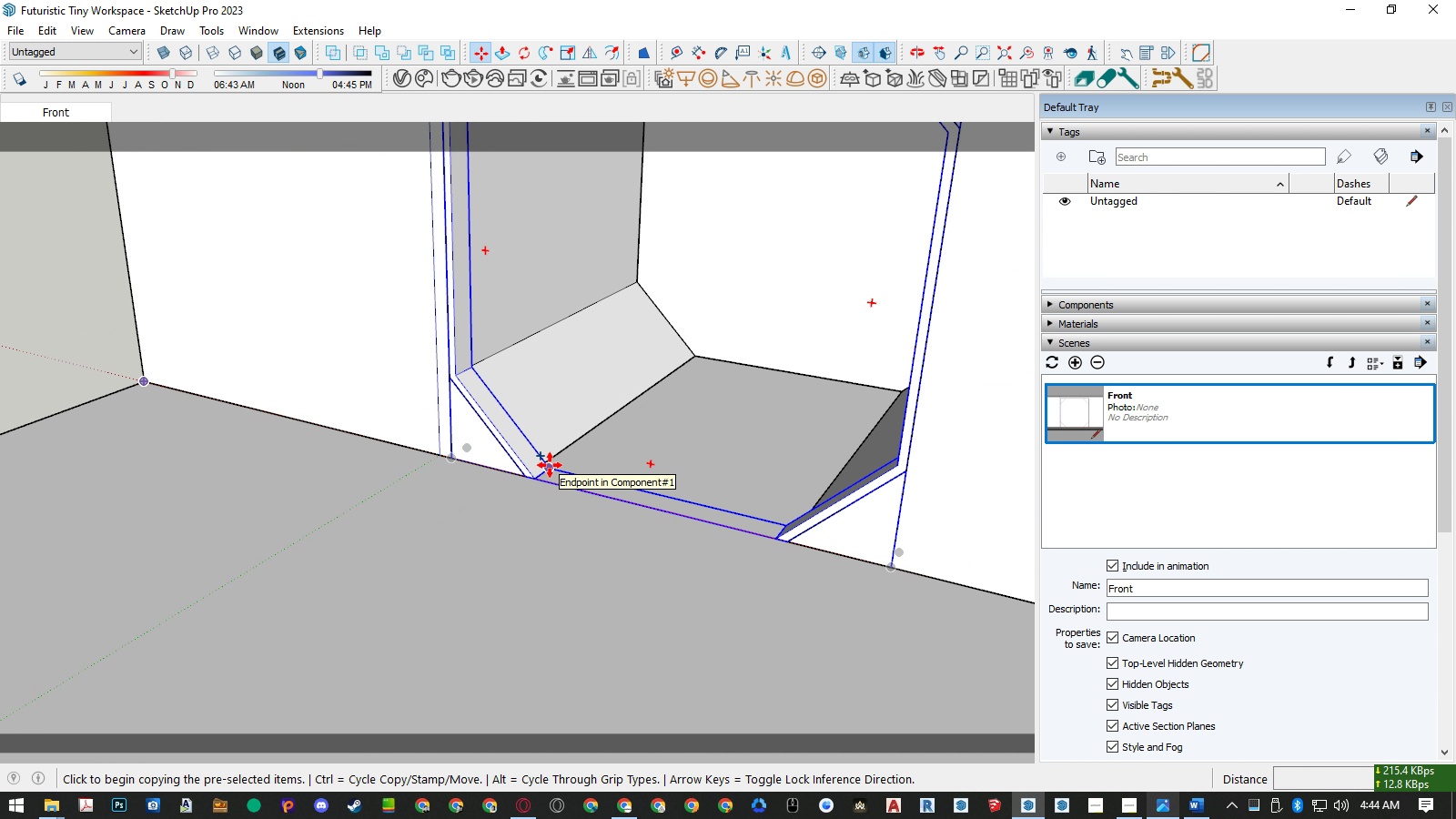 
left_click([550, 465])
 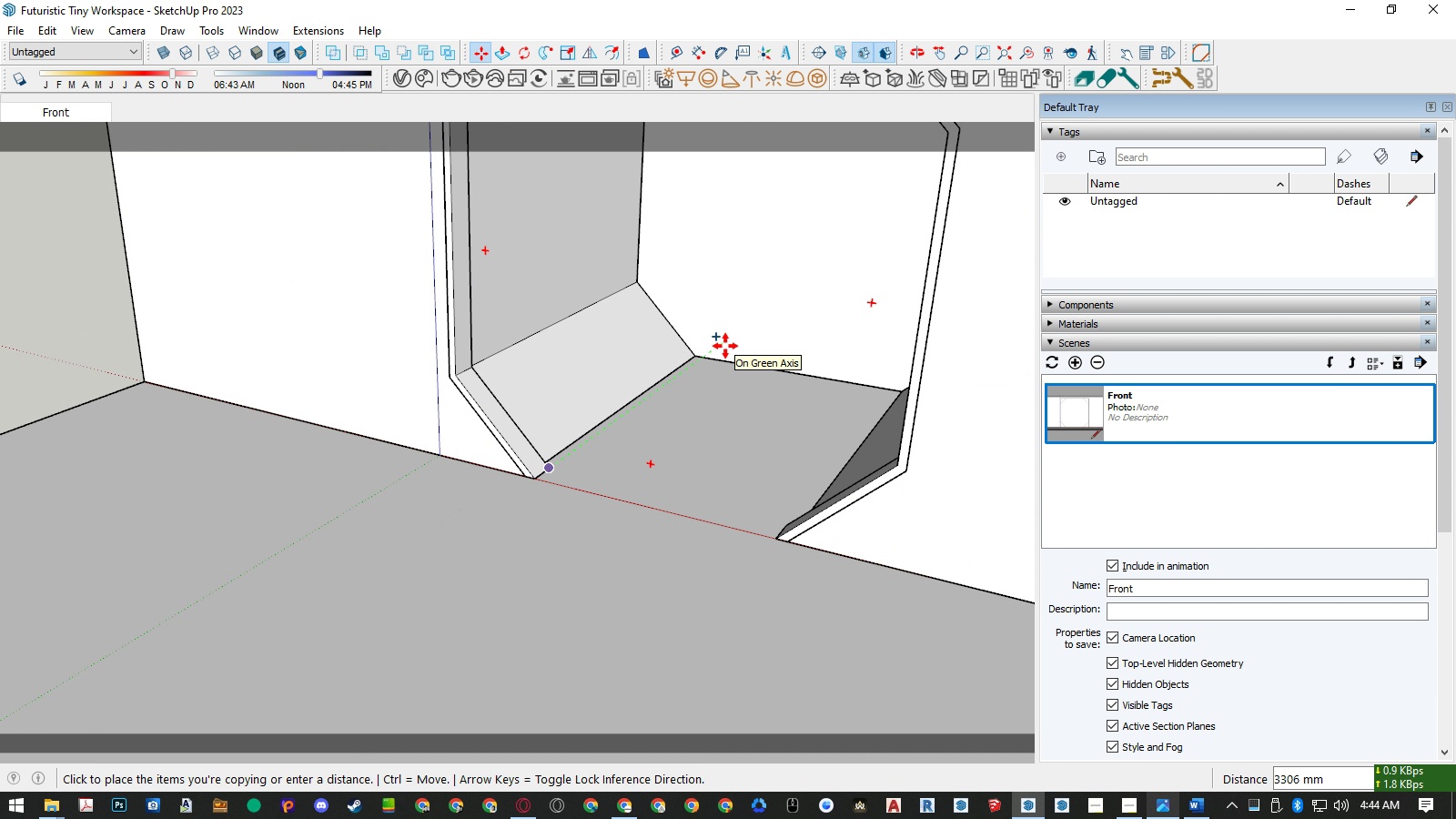 
key(ArrowRight)
 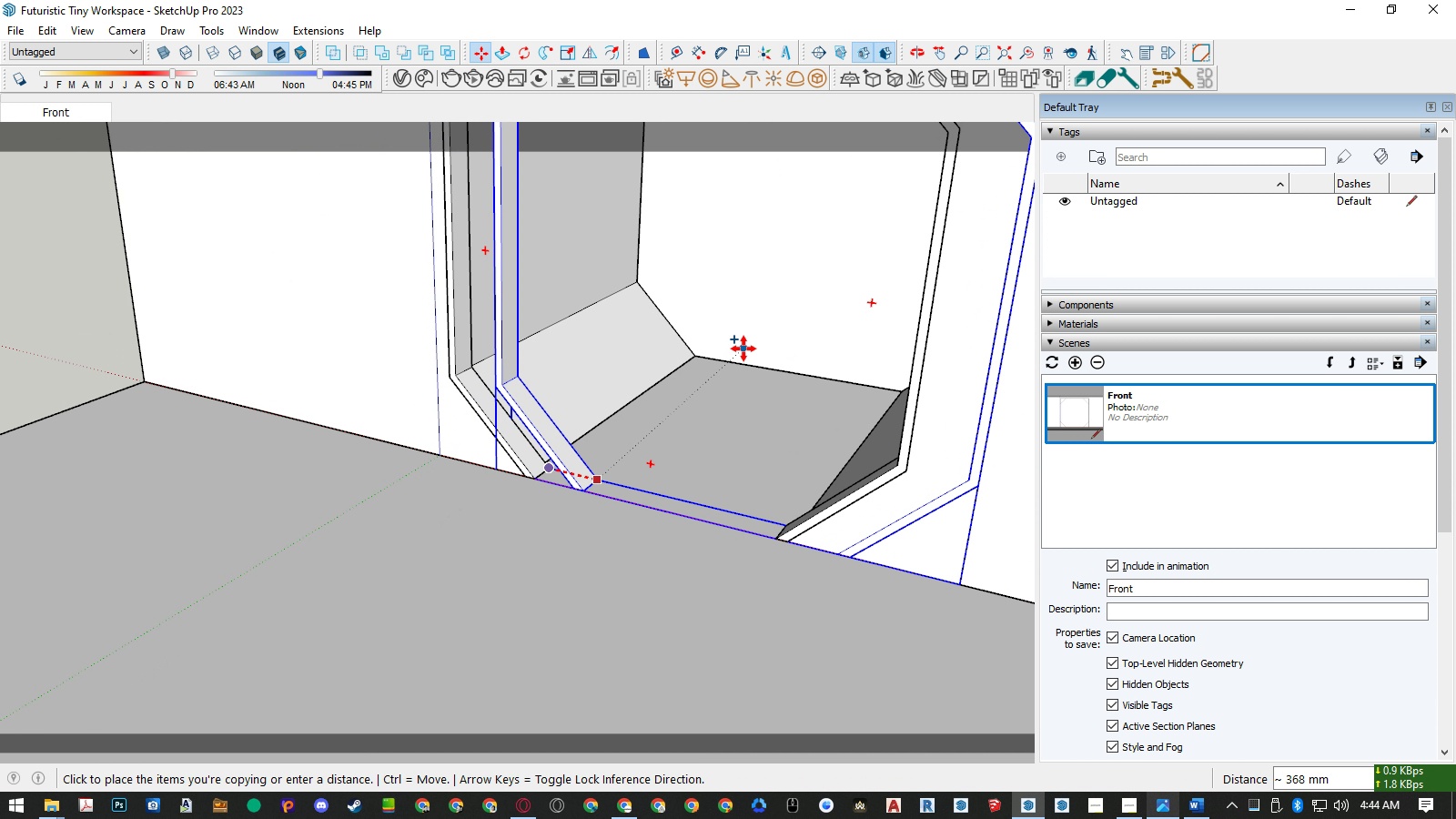 
key(ArrowLeft)
 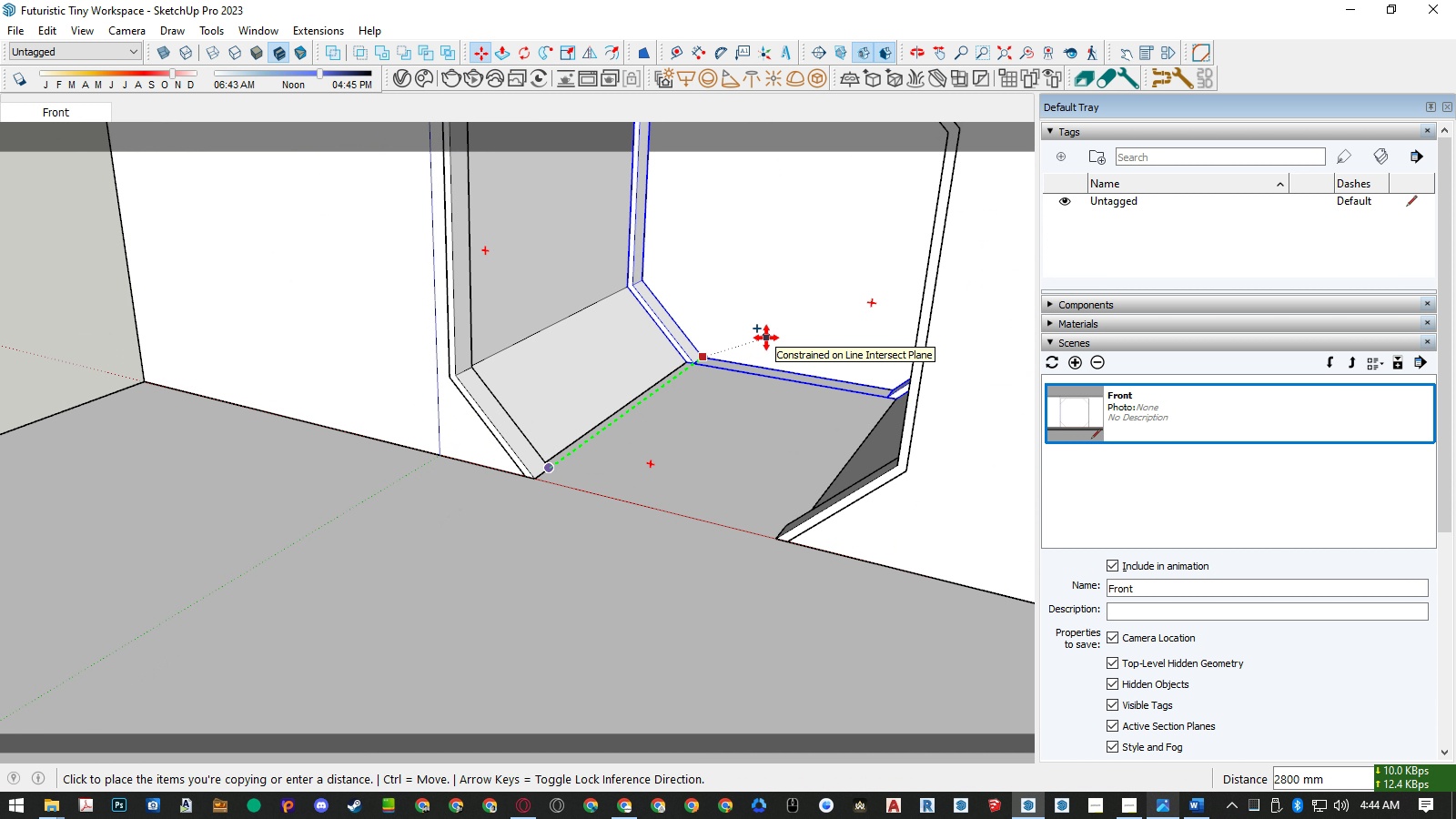 
left_click([766, 338])
 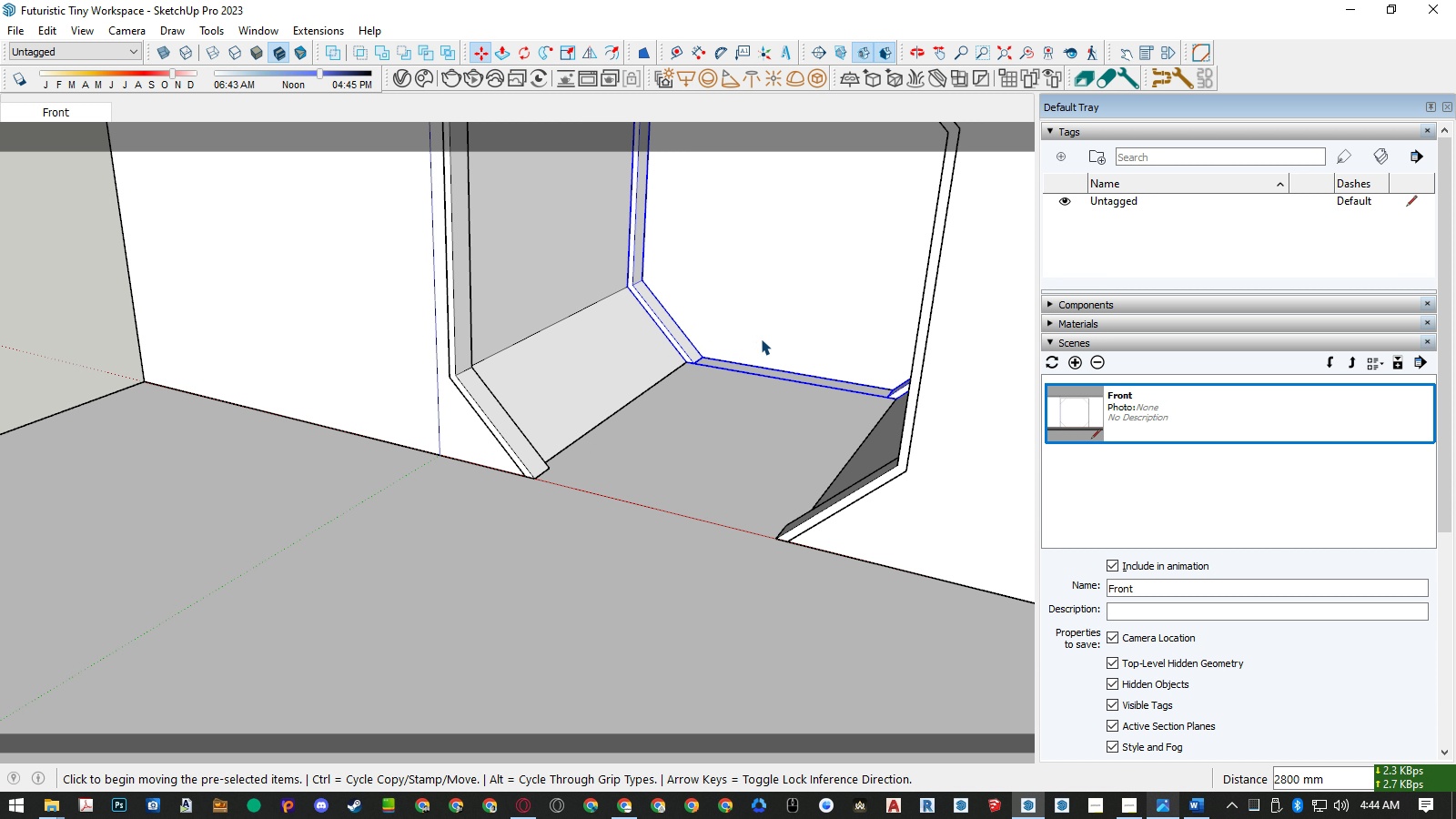 
key(Space)
 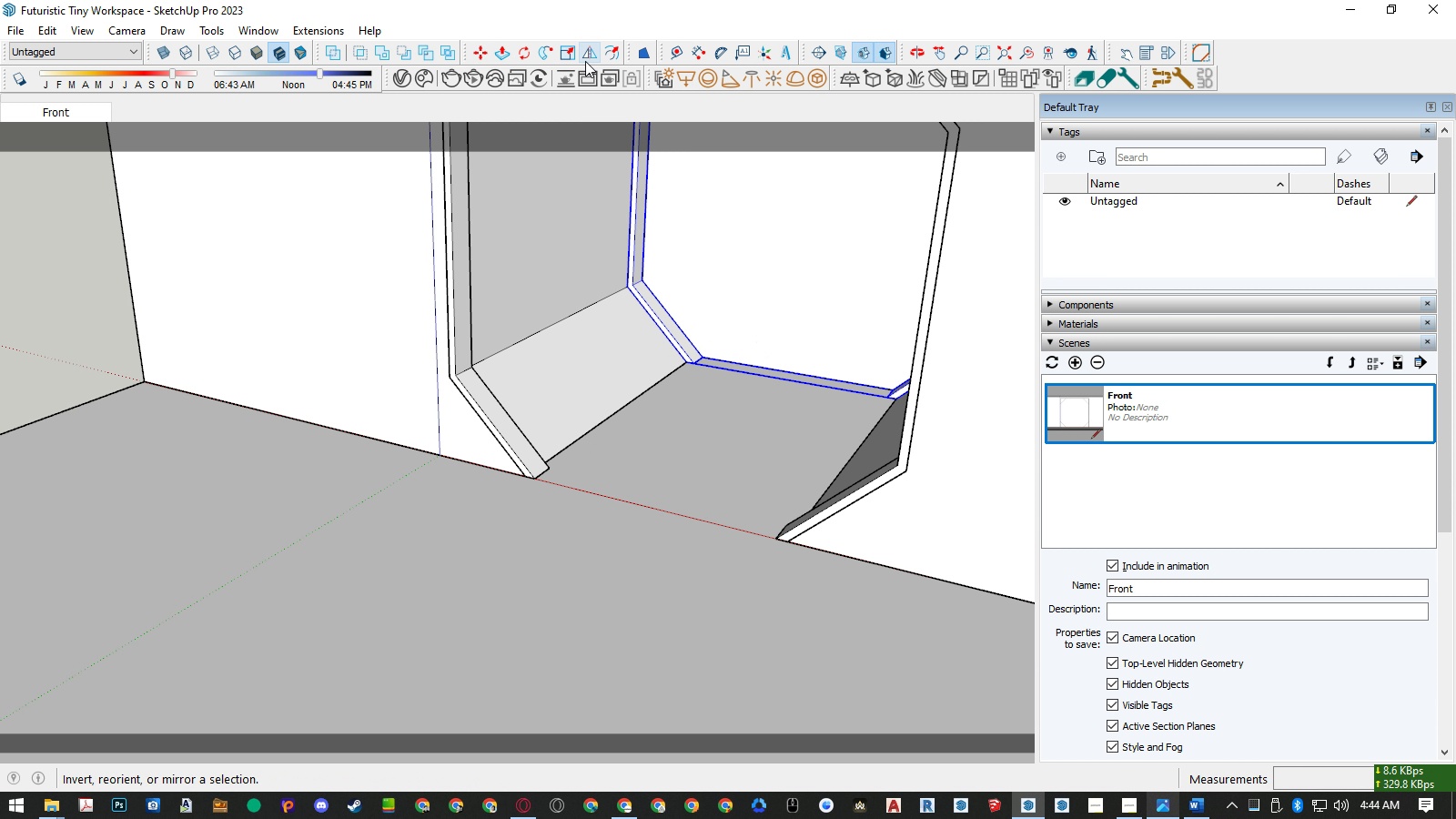 
left_click([590, 55])
 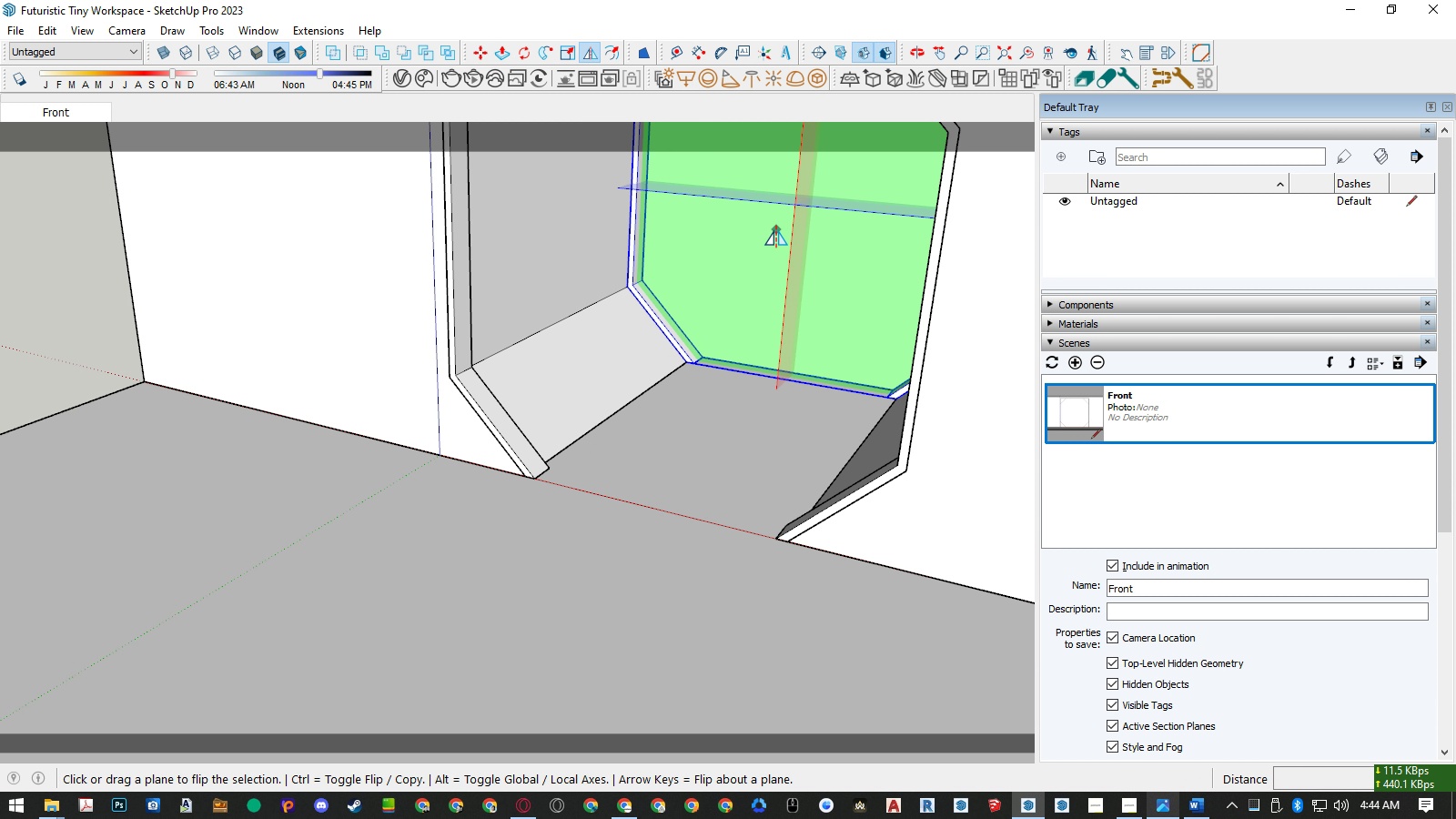 
scroll: coordinate [776, 230], scroll_direction: up, amount: 5.0
 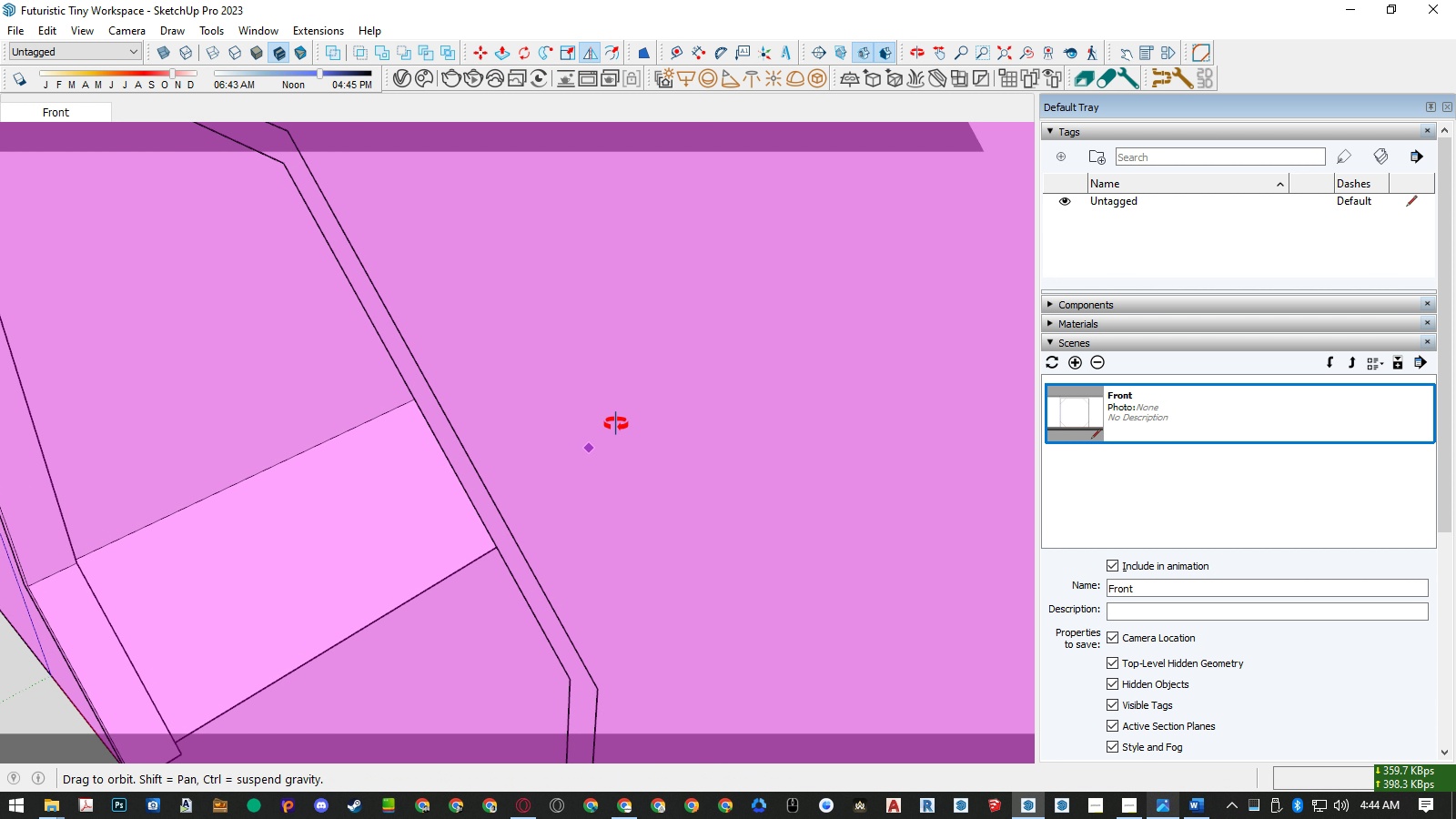 
scroll: coordinate [752, 293], scroll_direction: down, amount: 21.0
 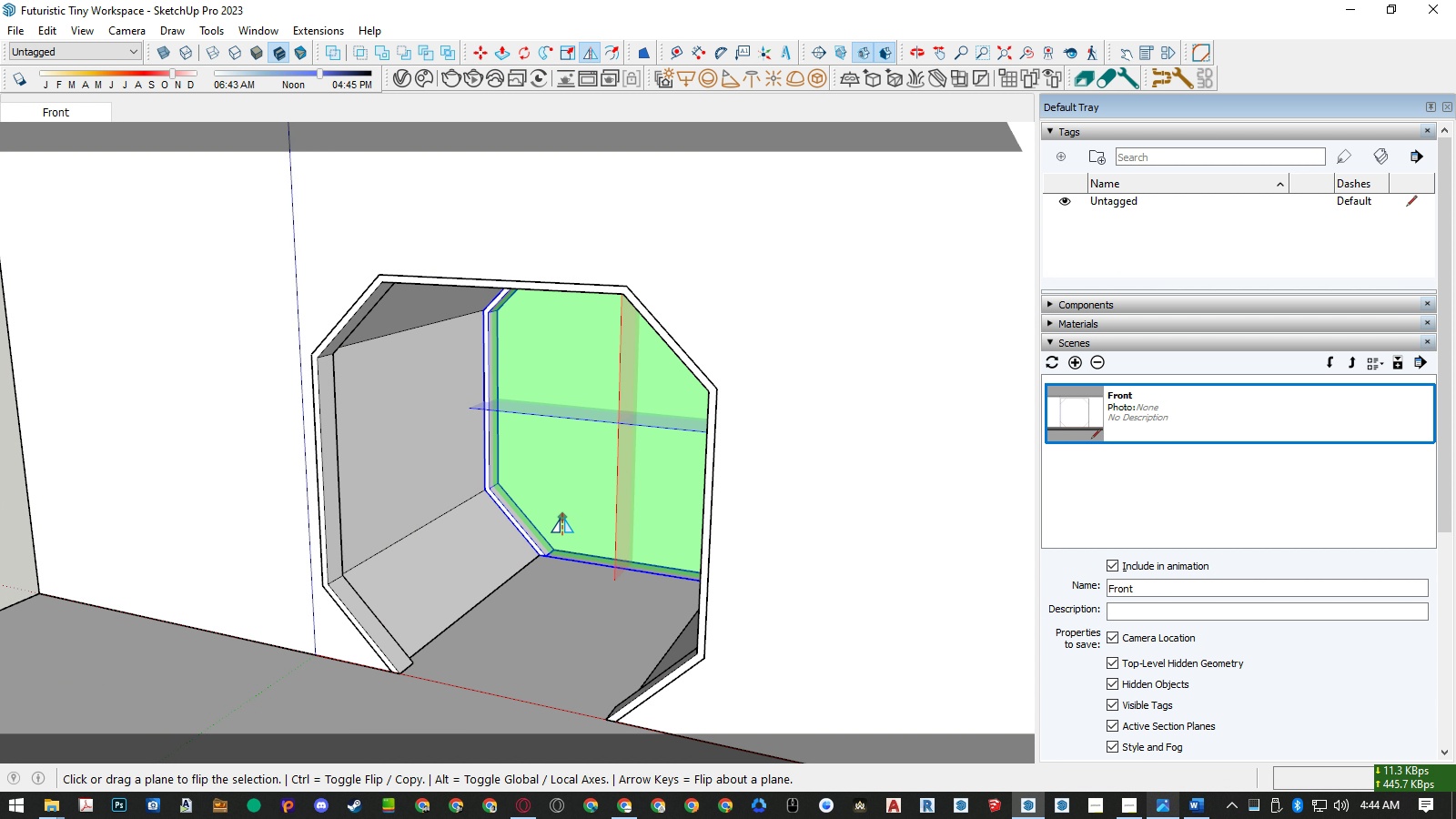 
scroll: coordinate [562, 518], scroll_direction: up, amount: 5.0
 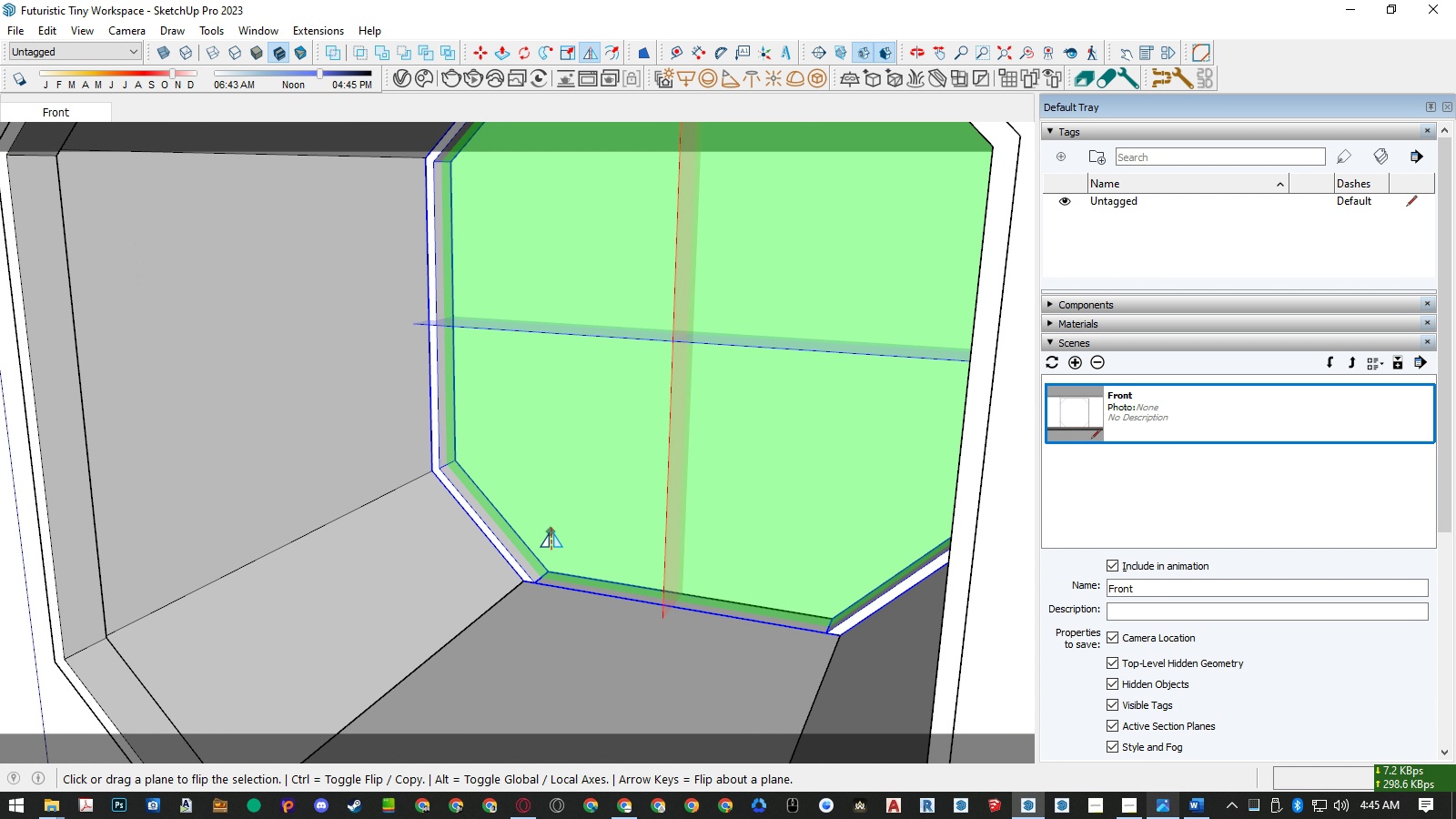 
left_click([551, 532])
 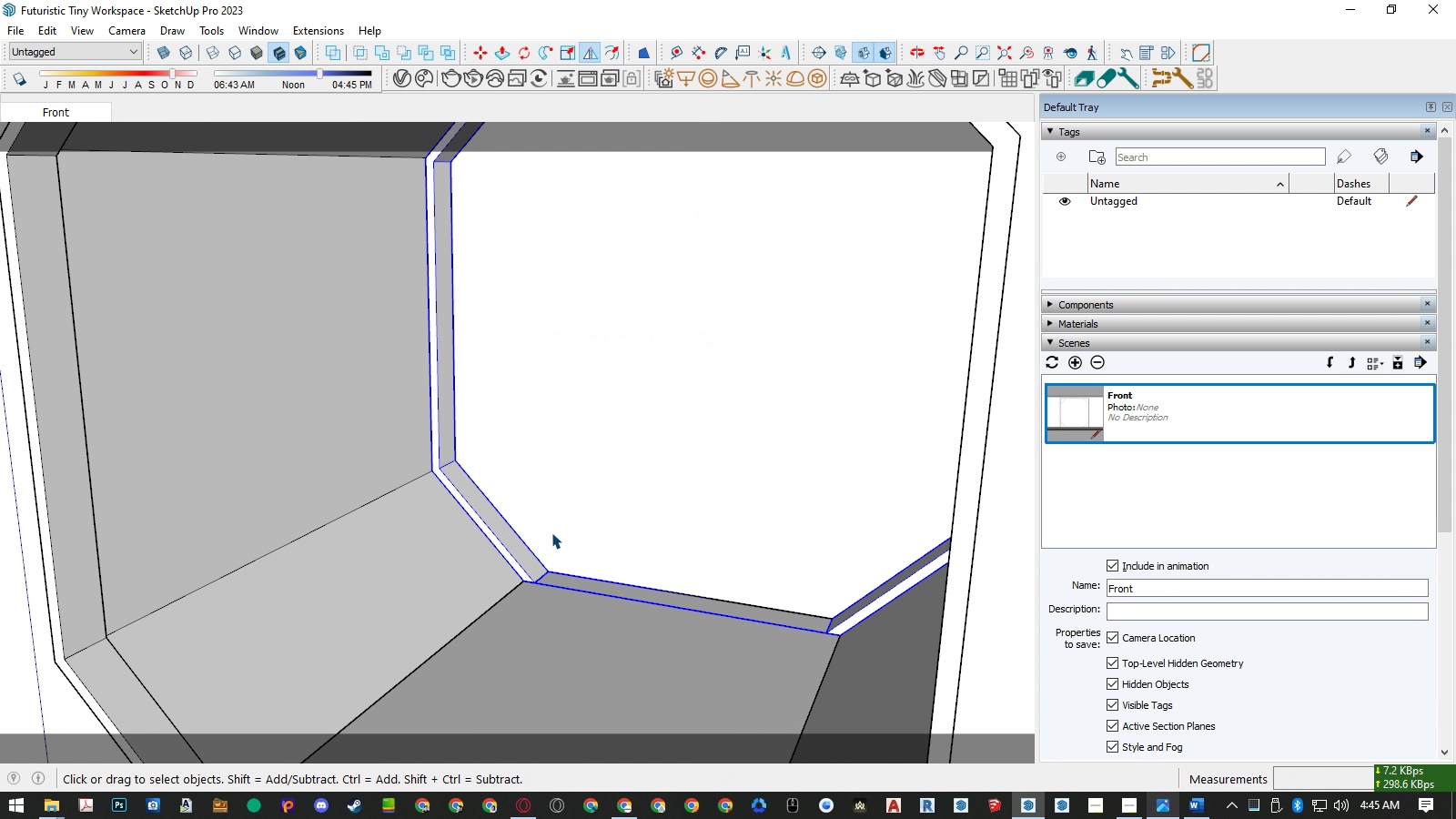 
key(Space)
 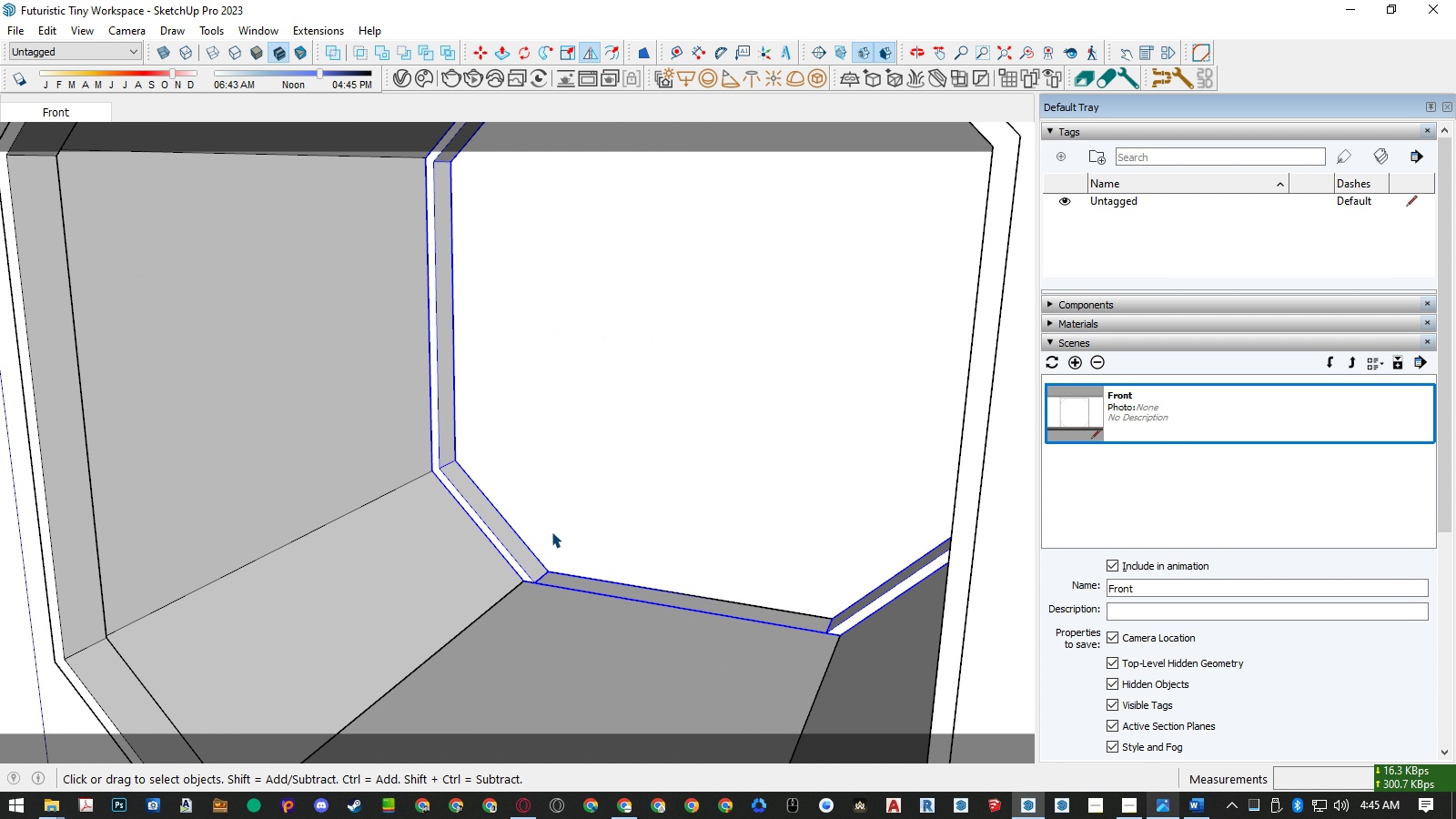 
key(Escape)
 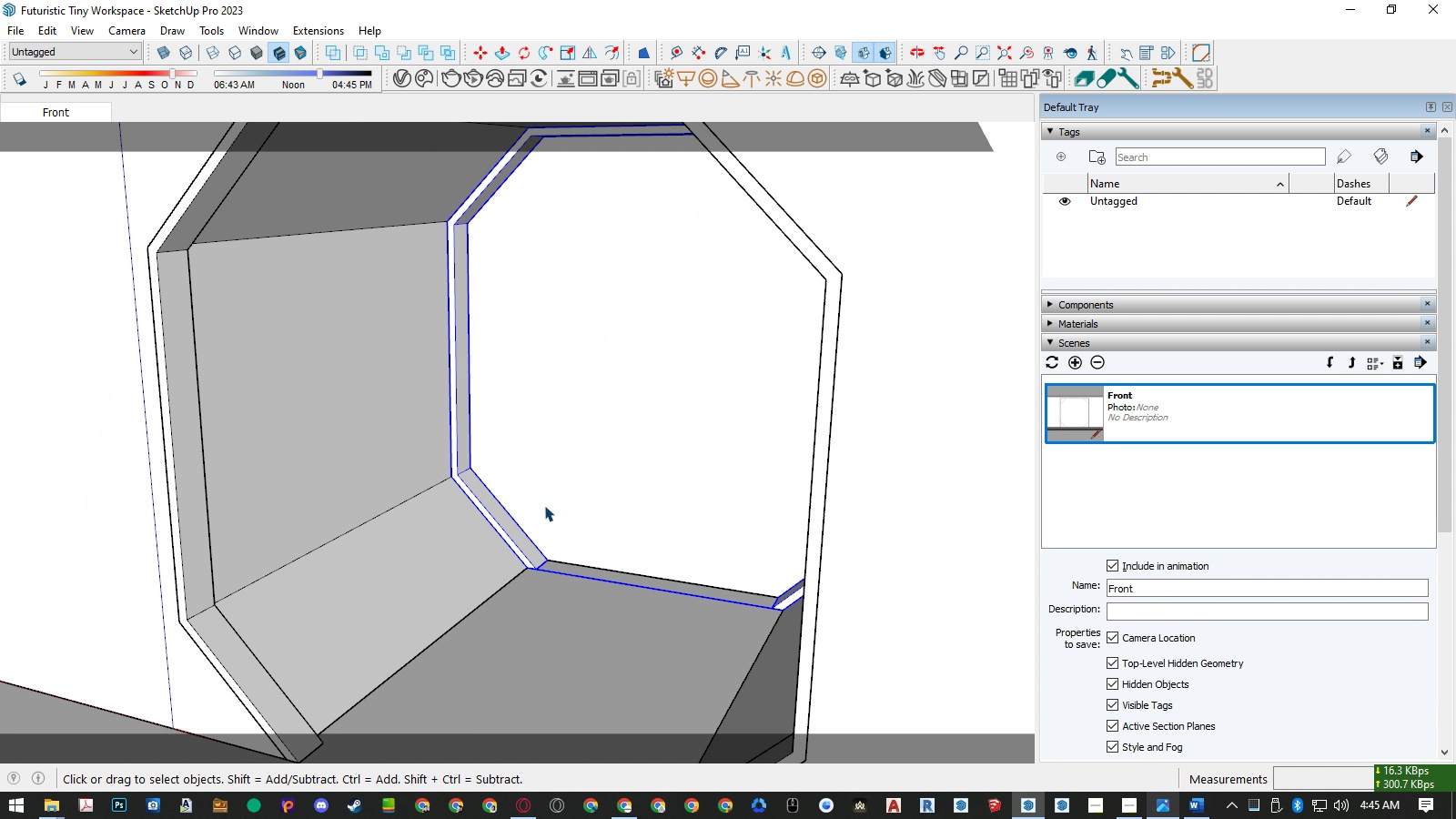 
scroll: coordinate [510, 515], scroll_direction: down, amount: 21.0
 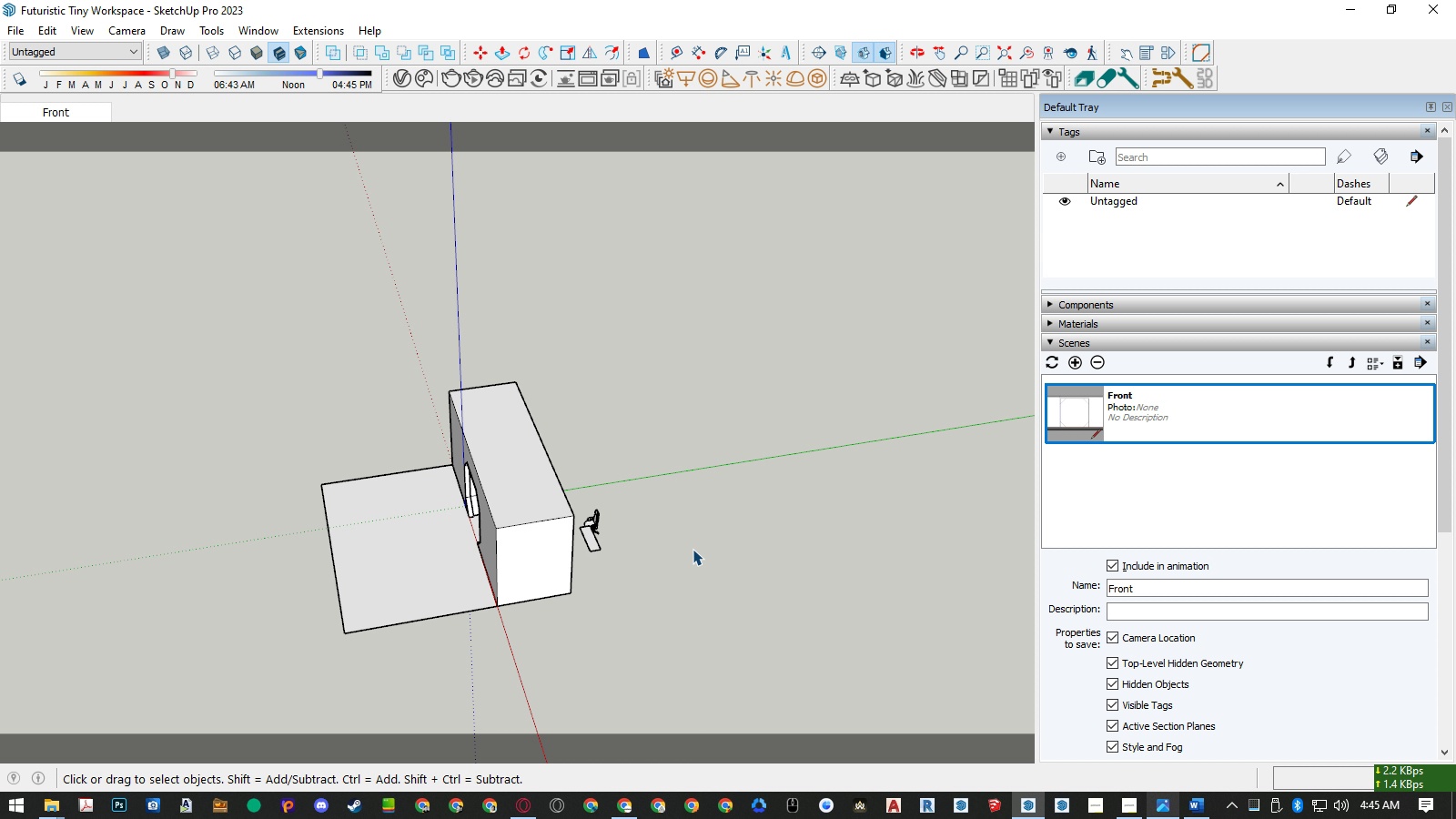 
scroll: coordinate [593, 514], scroll_direction: up, amount: 6.0
 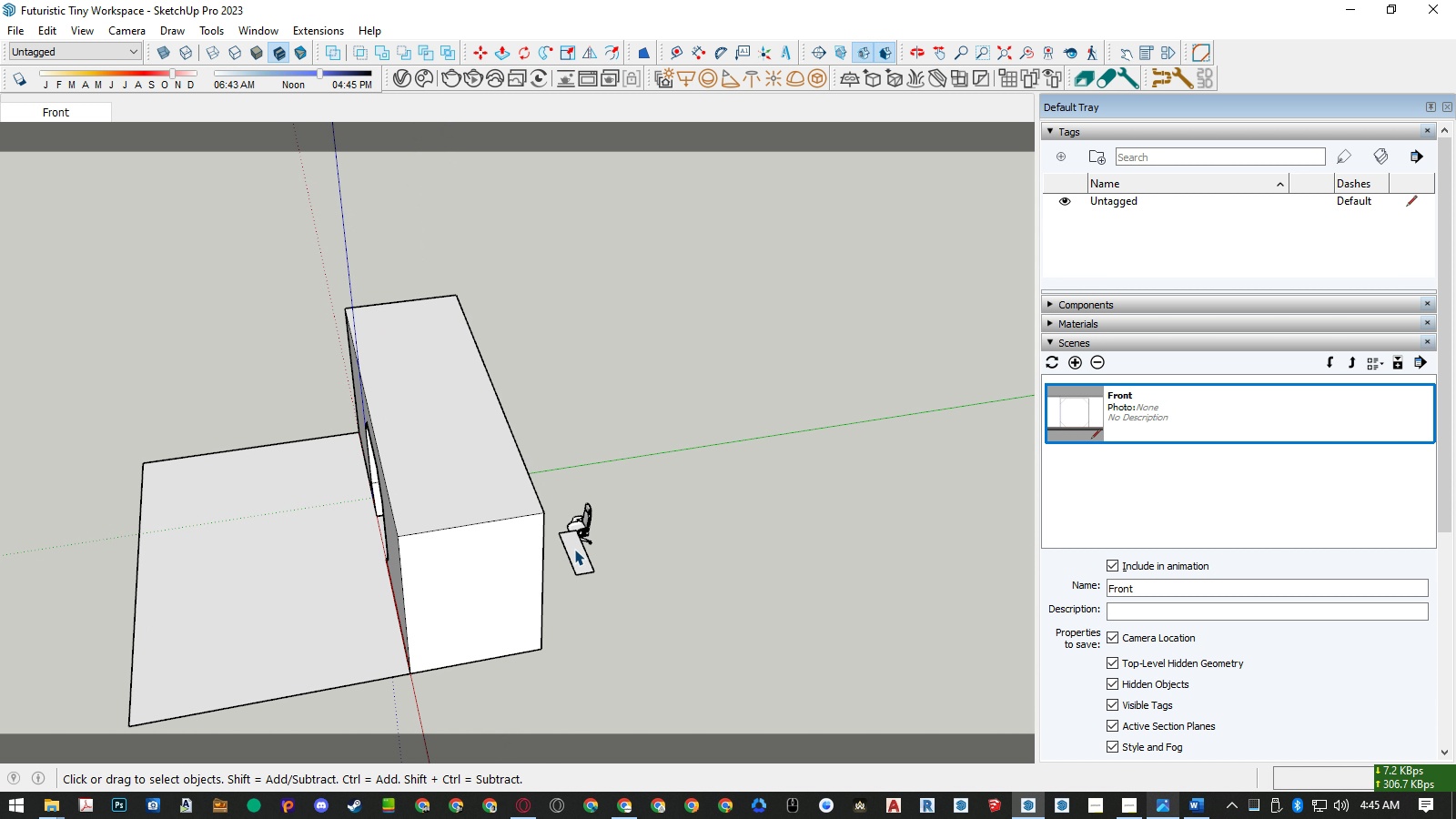 
left_click([574, 549])
 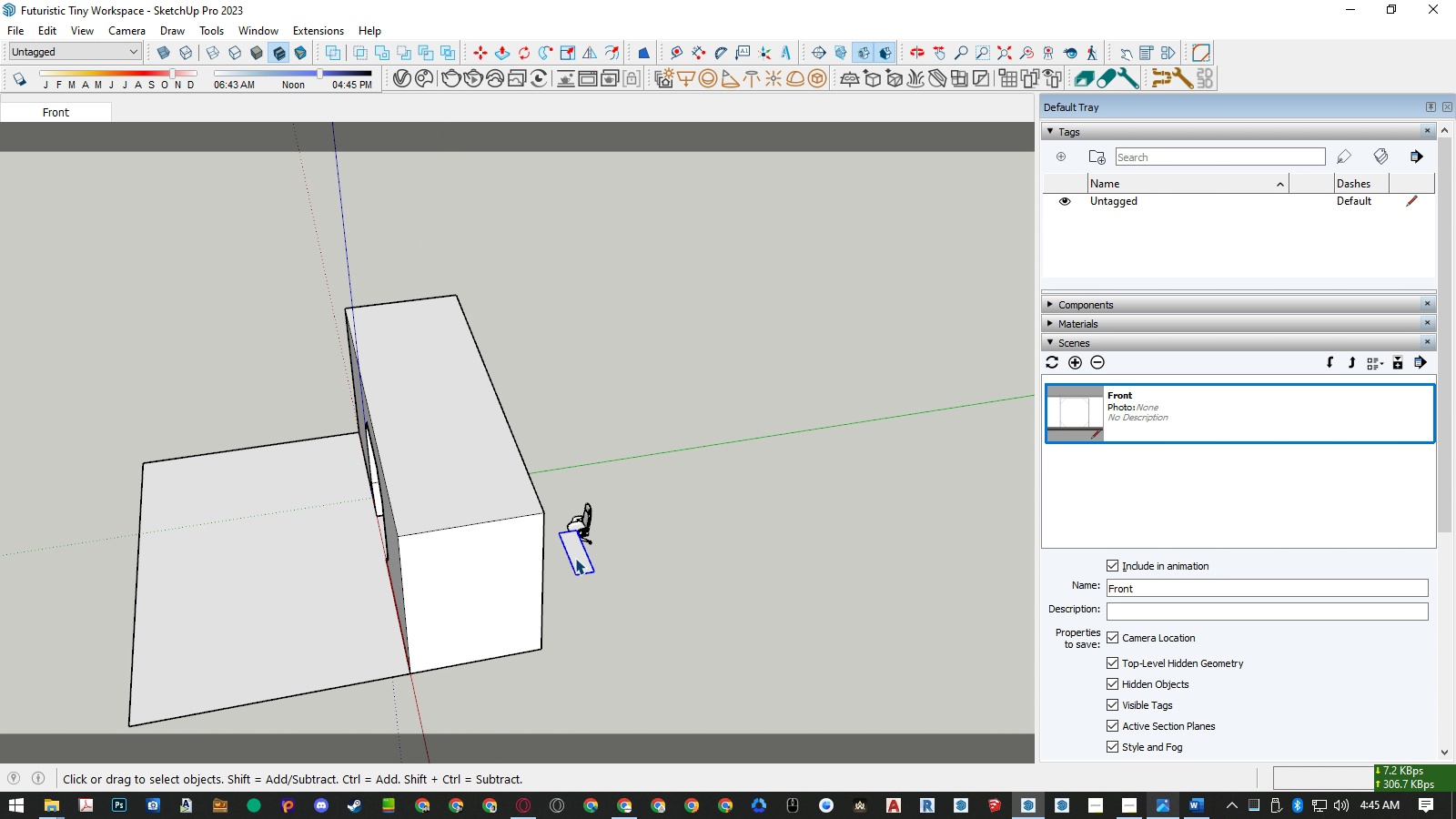 
scroll: coordinate [581, 557], scroll_direction: up, amount: 4.0
 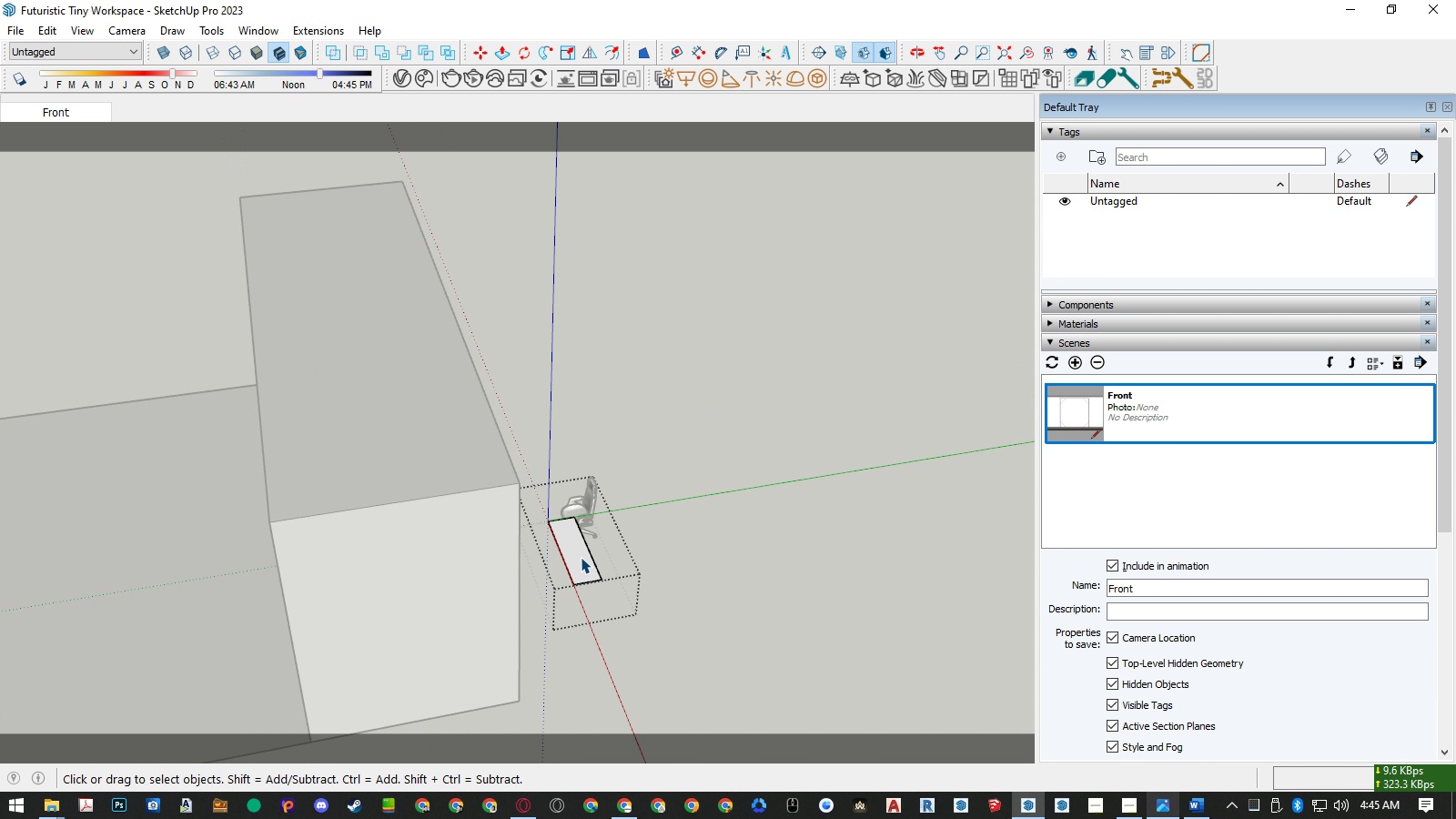 
double_click([581, 557])
 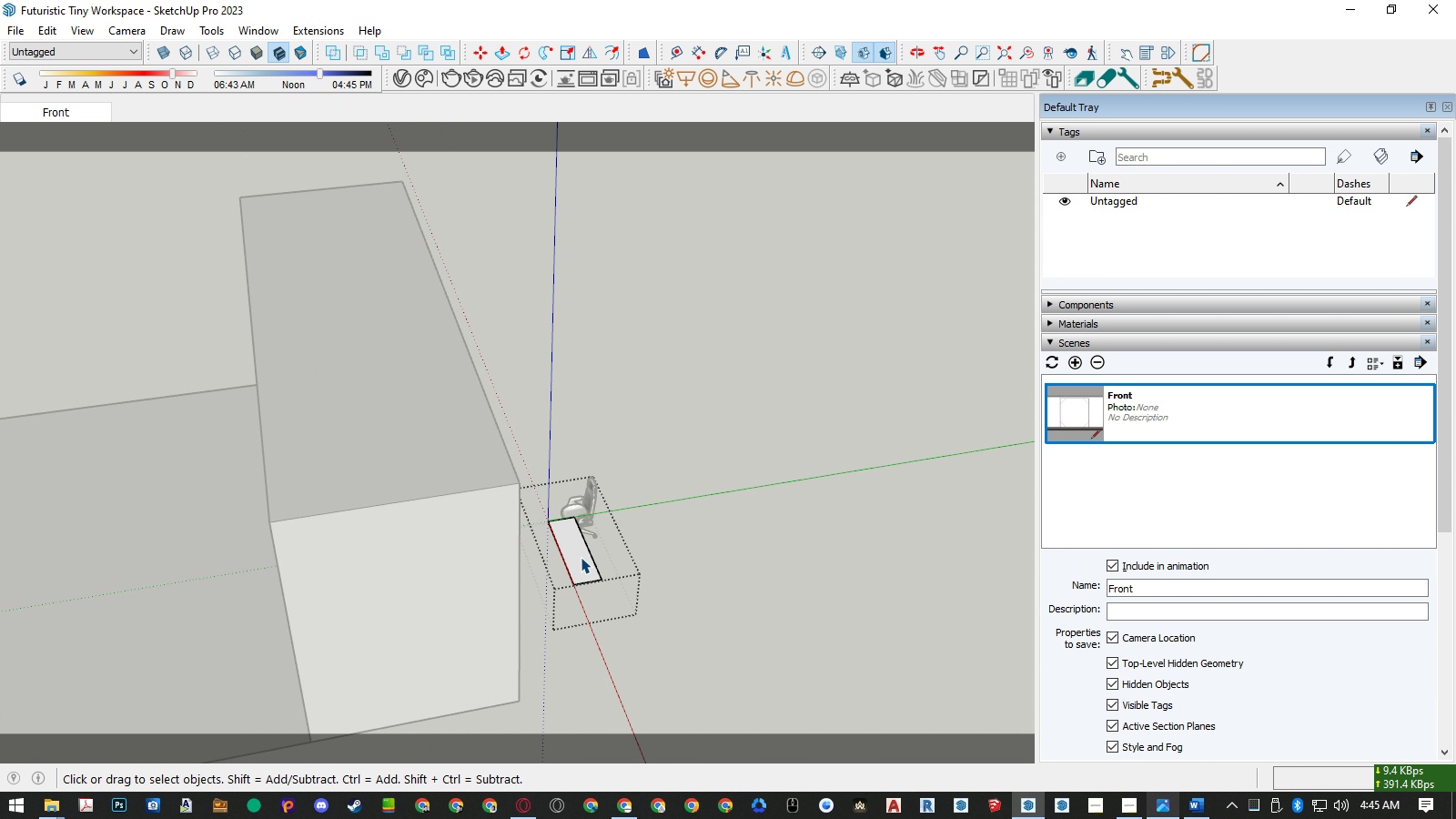 
key(Escape)
 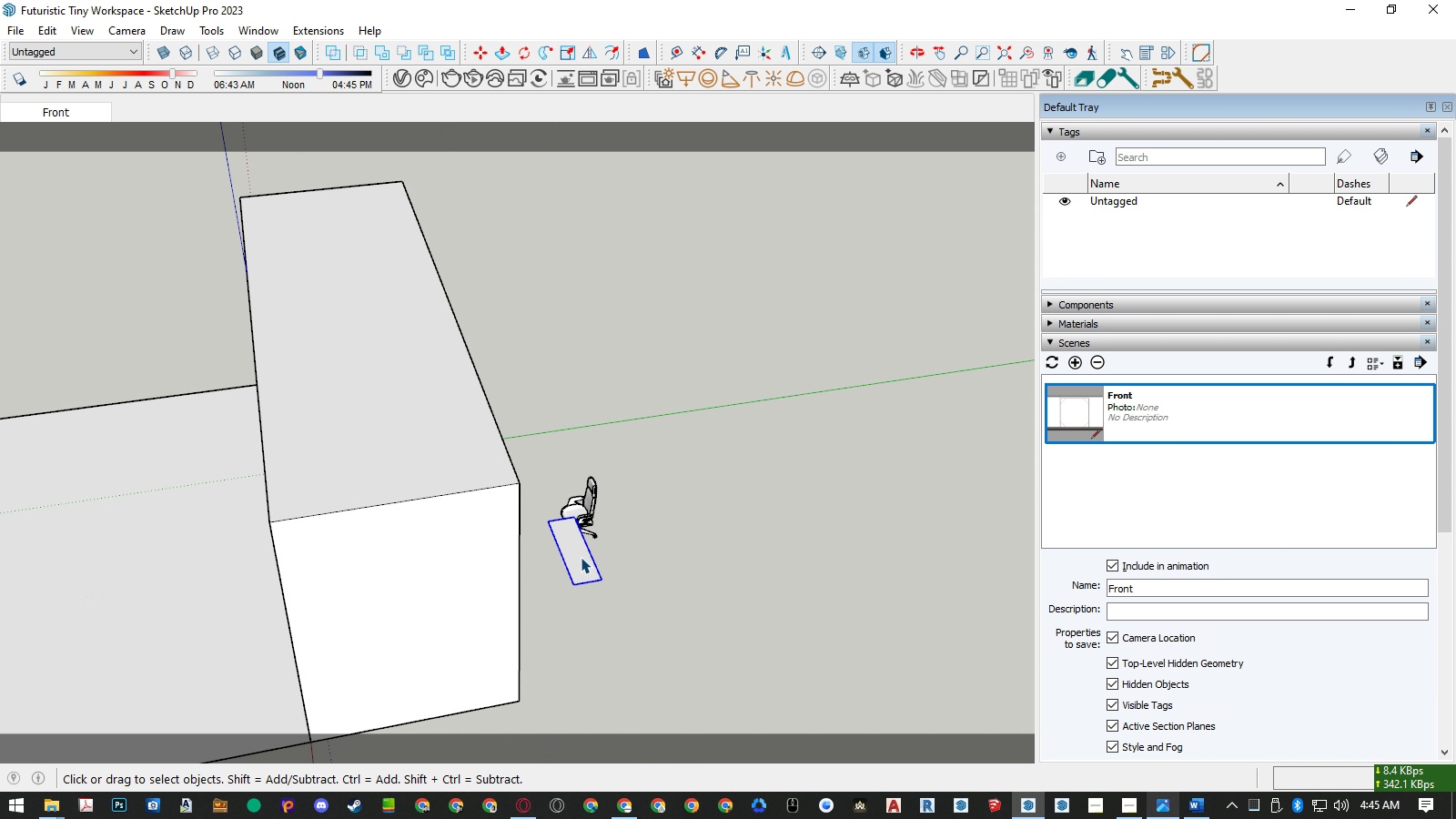 
left_click([581, 557])
 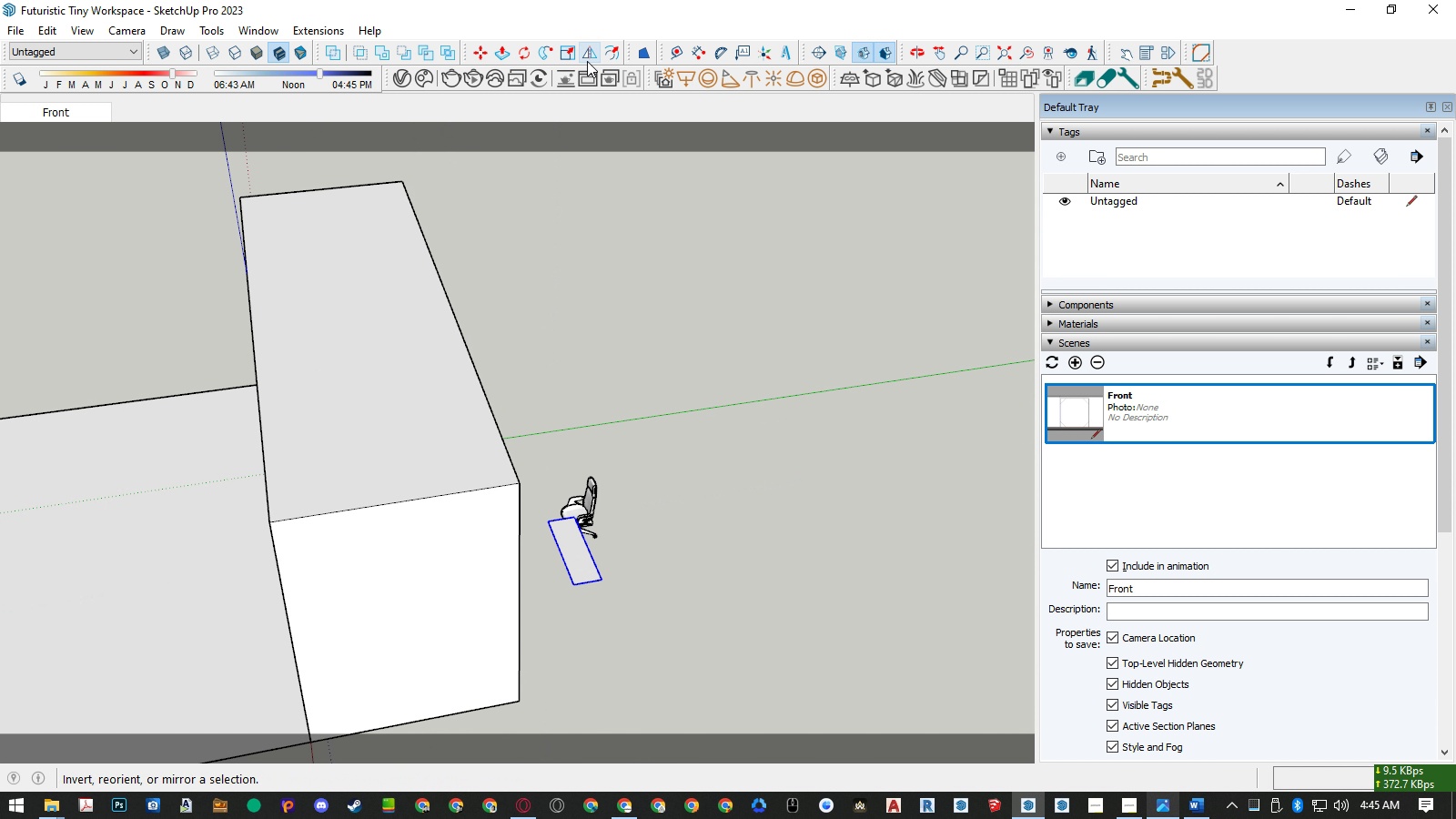 
left_click([587, 55])
 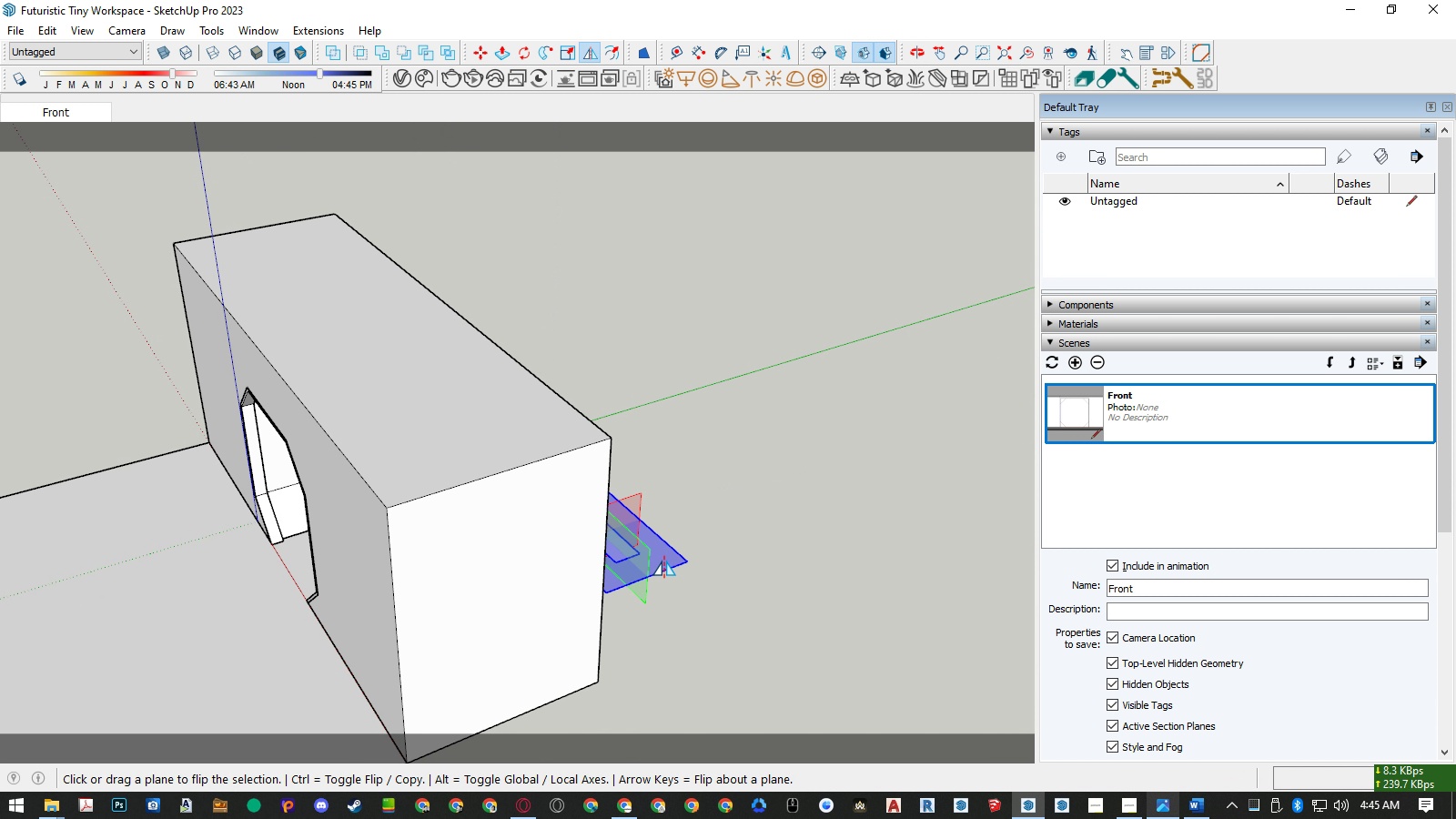 
left_click([647, 558])
 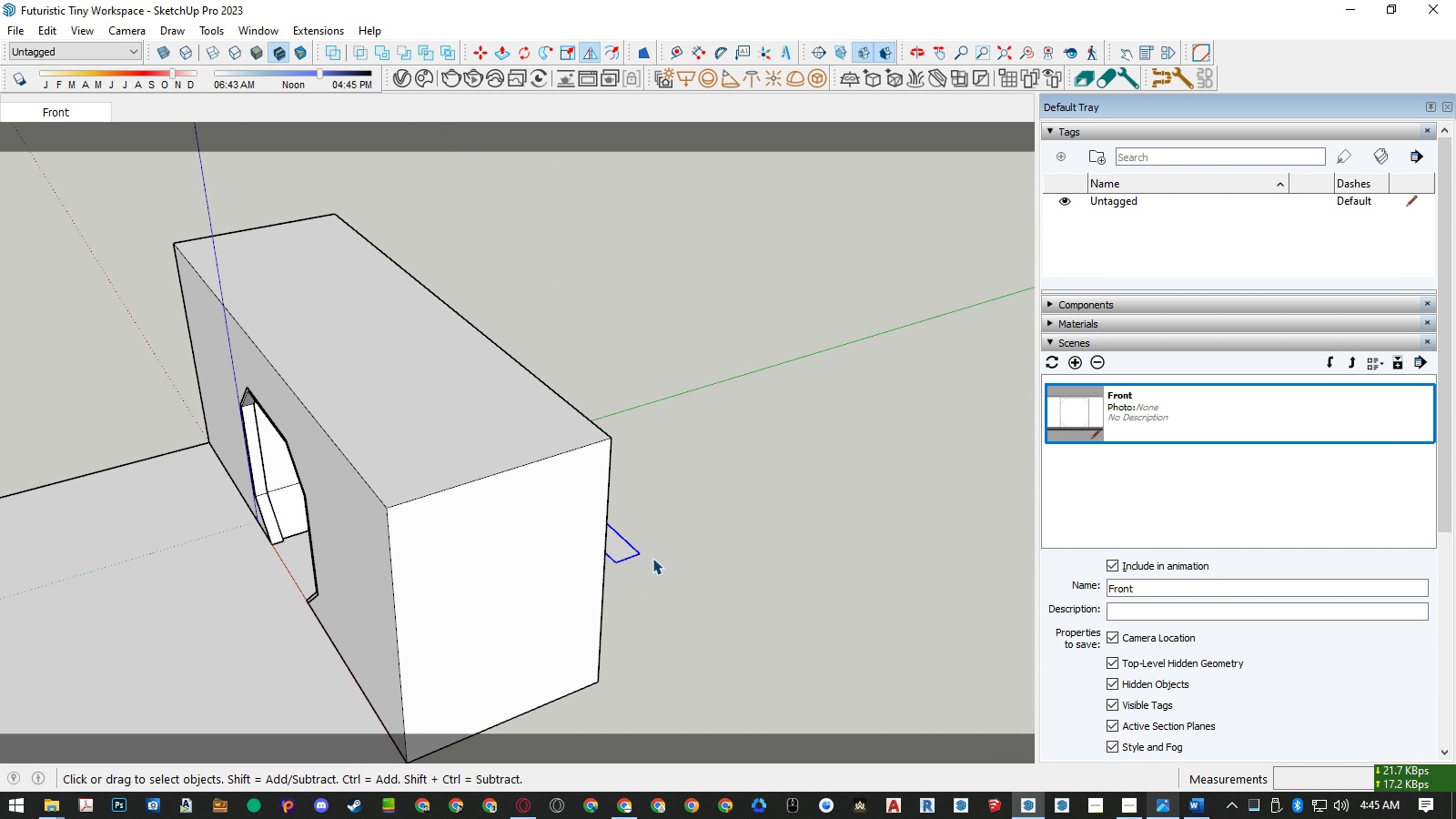 
key(Space)
 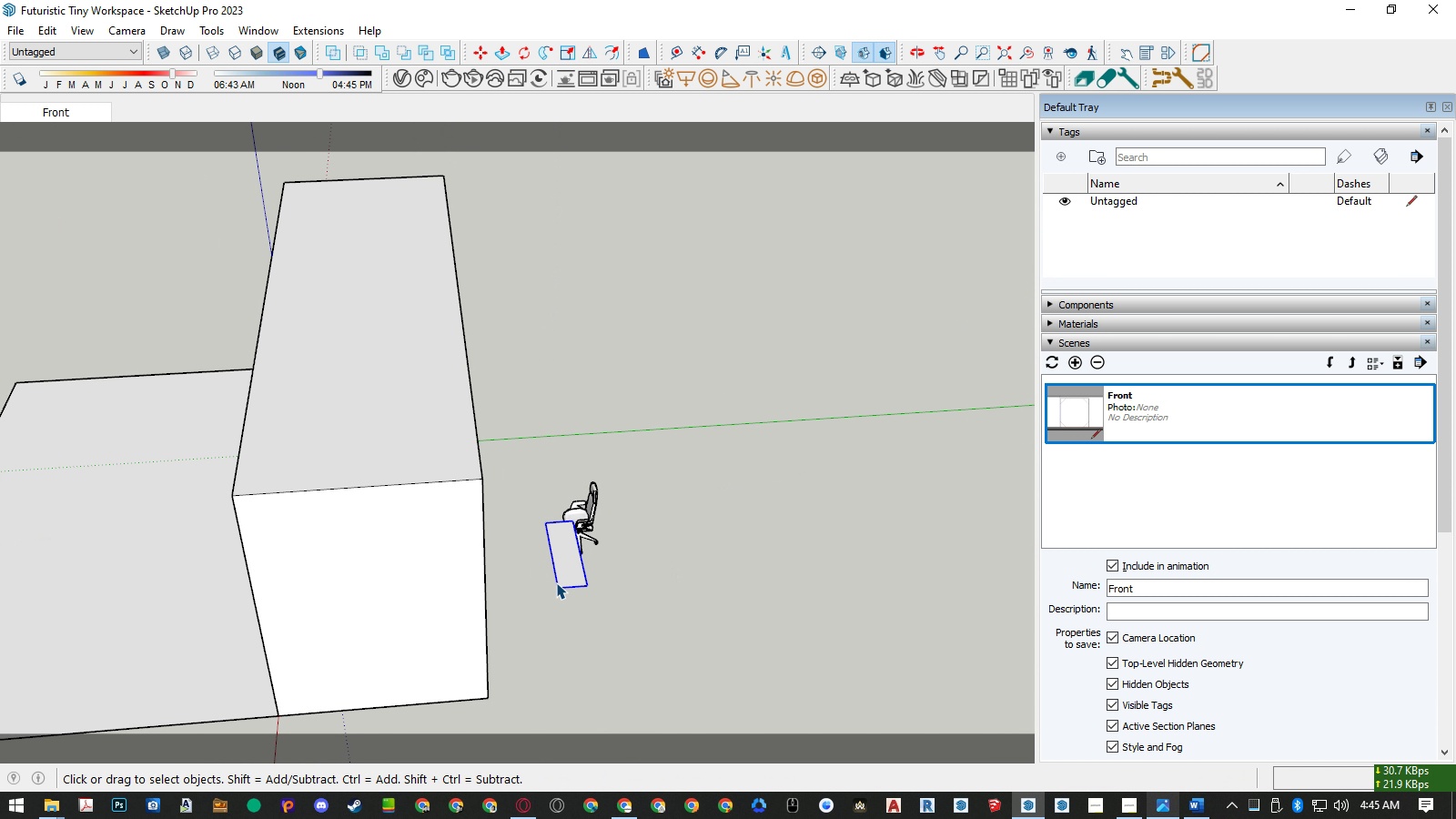 
key(M)
 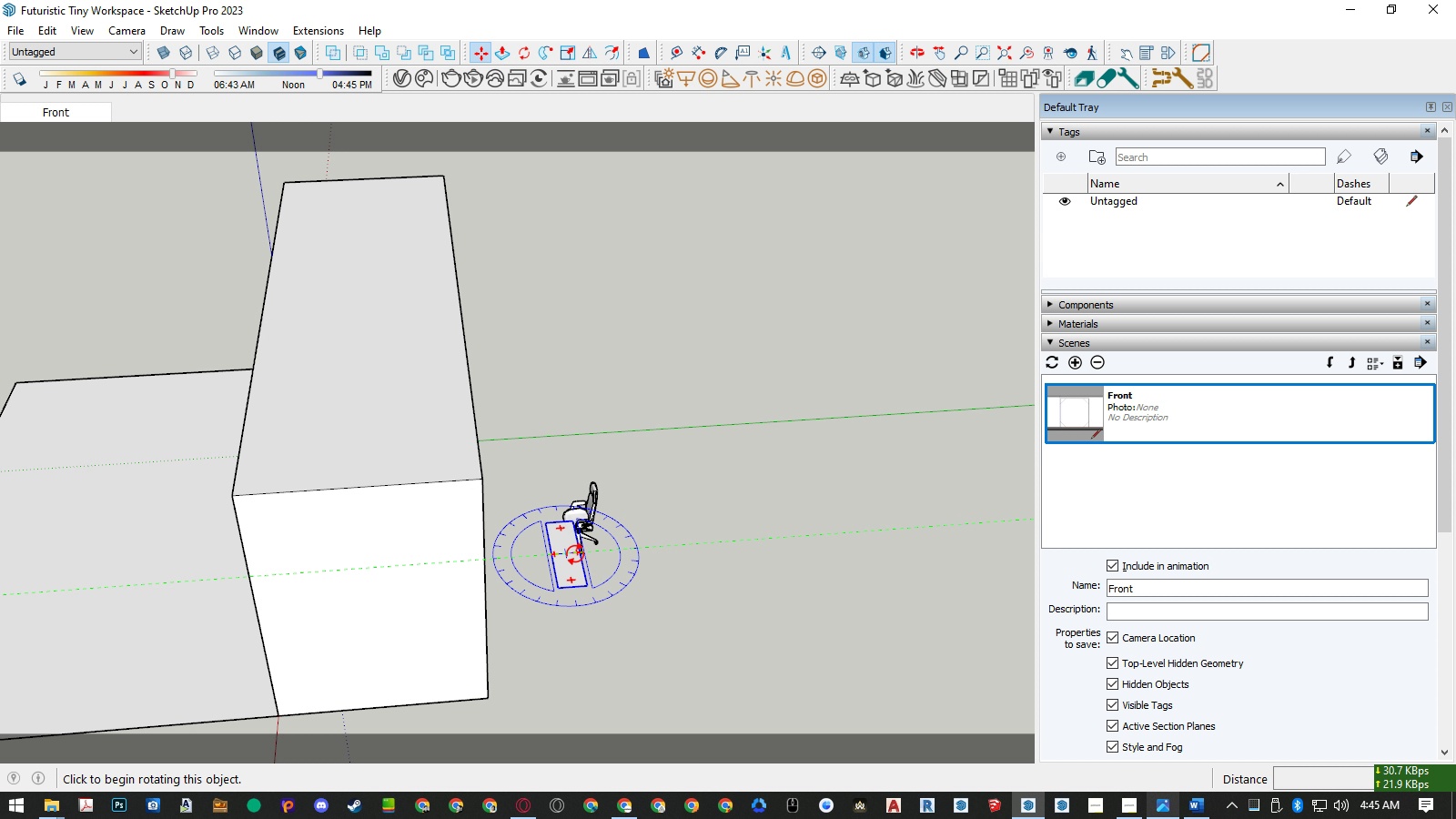 
scroll: coordinate [581, 556], scroll_direction: up, amount: 6.0
 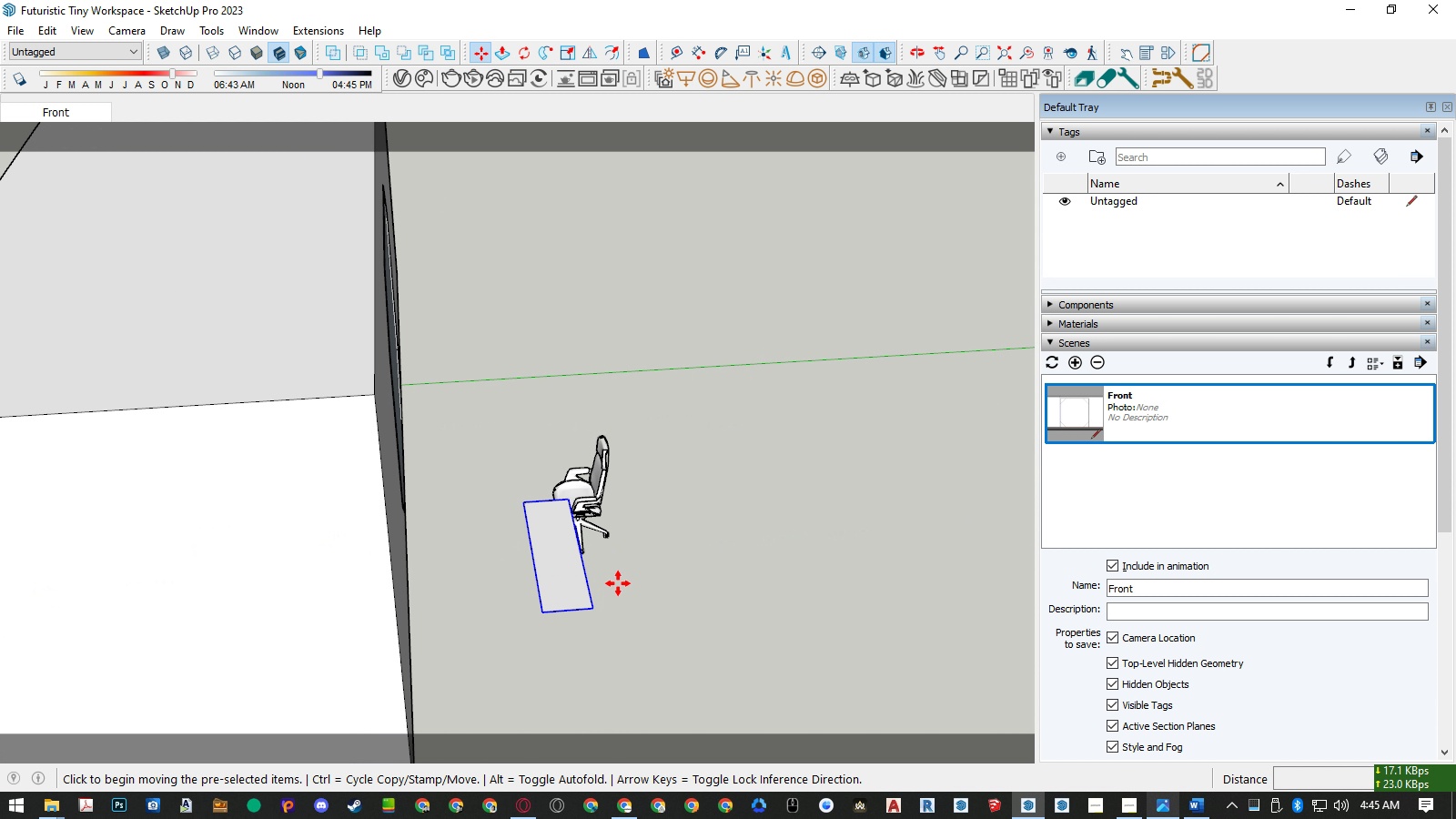 
left_click([618, 583])
 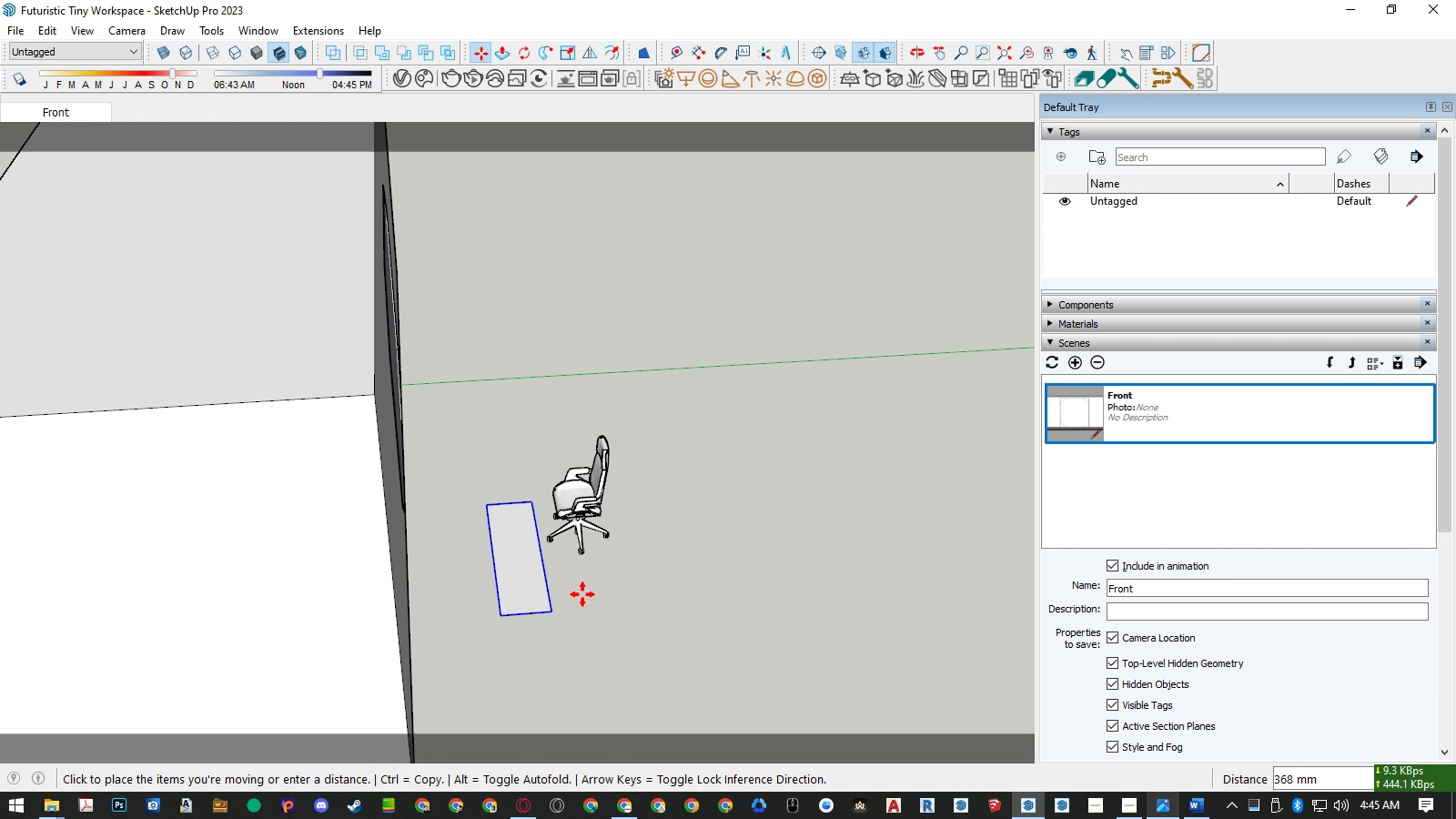 
double_click([582, 594])
 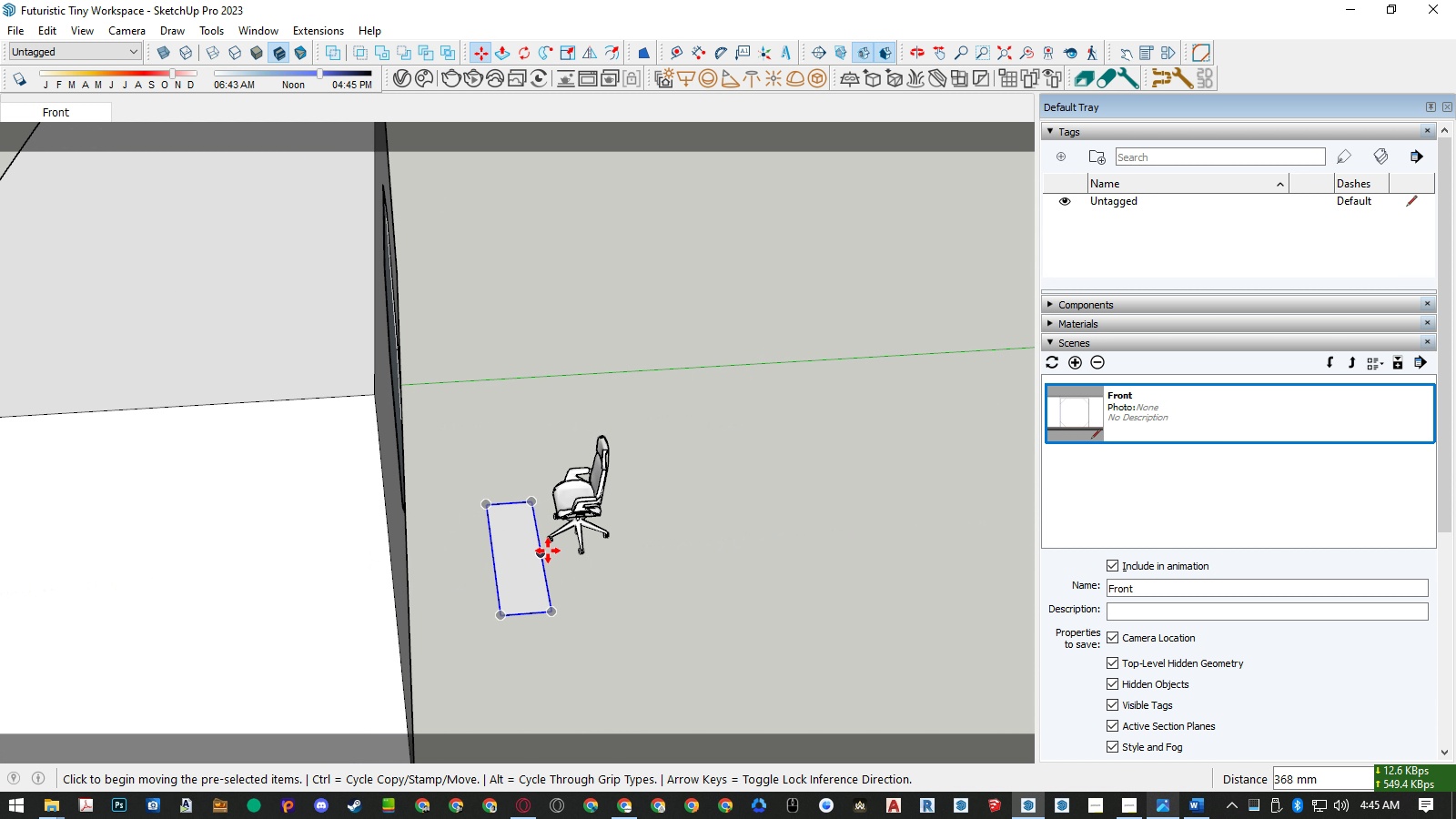 
left_click([548, 551])
 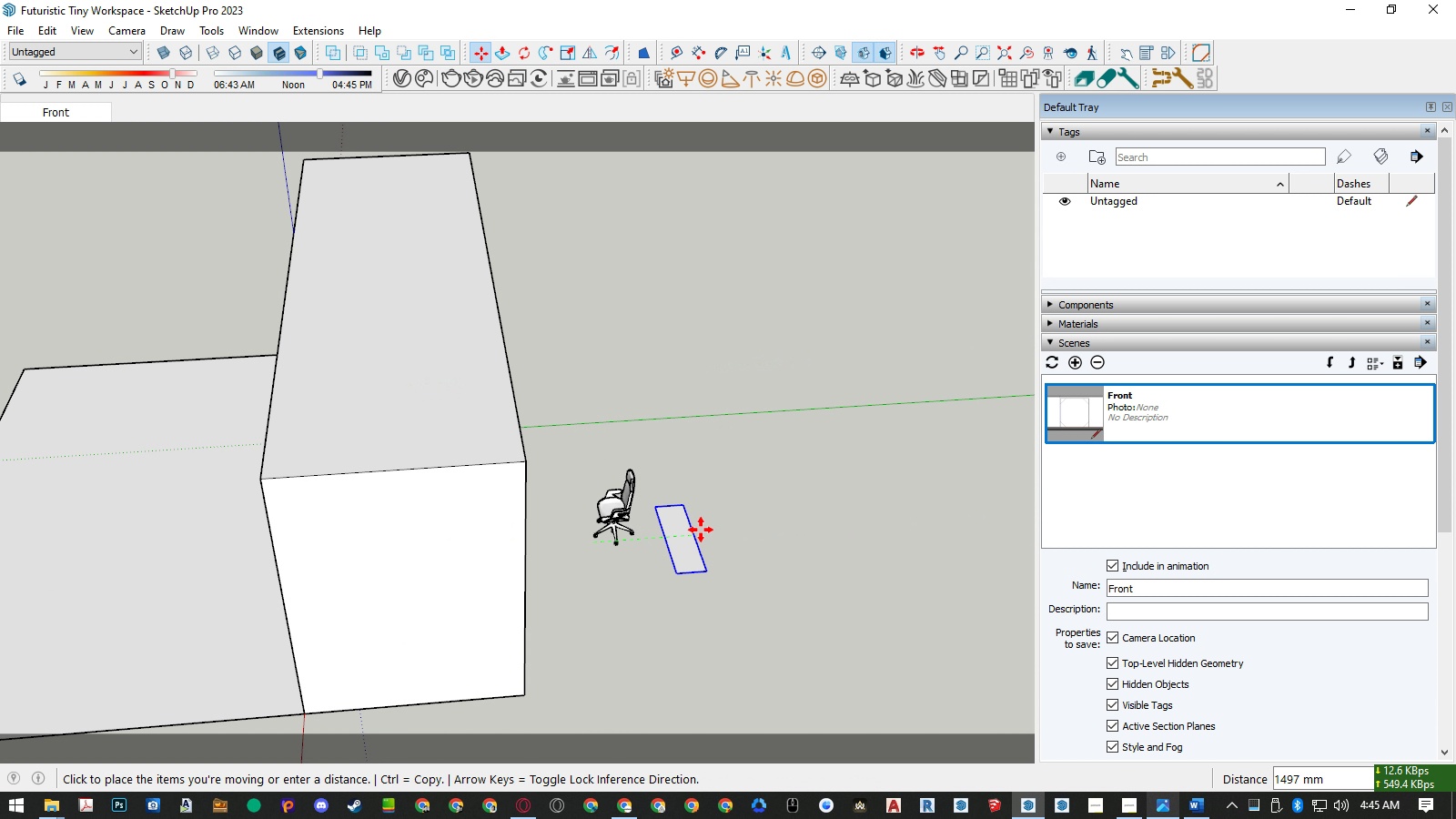 
scroll: coordinate [713, 527], scroll_direction: down, amount: 12.0
 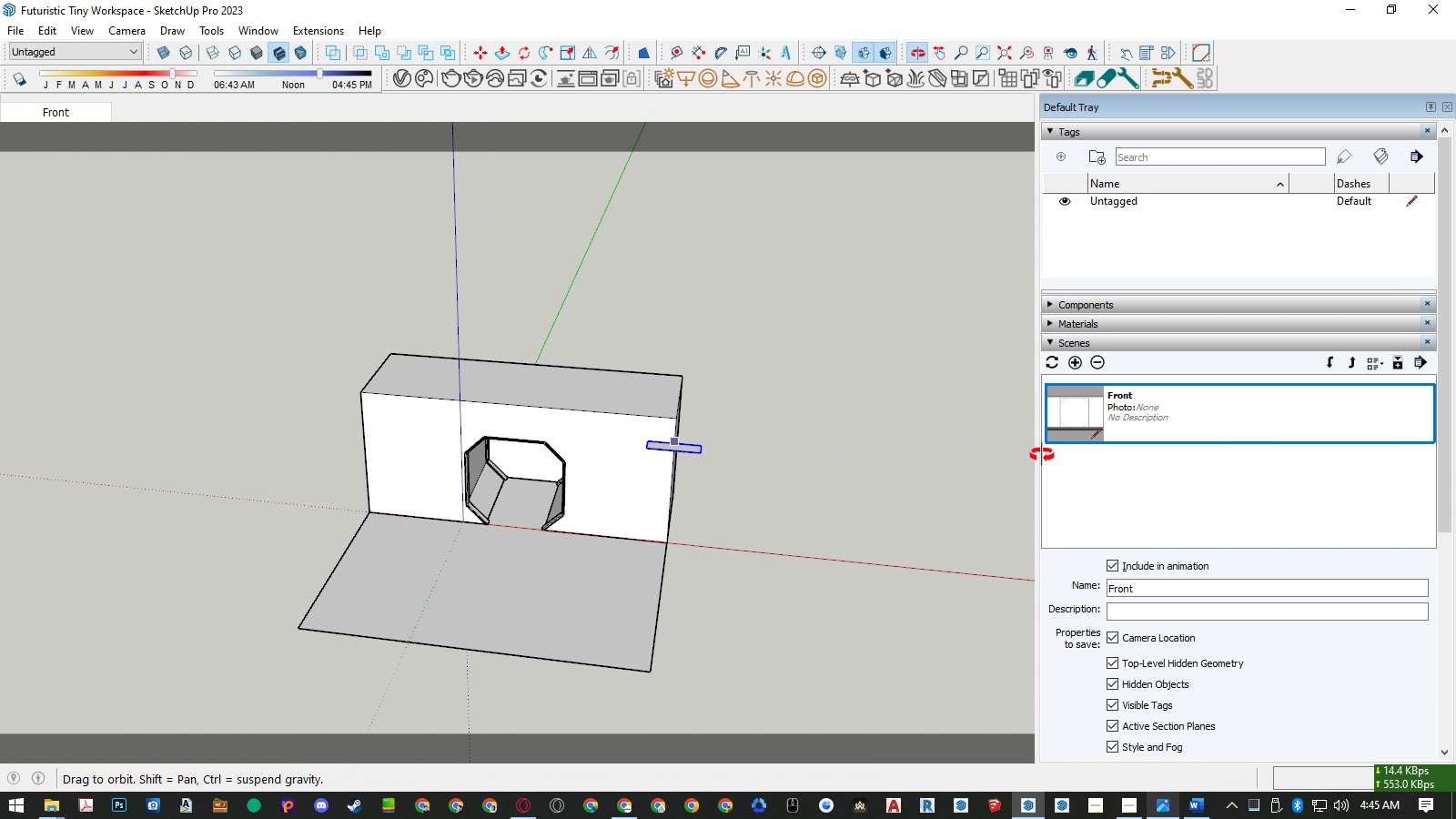 
scroll: coordinate [541, 503], scroll_direction: up, amount: 20.0
 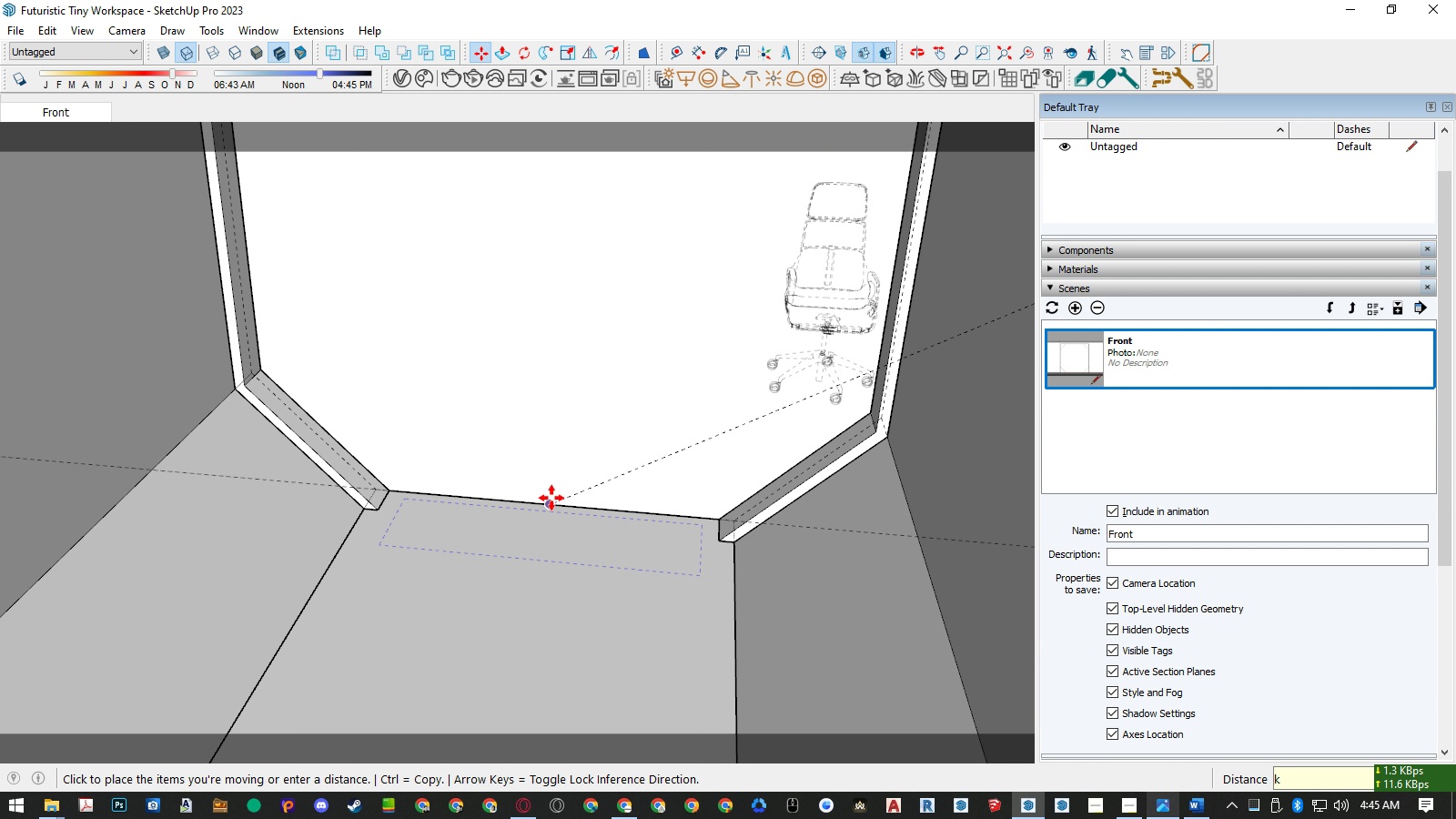 
key(K)
 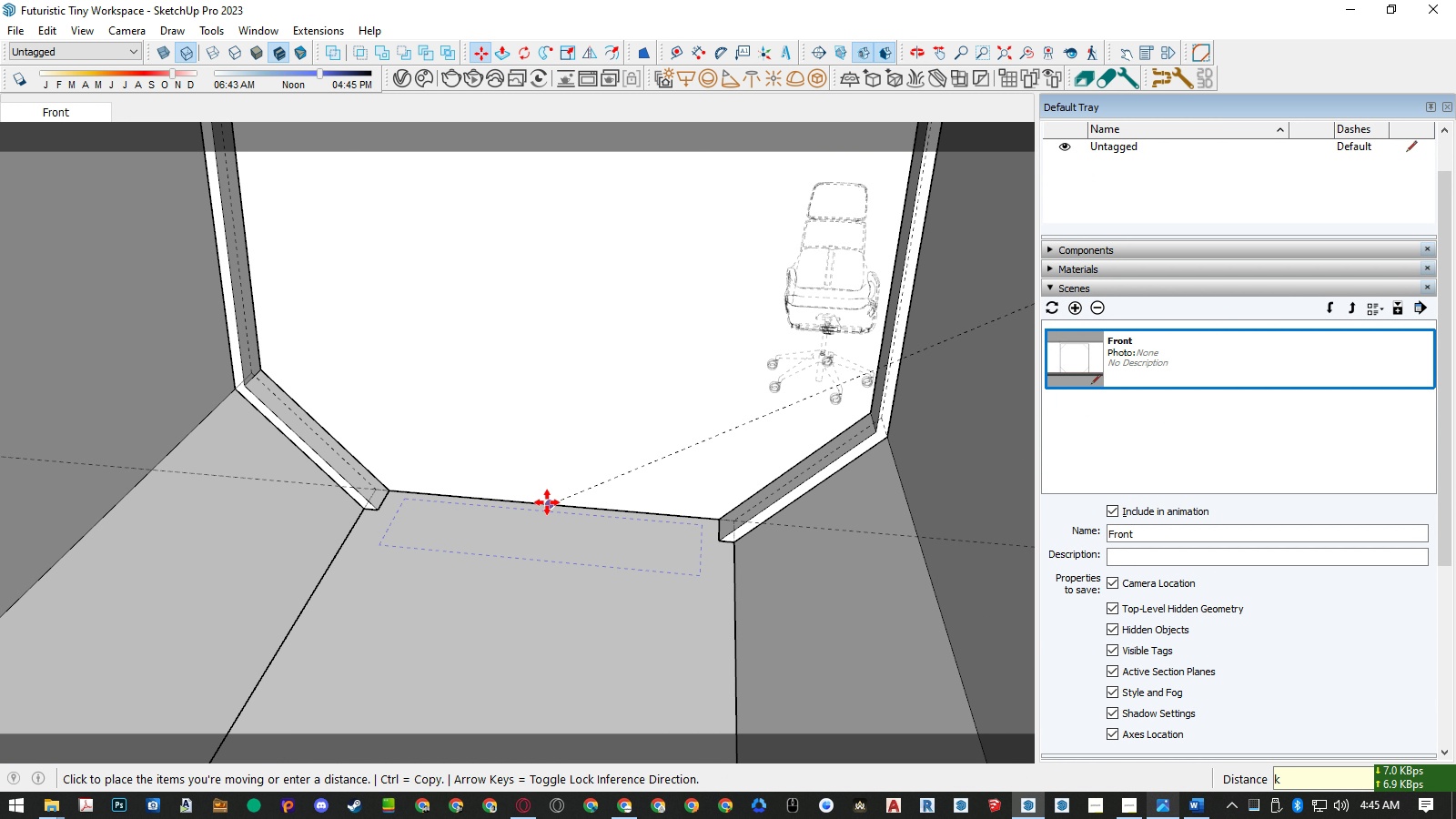 
key(K)
 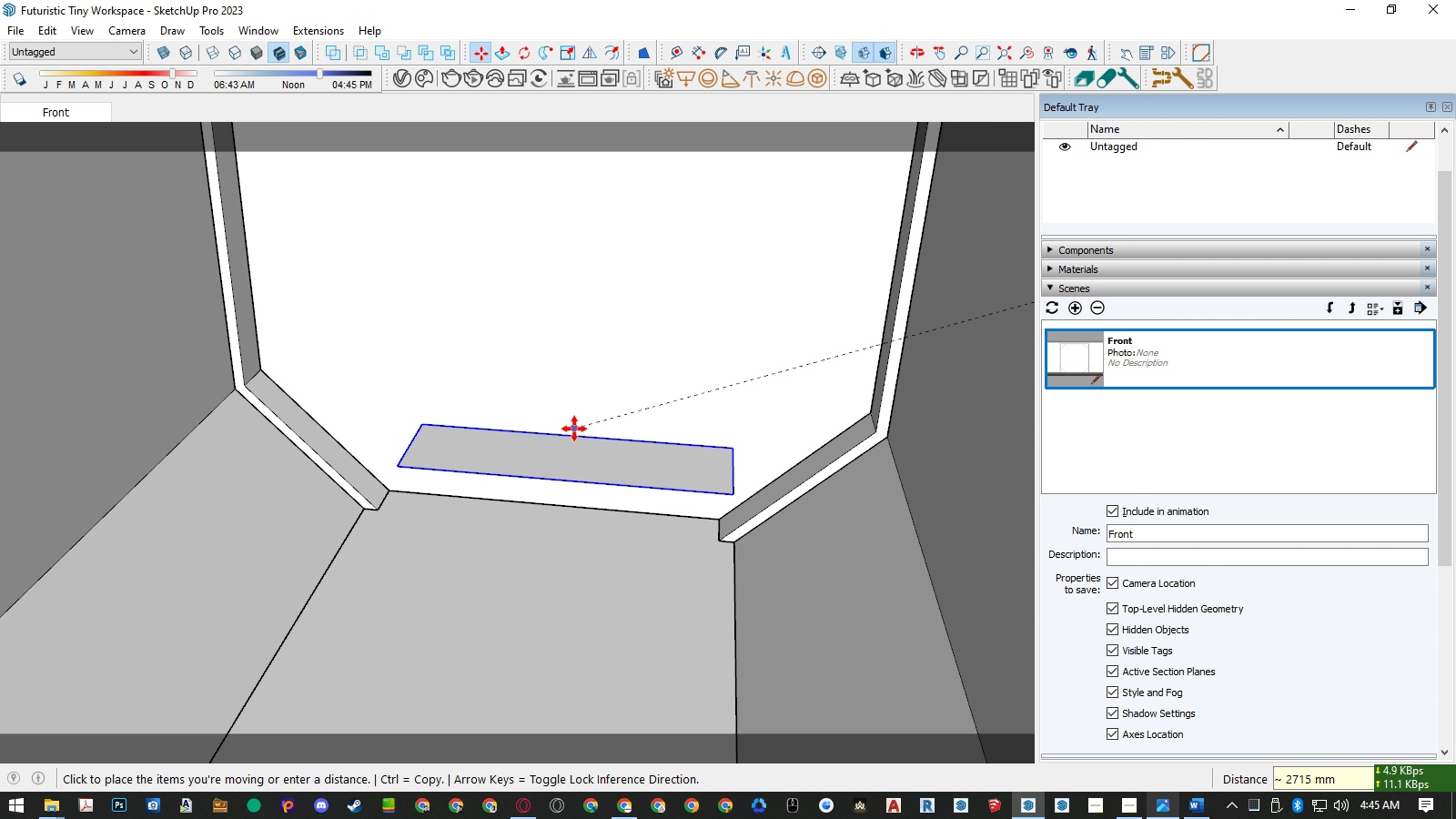 
left_click([574, 429])
 